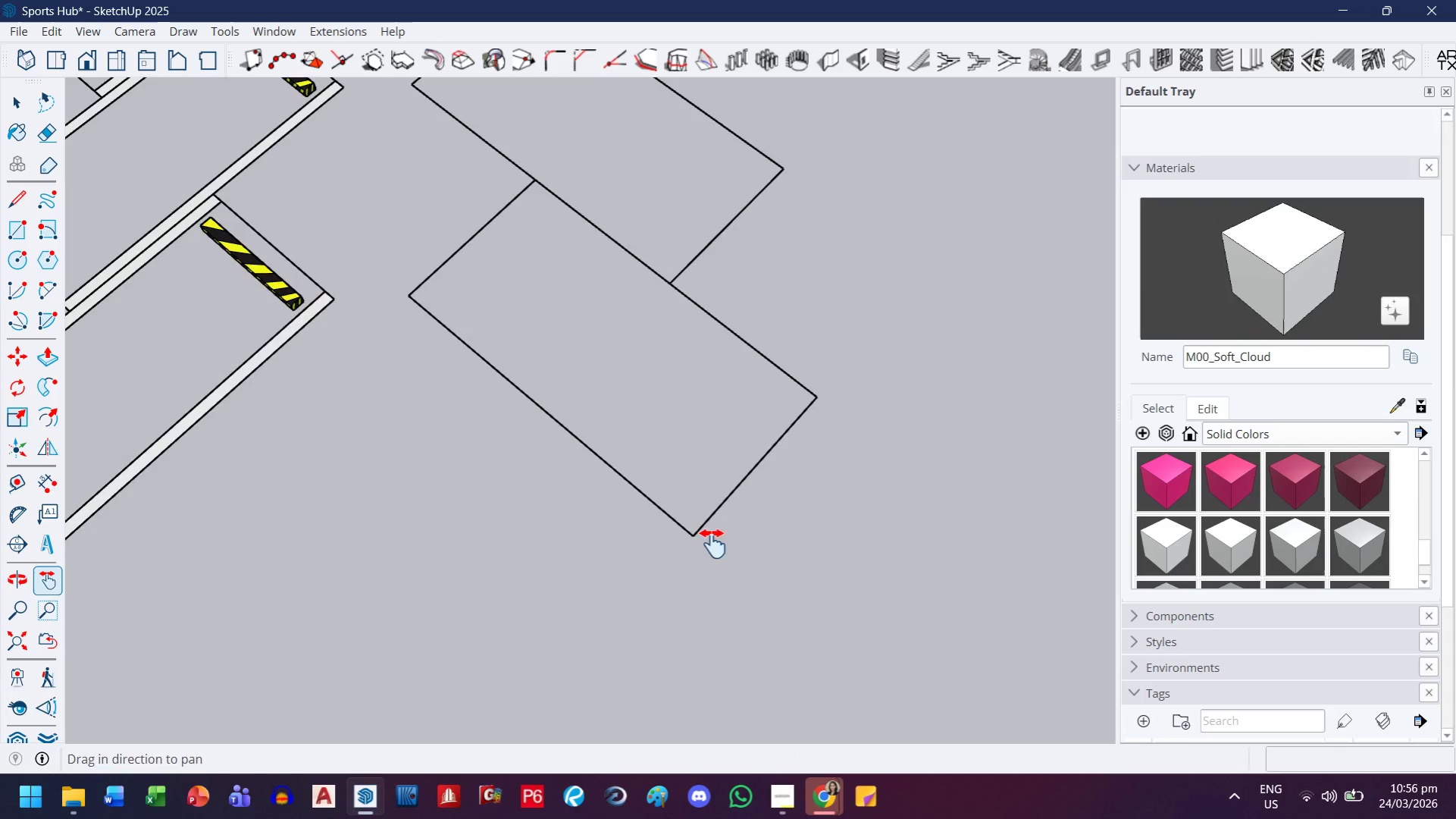 
left_click([687, 534])
 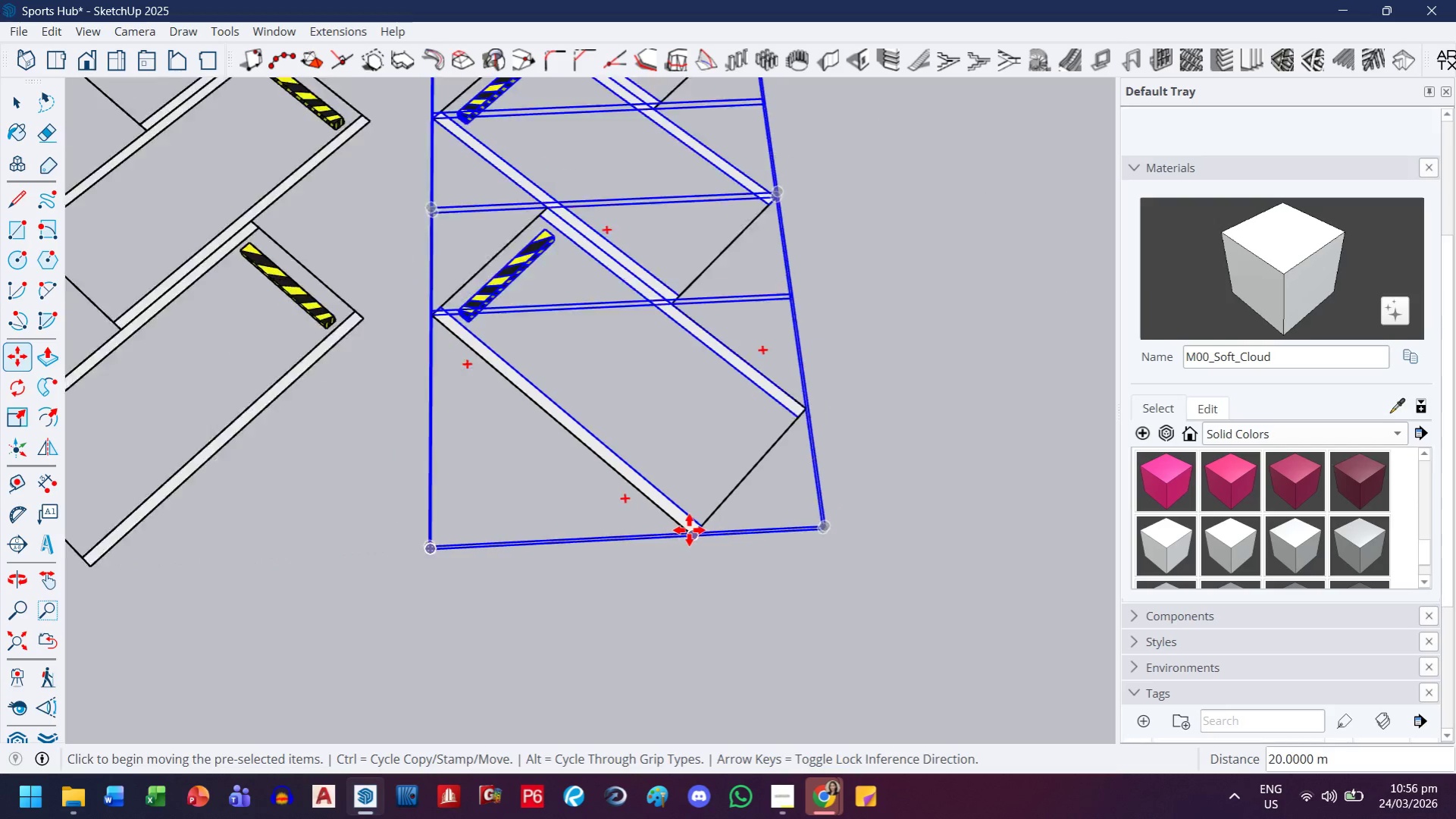 
scroll: coordinate [682, 530], scroll_direction: down, amount: 11.0
 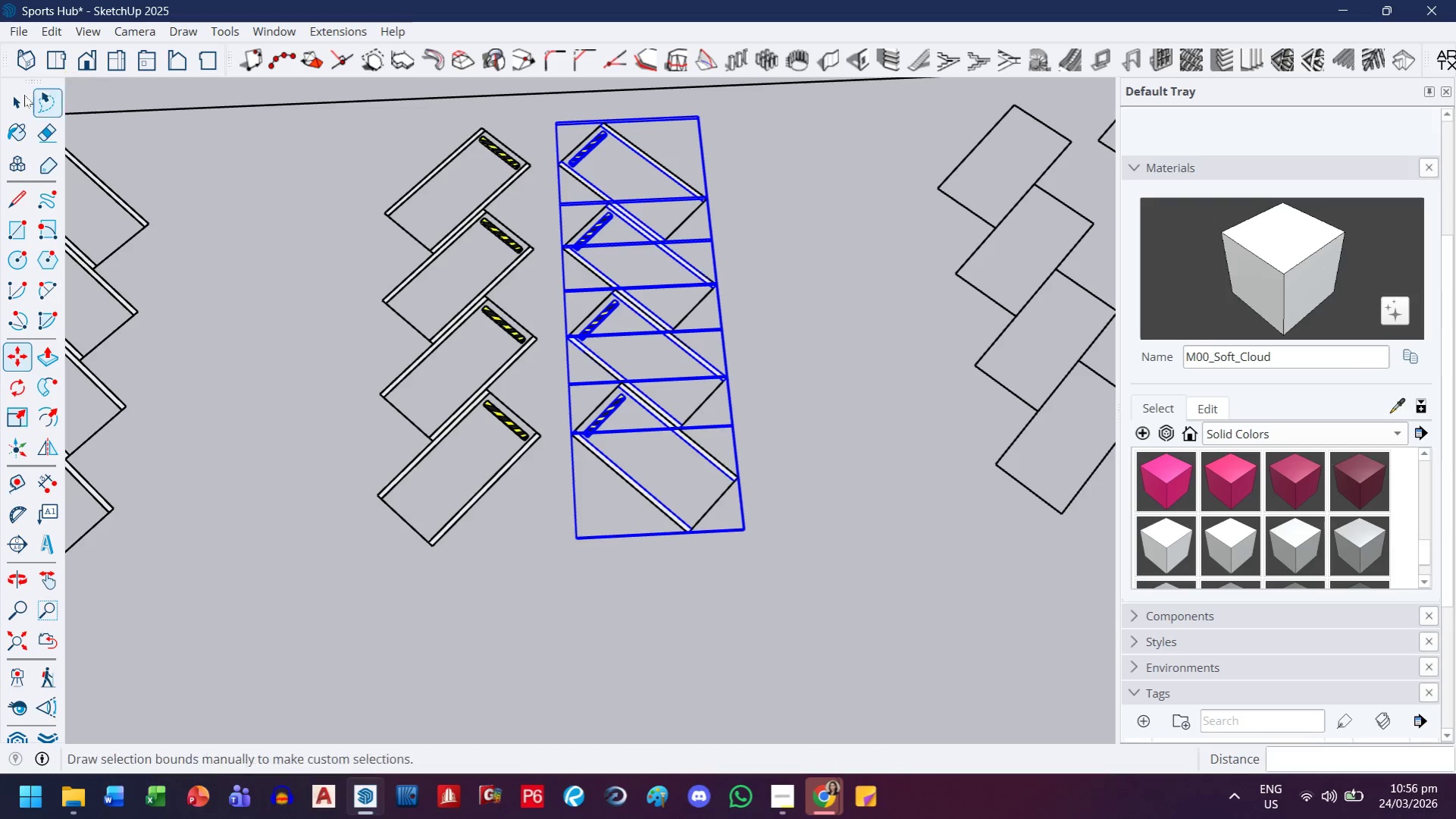 
left_click([12, 100])
 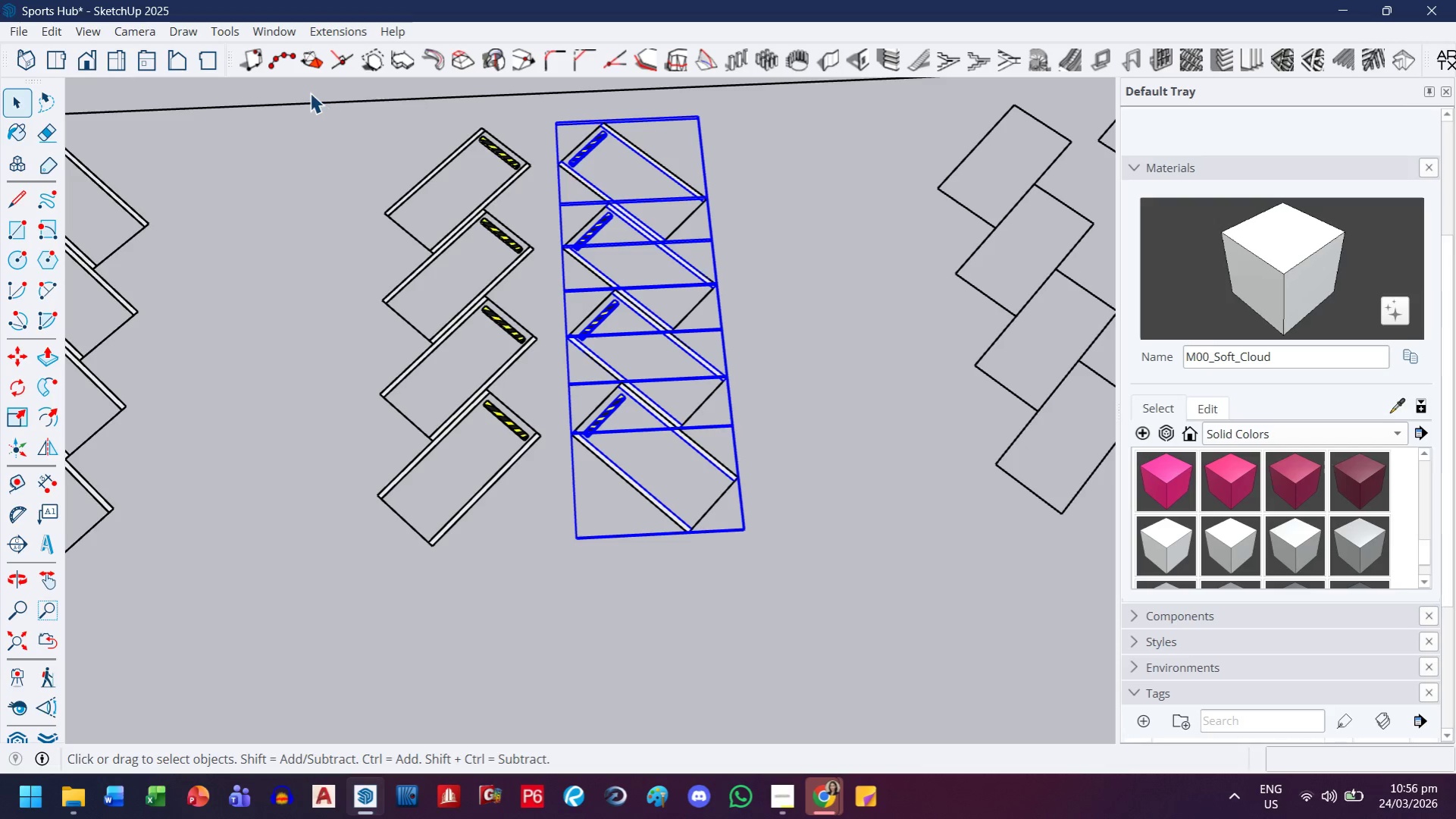 
left_click_drag(start_coordinate=[310, 93], to_coordinate=[796, 597])
 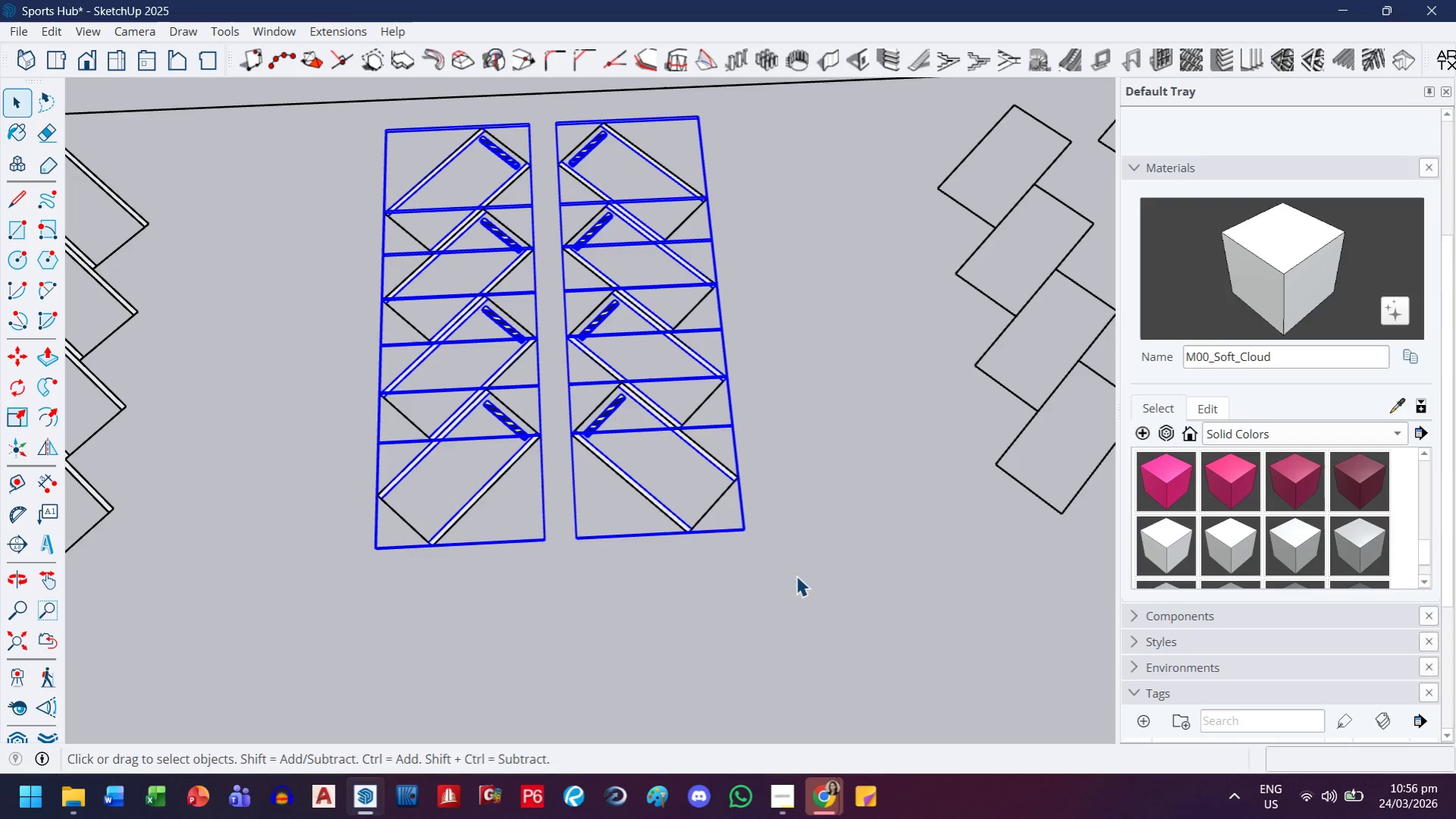 
key(M)
 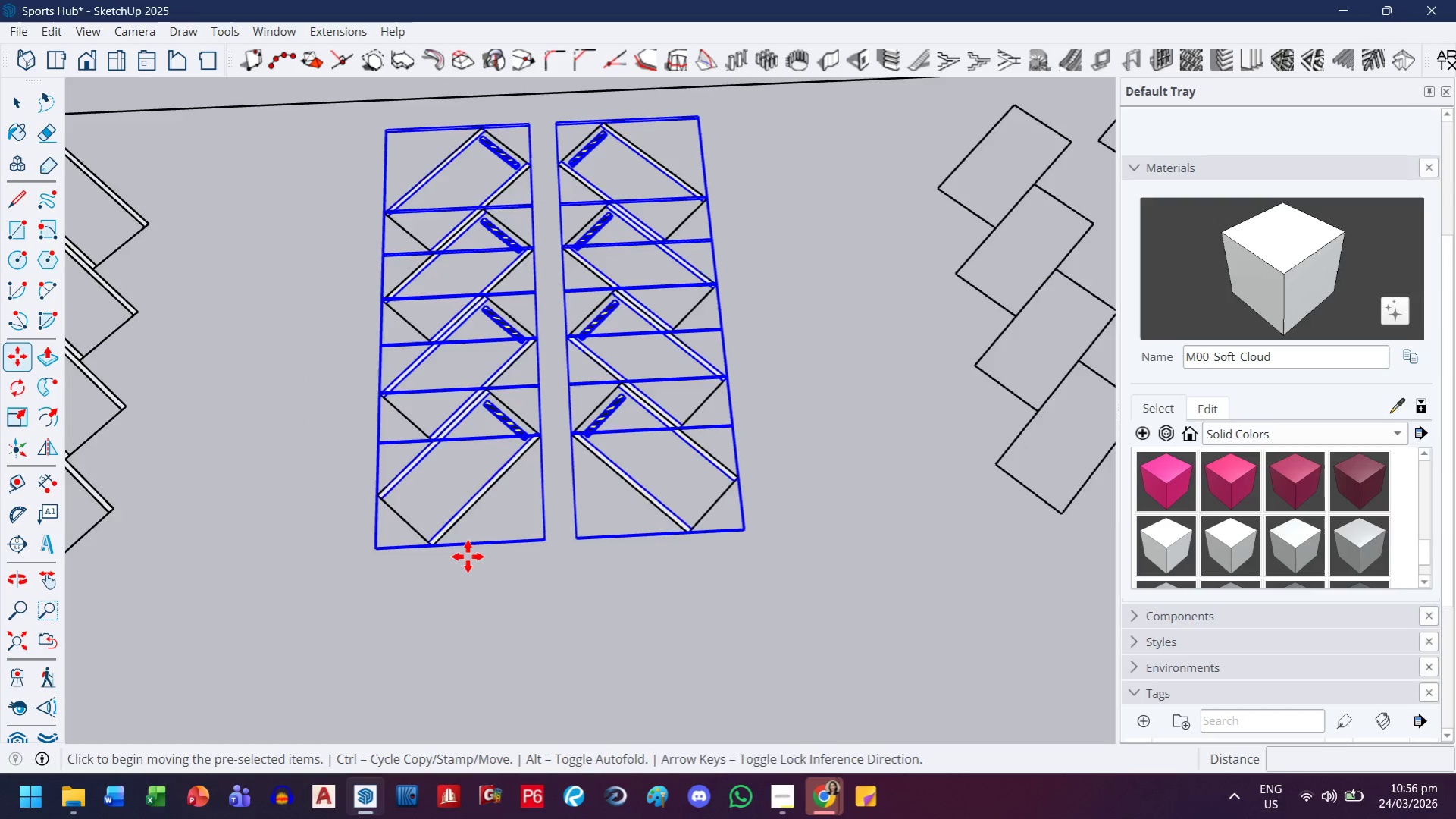 
key(Control+ControlLeft)
 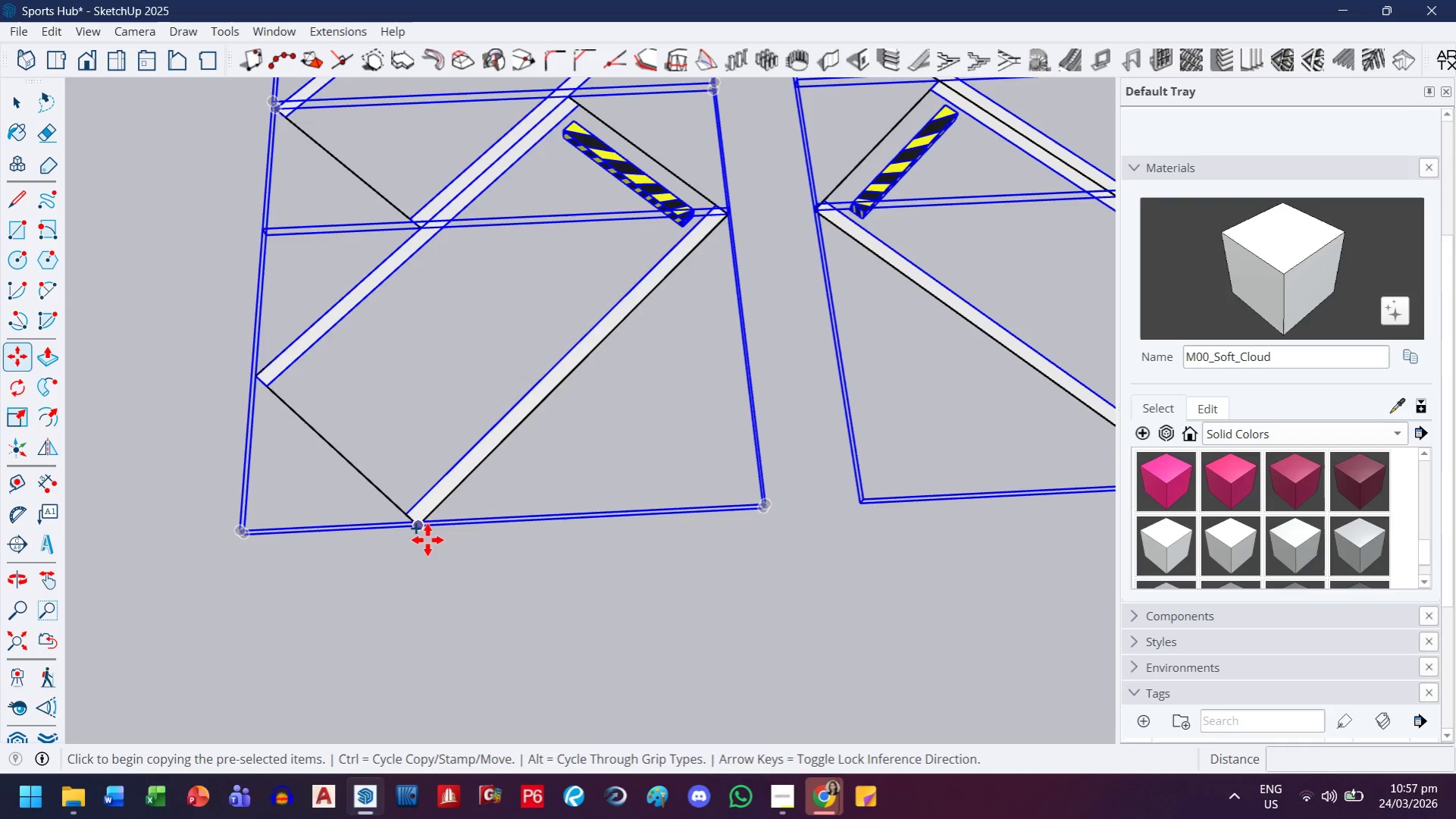 
scroll: coordinate [413, 546], scroll_direction: up, amount: 13.0
 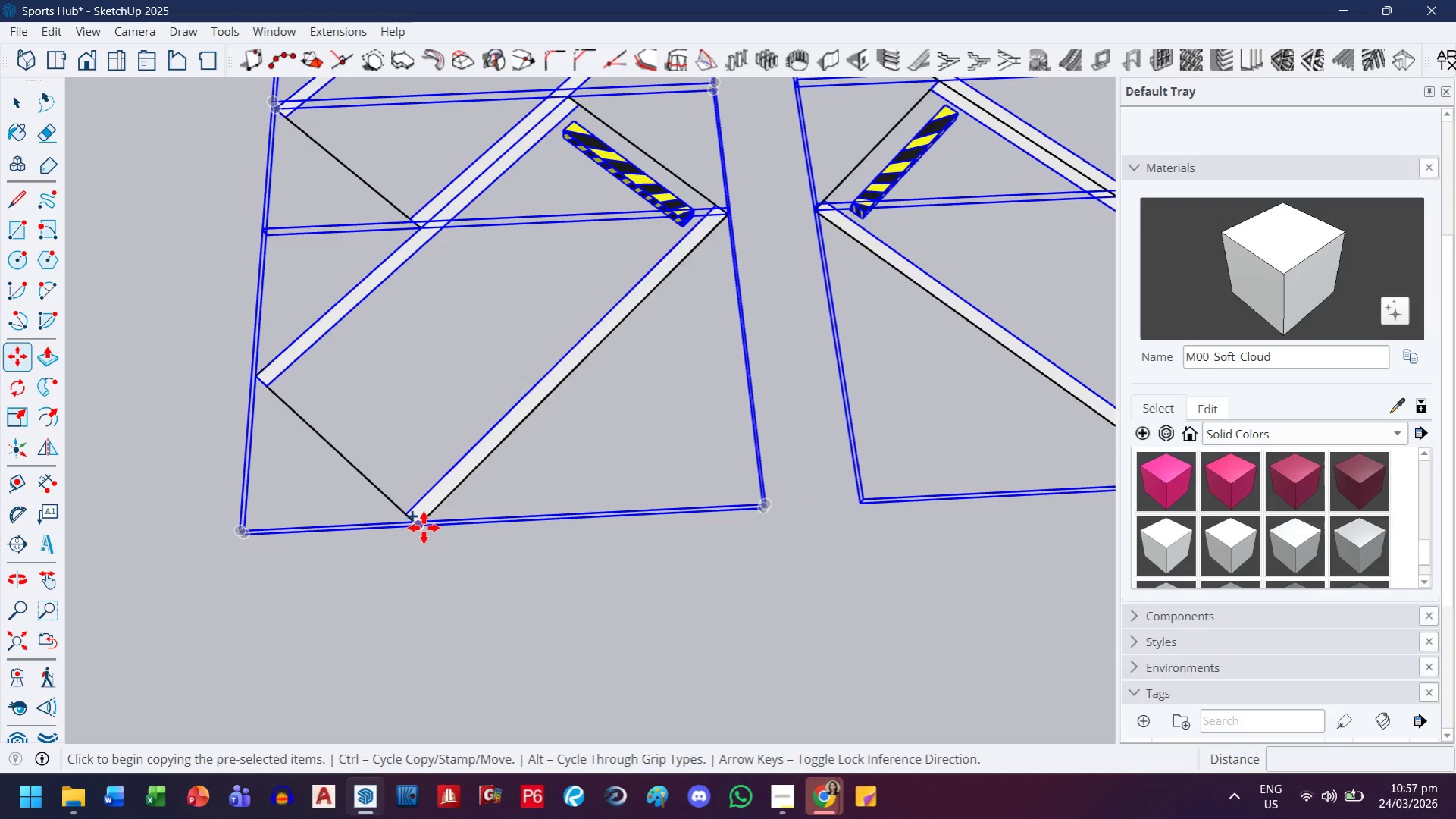 
left_click([419, 532])
 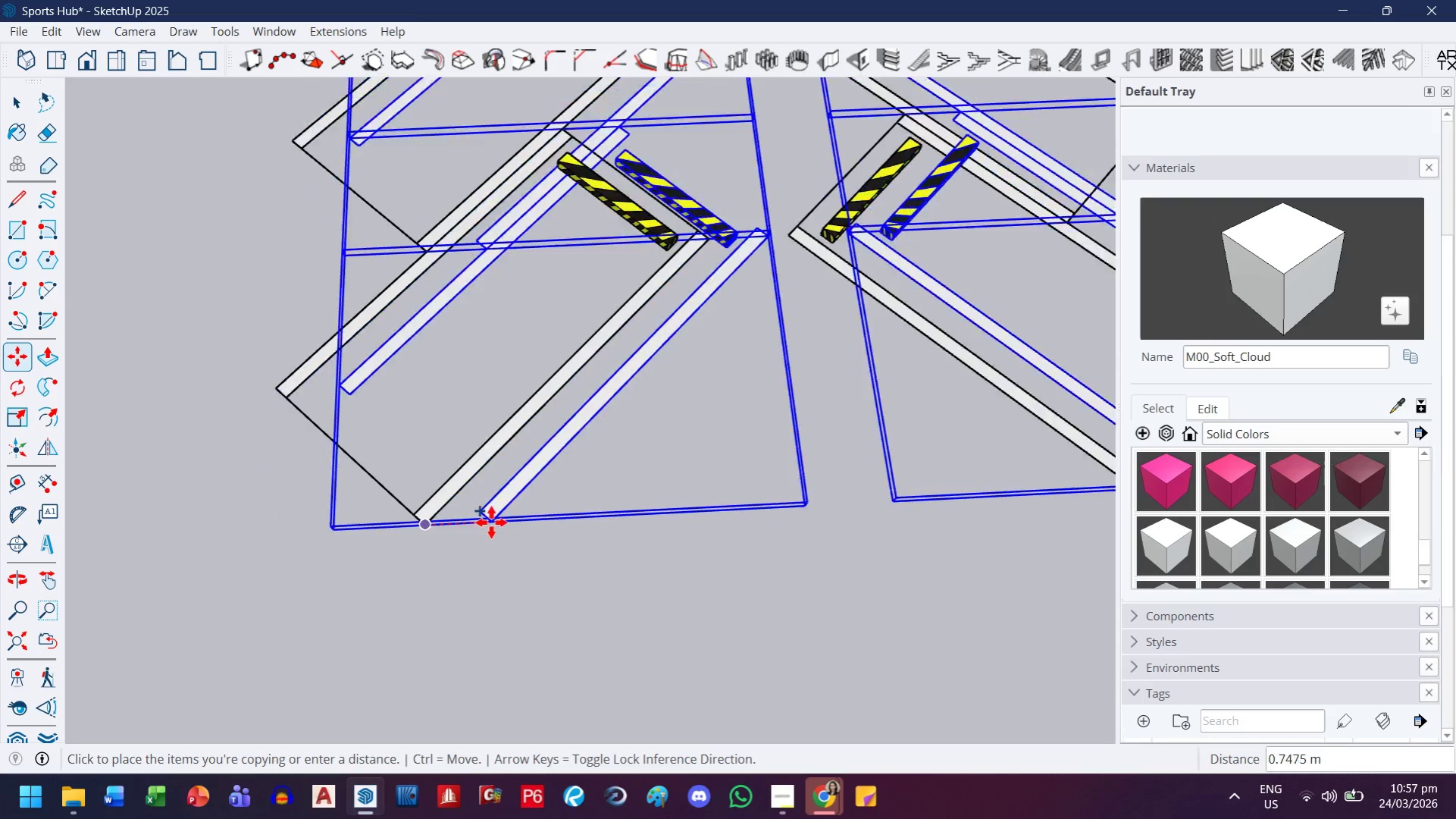 
left_click_drag(start_coordinate=[697, 529], to_coordinate=[273, 584])
 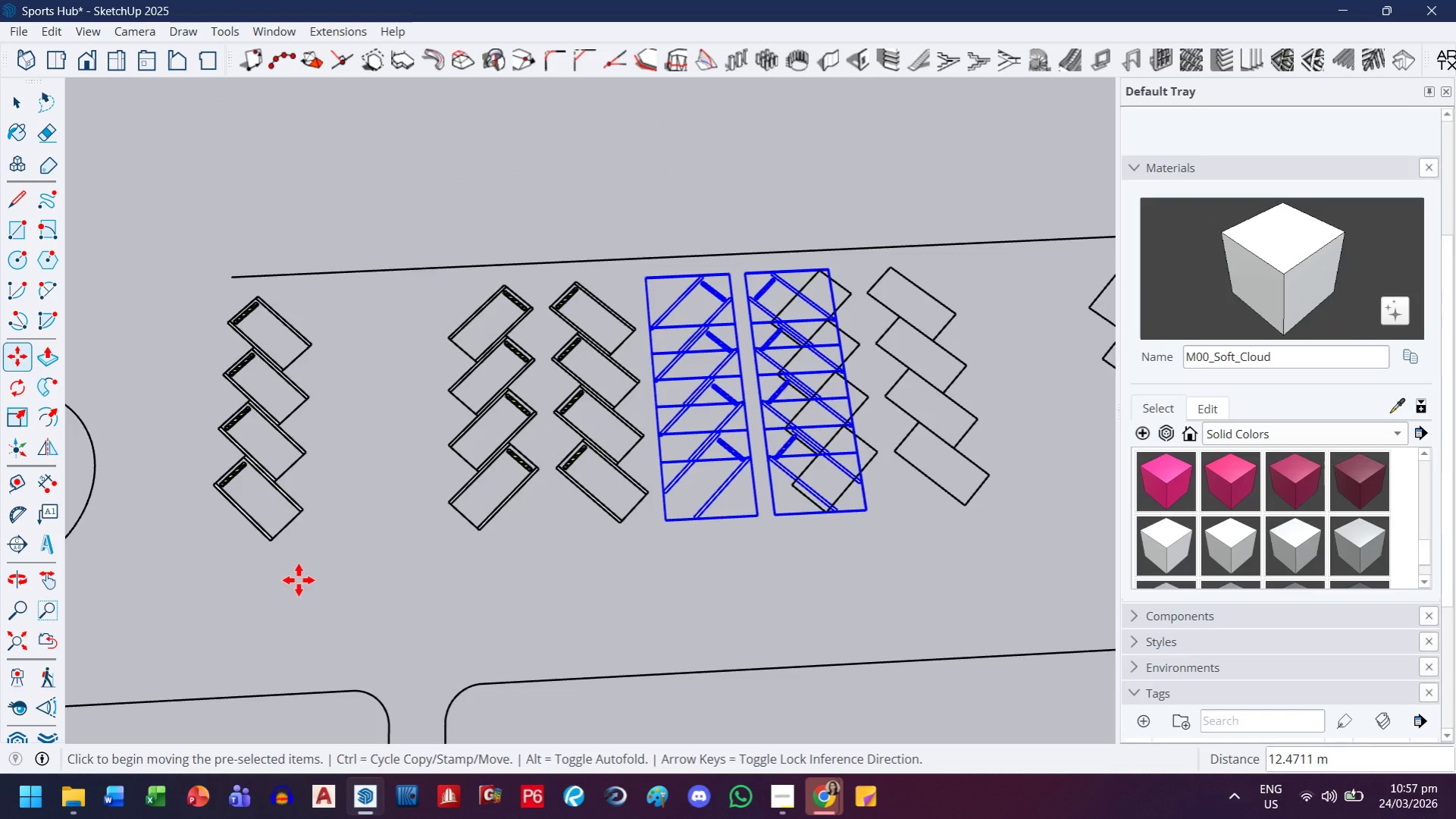 
scroll: coordinate [493, 532], scroll_direction: down, amount: 20.0
 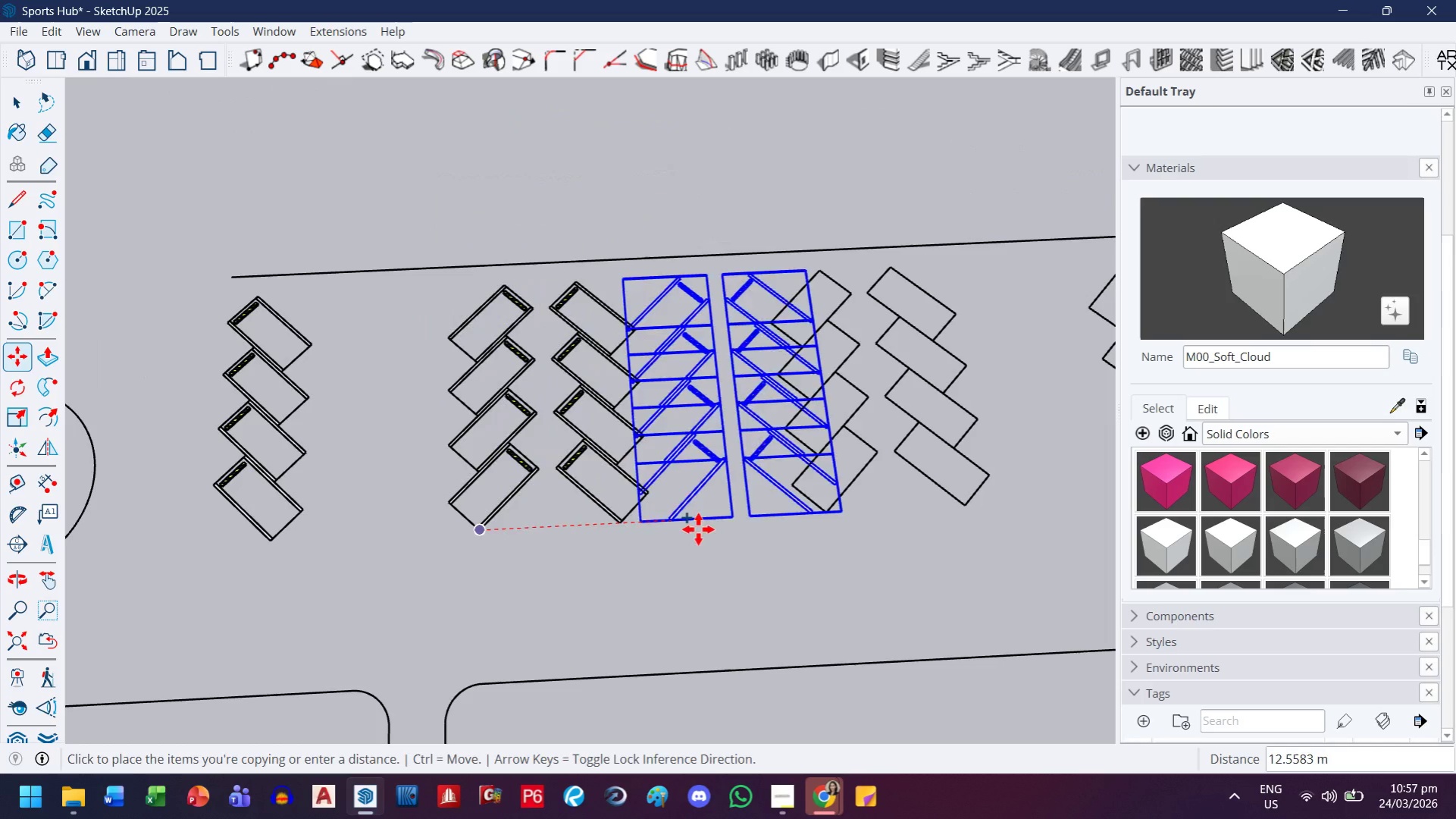 
left_click_drag(start_coordinate=[630, 508], to_coordinate=[371, 558])
 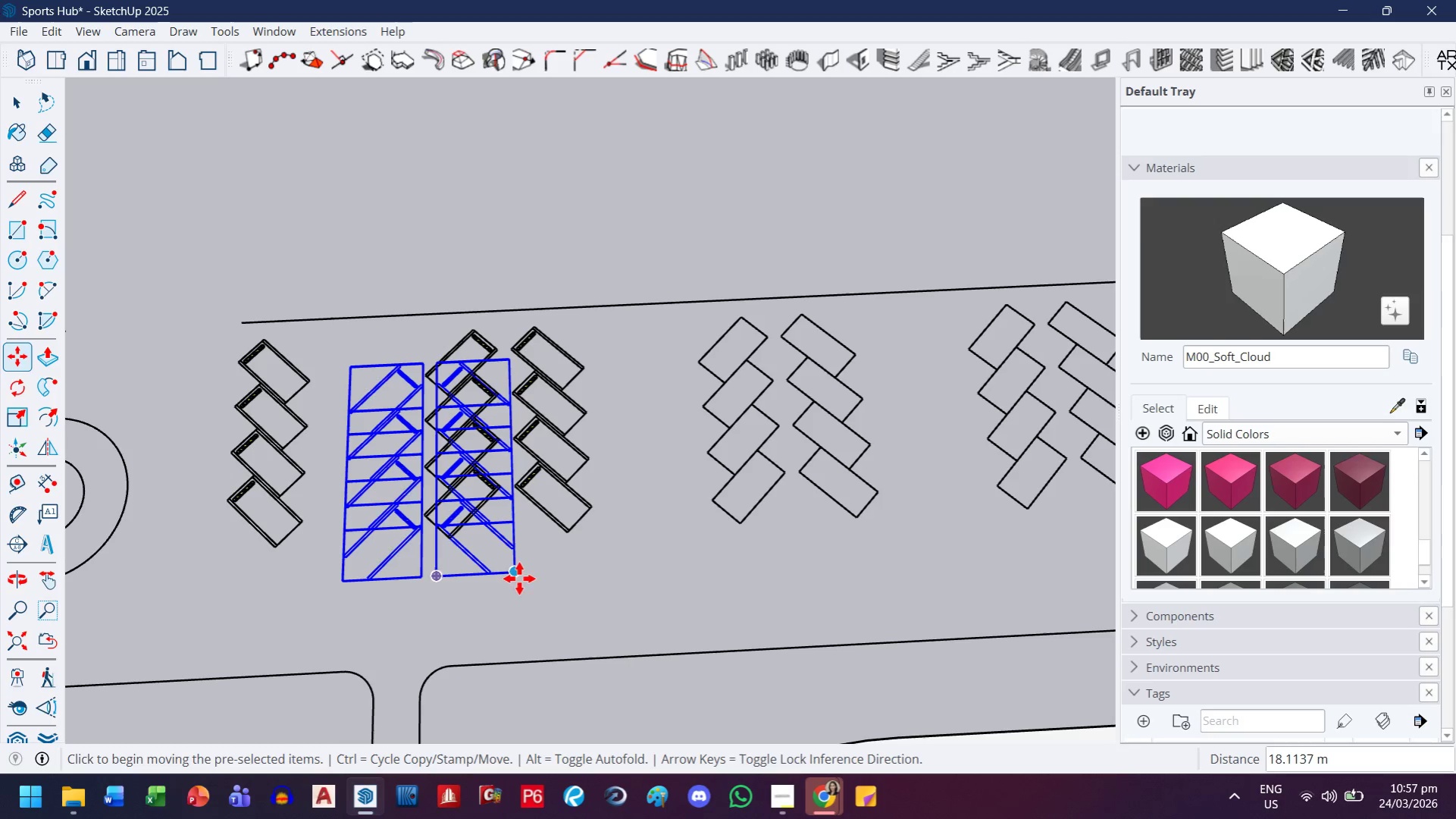 
scroll: coordinate [299, 580], scroll_direction: down, amount: 2.0
 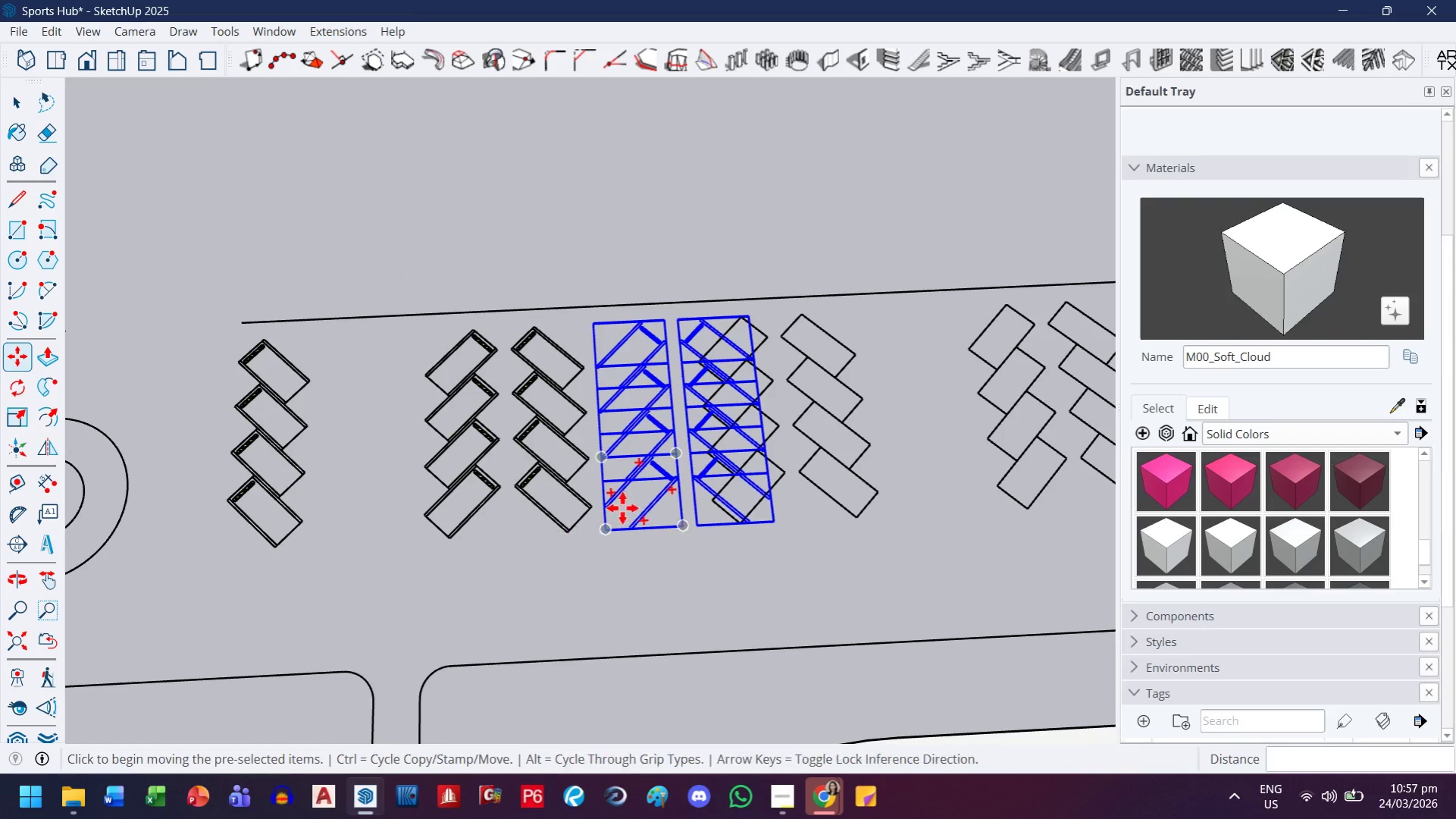 
left_click([856, 529])
 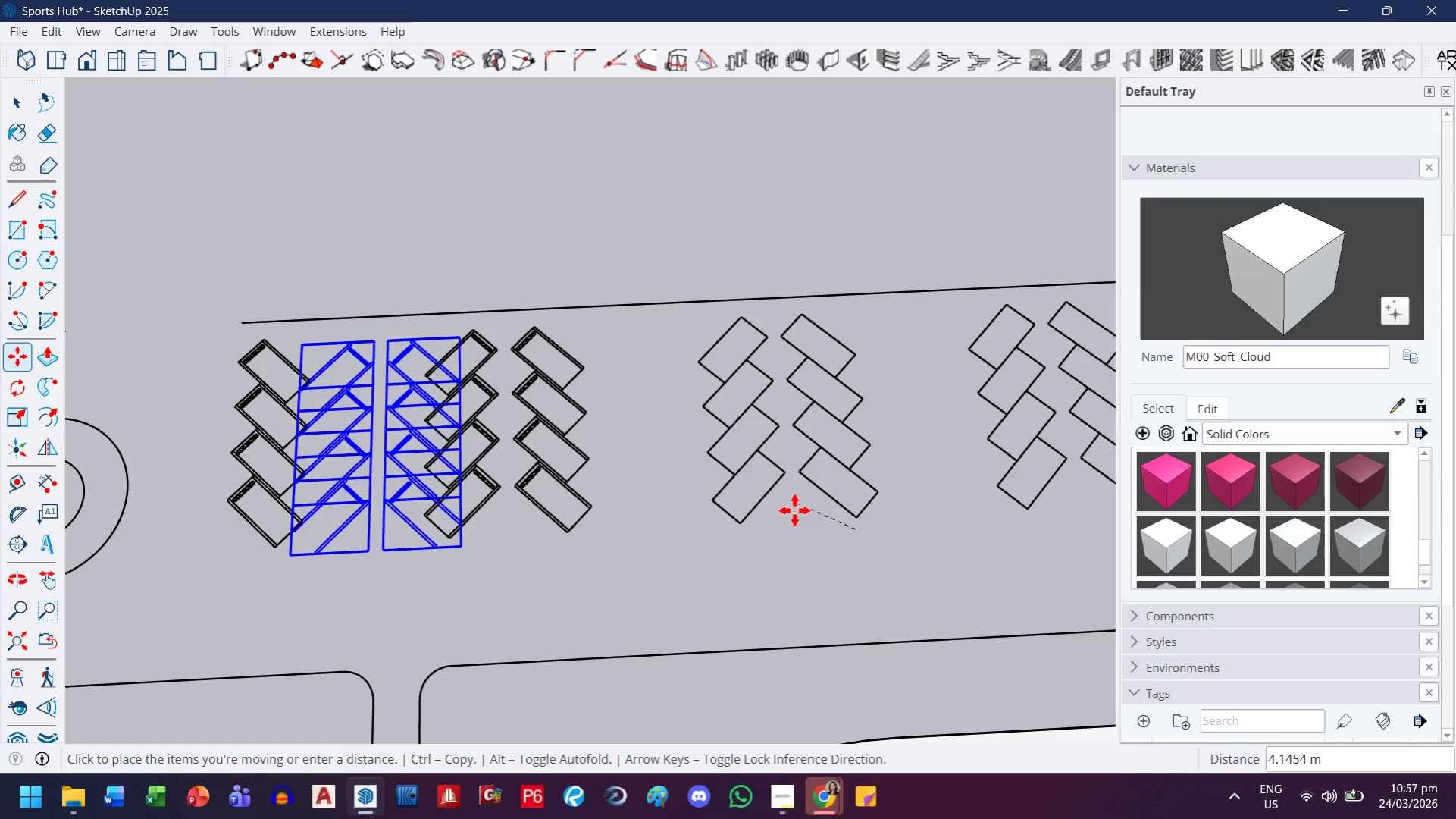 
key(Escape)
 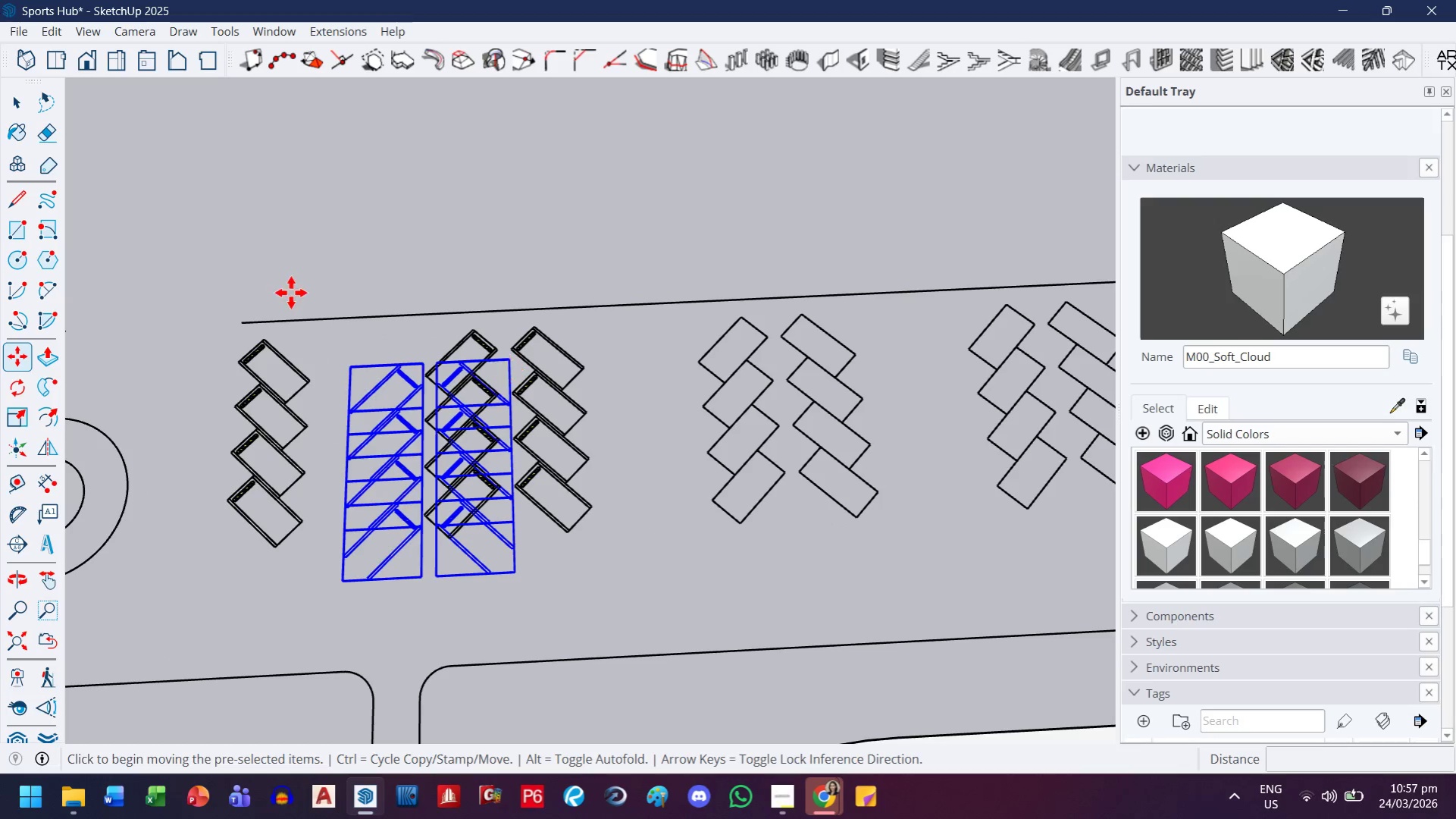 
key(Escape)
 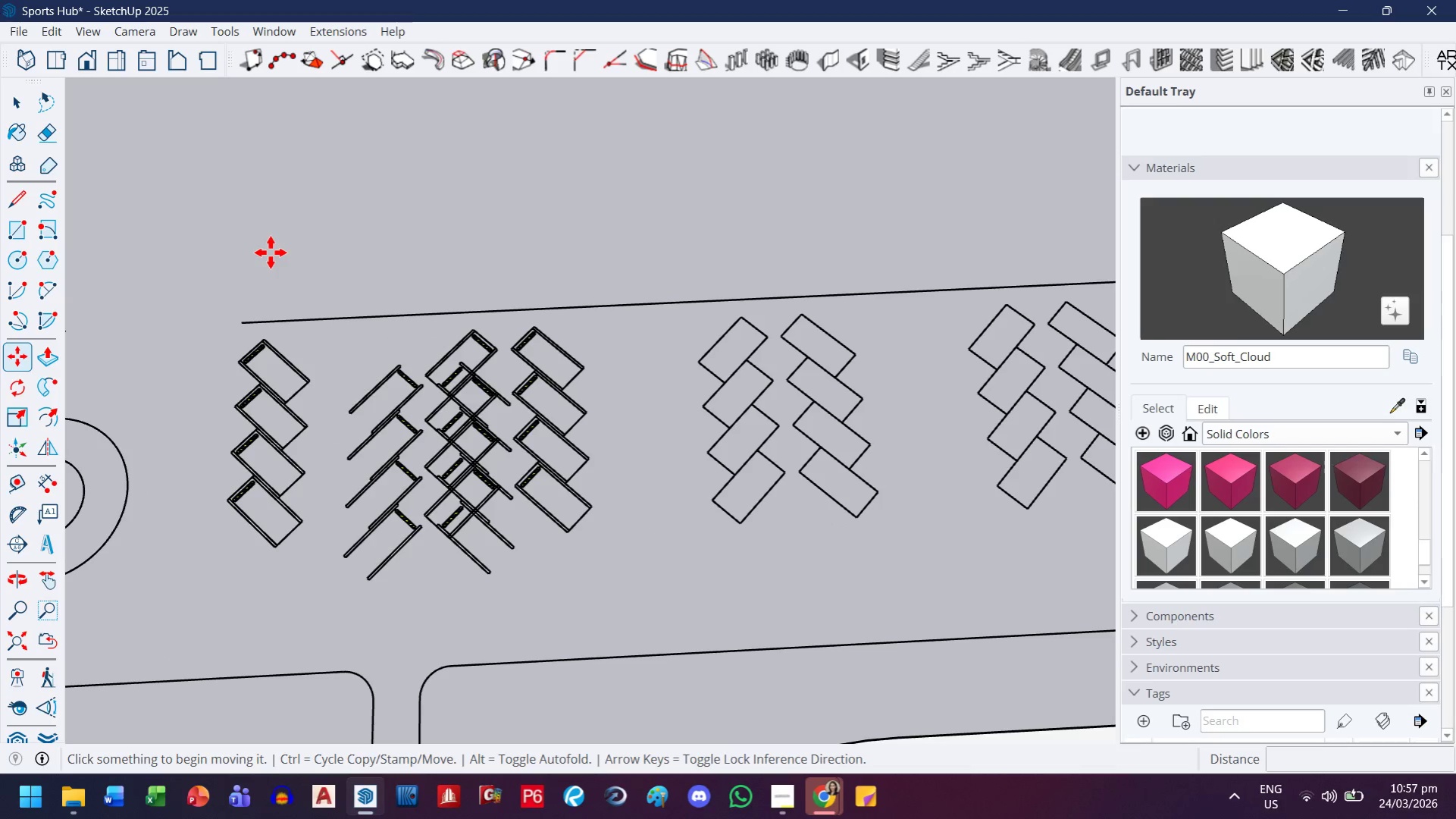 
key(Control+ControlLeft)
 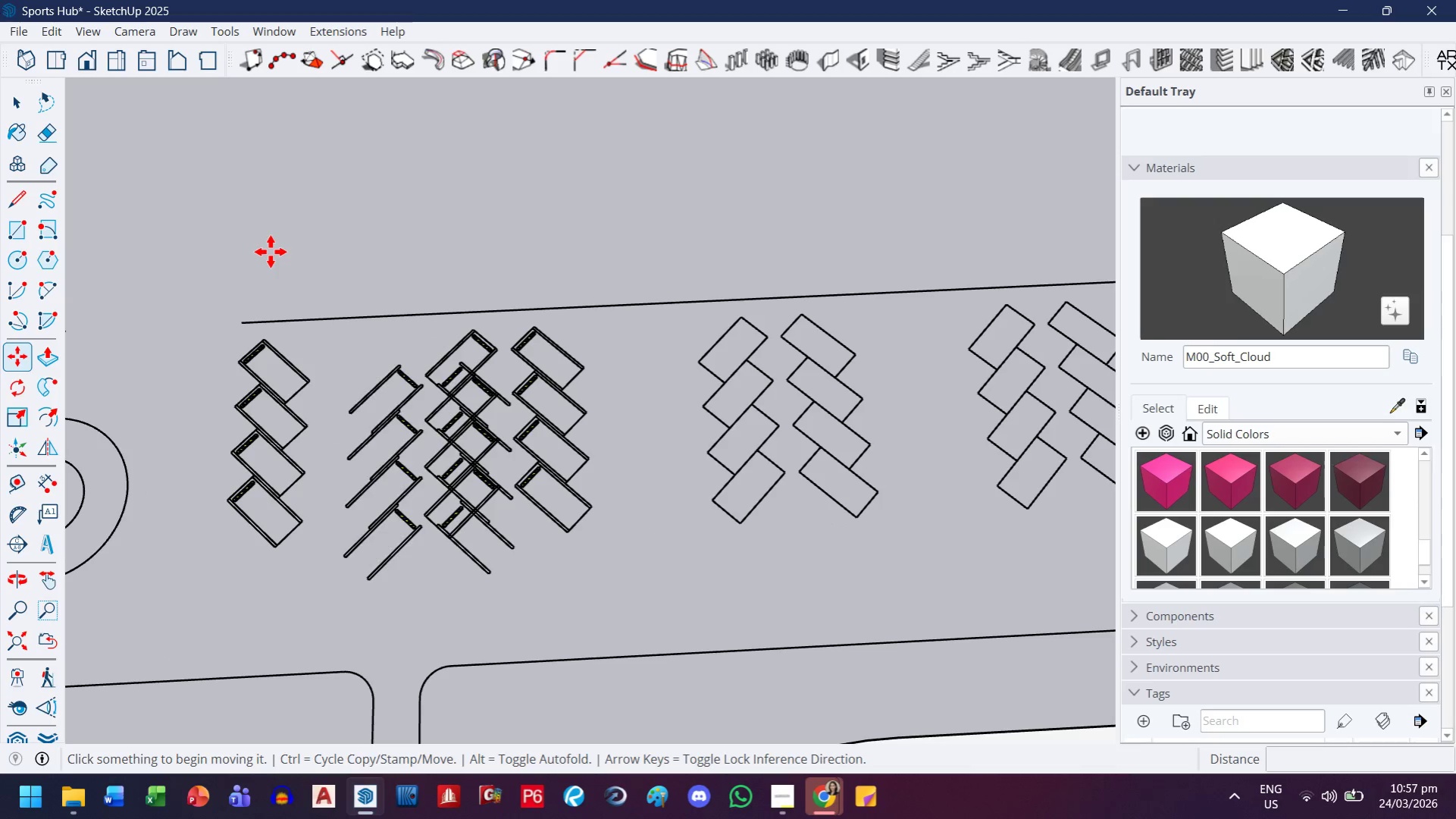 
key(Control+Z)
 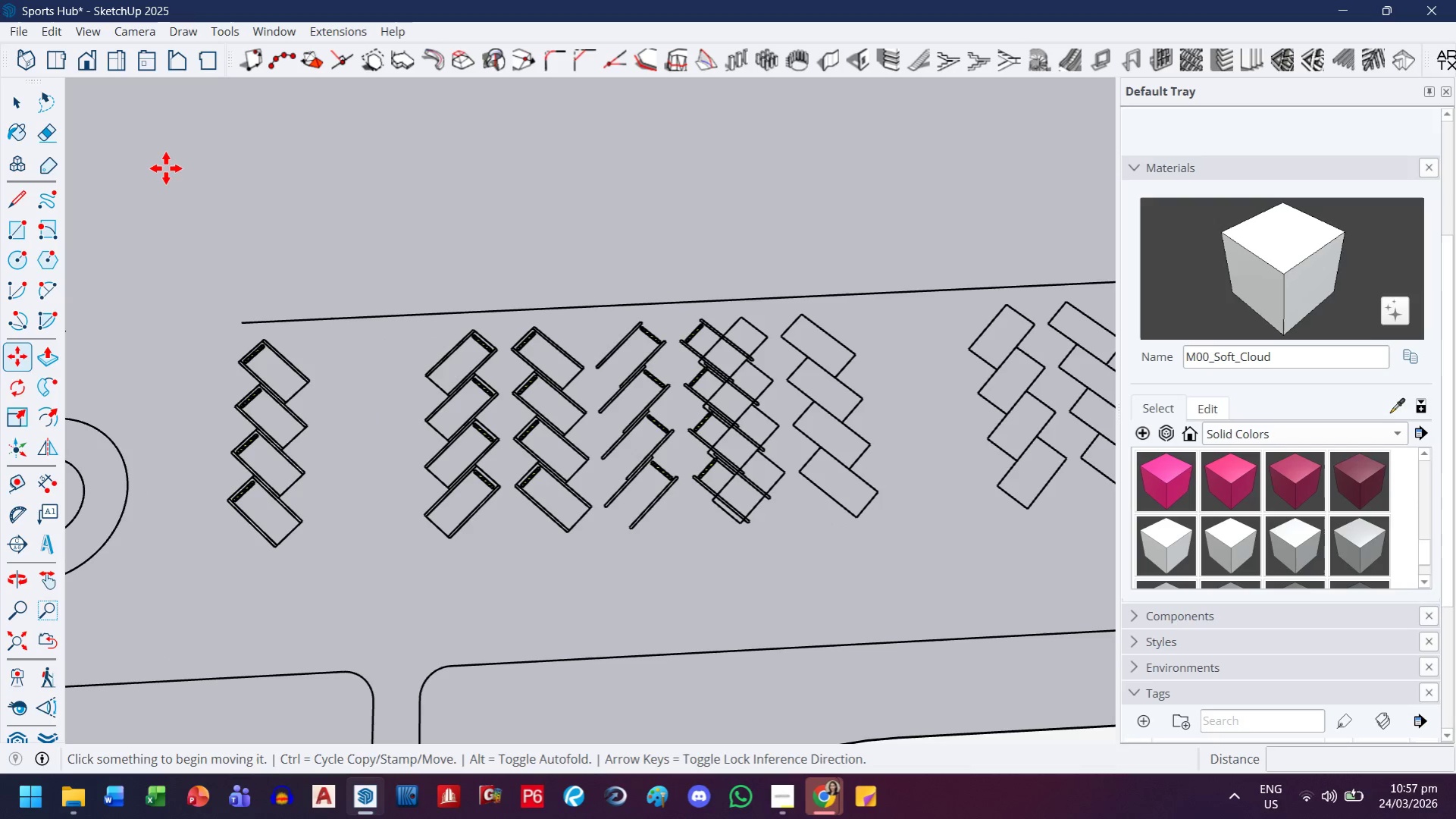 
key(Control+ControlLeft)
 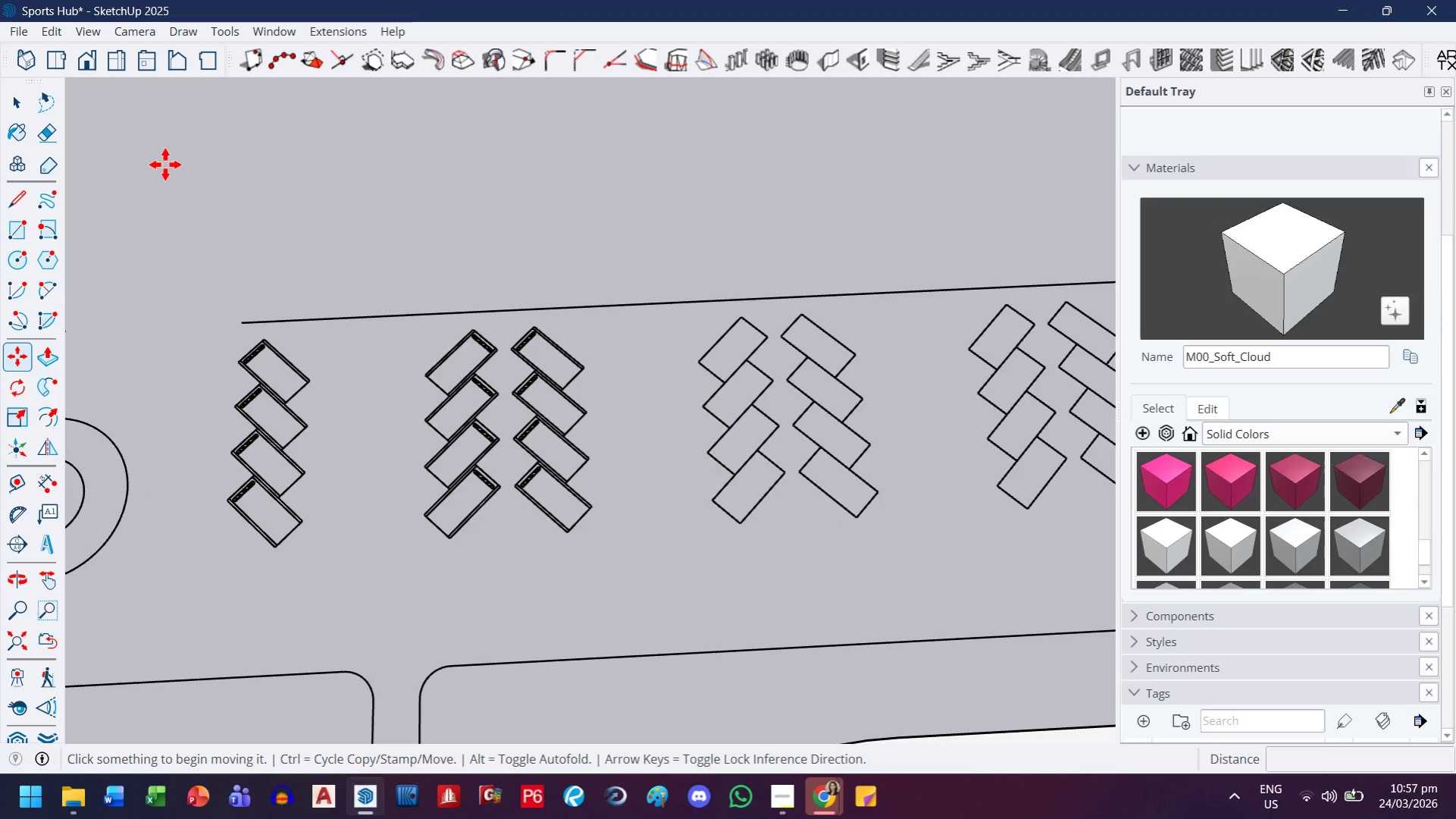 
key(Control+Z)
 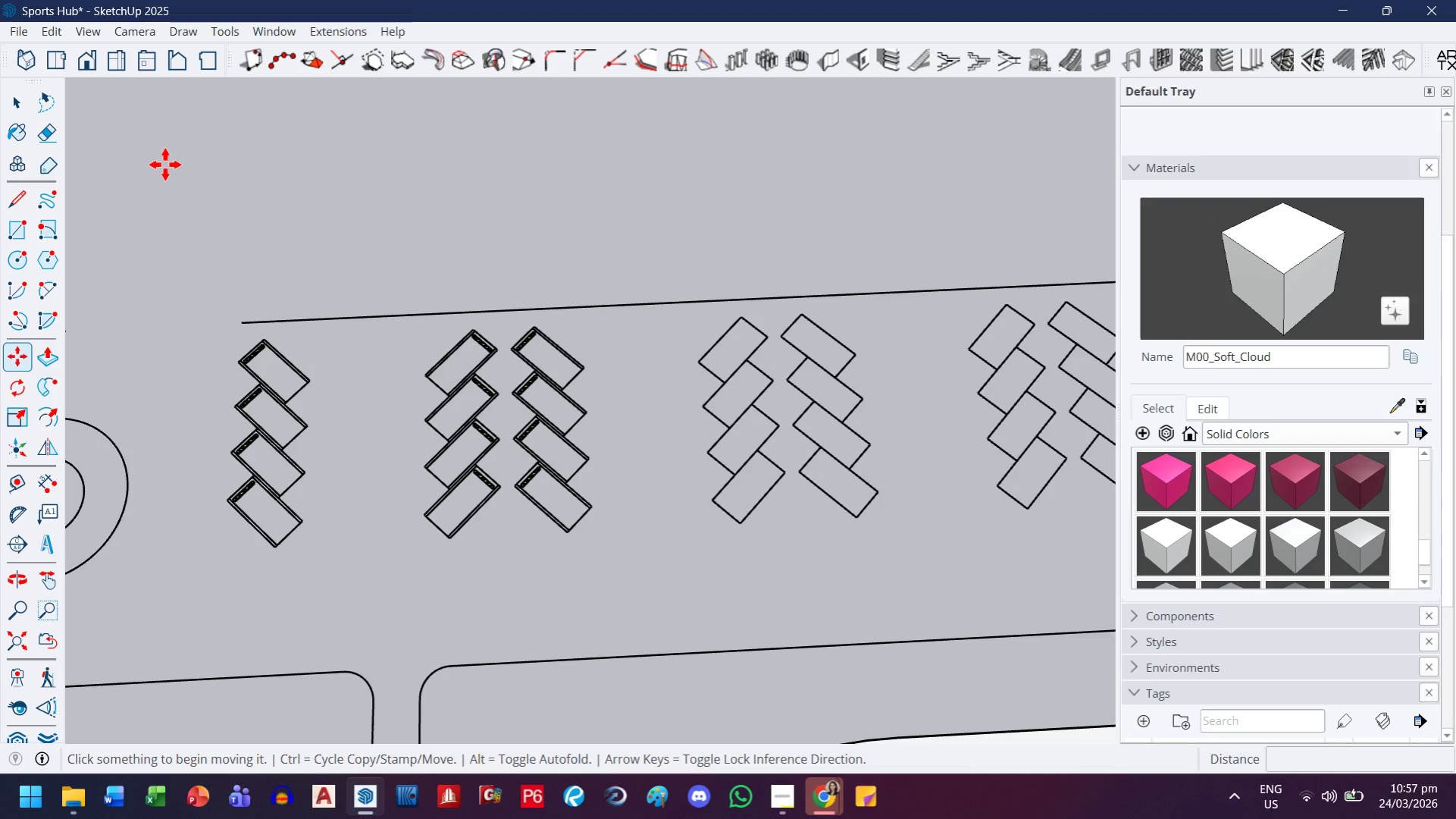 
key(Control+ControlLeft)
 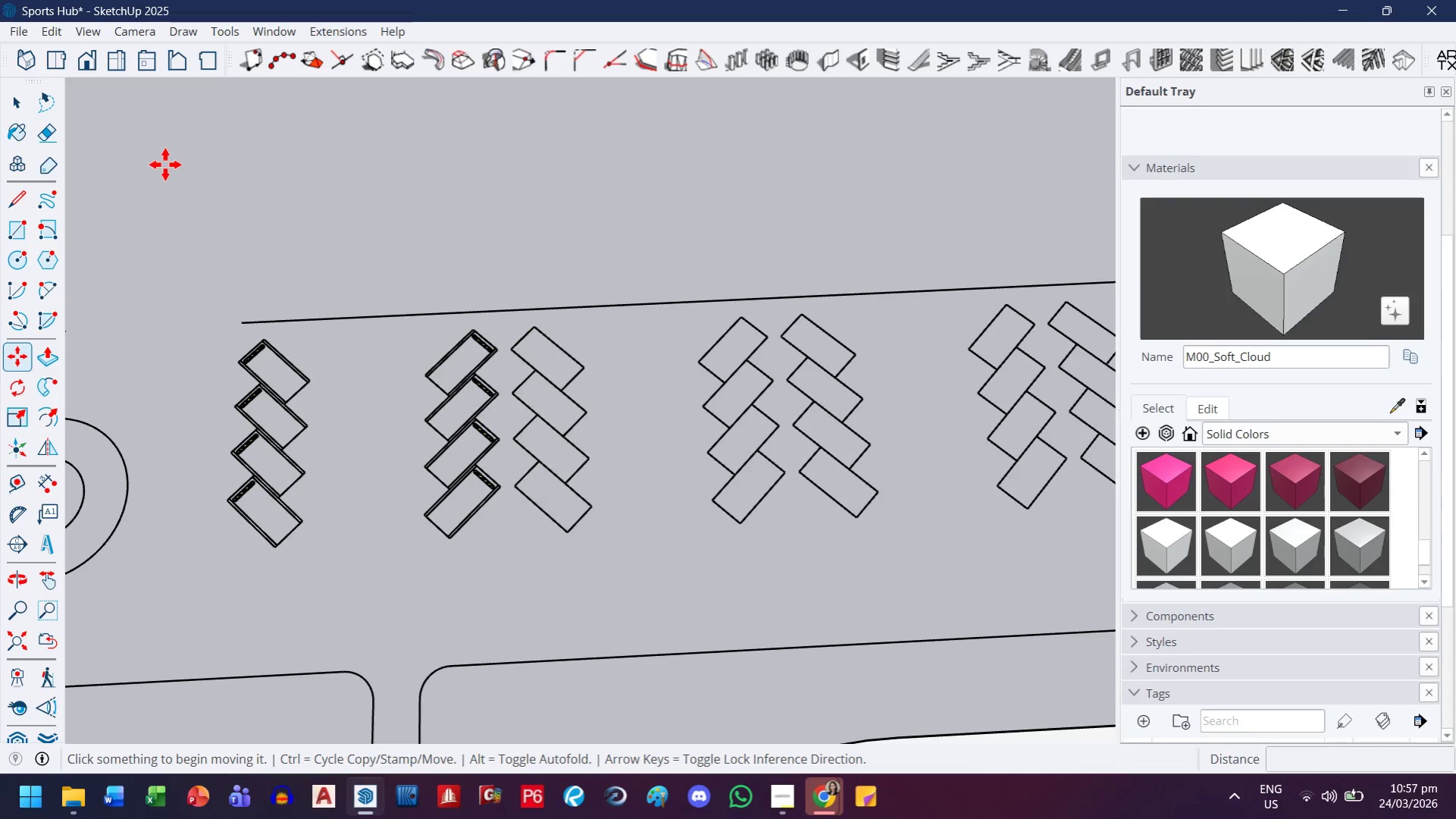 
key(Control+Z)
 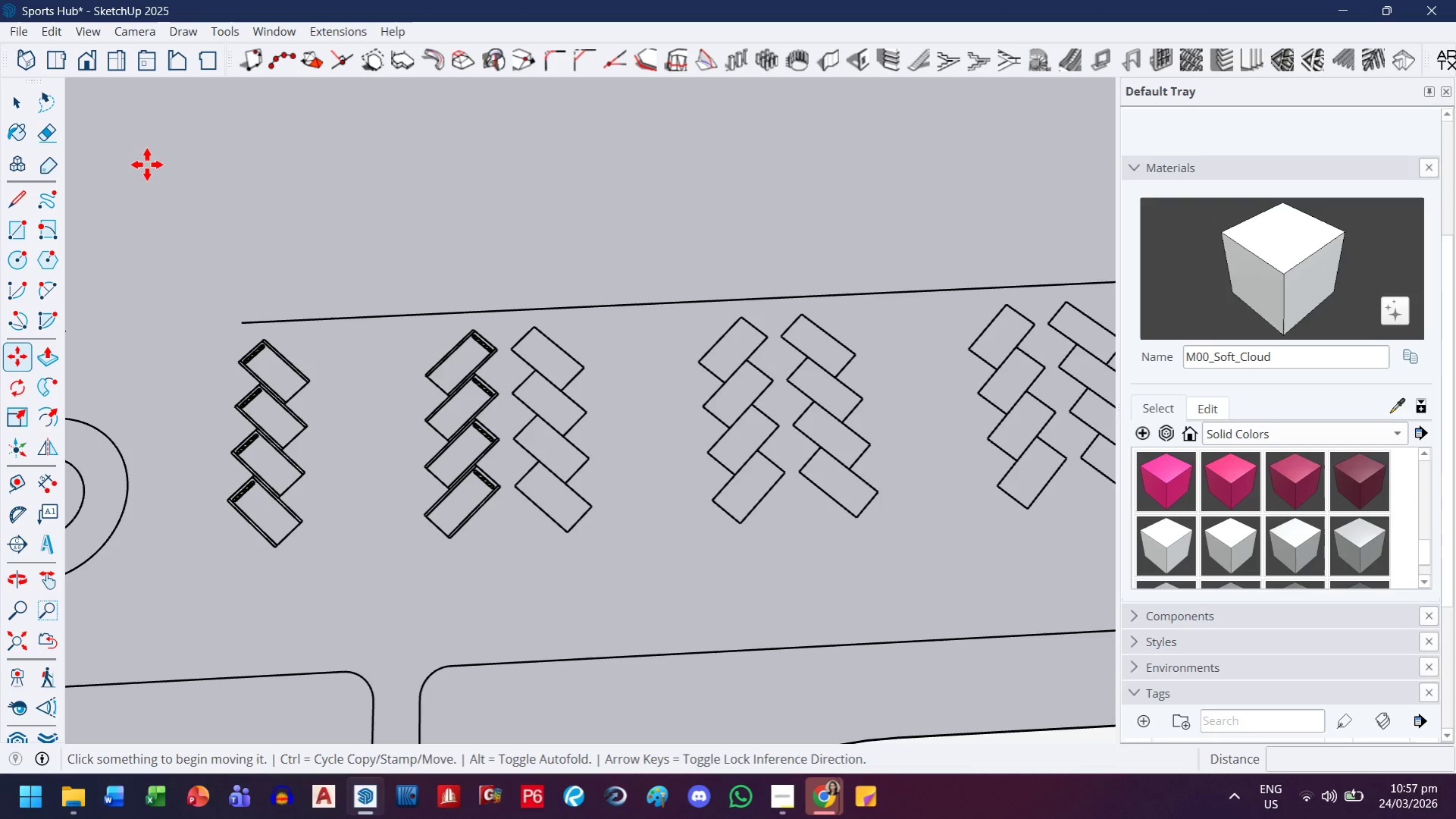 
key(Control+Y)
 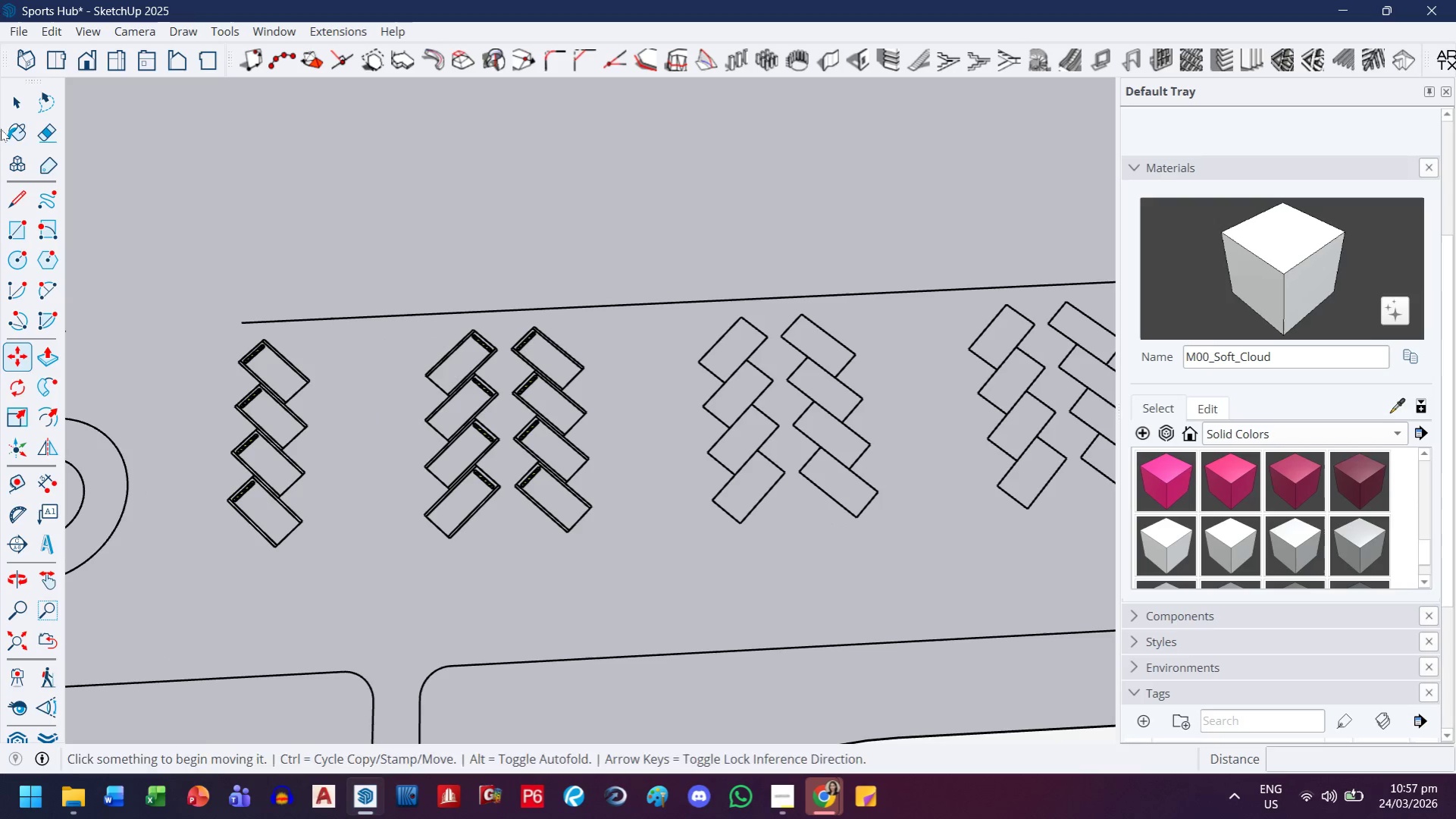 
left_click([6, 100])
 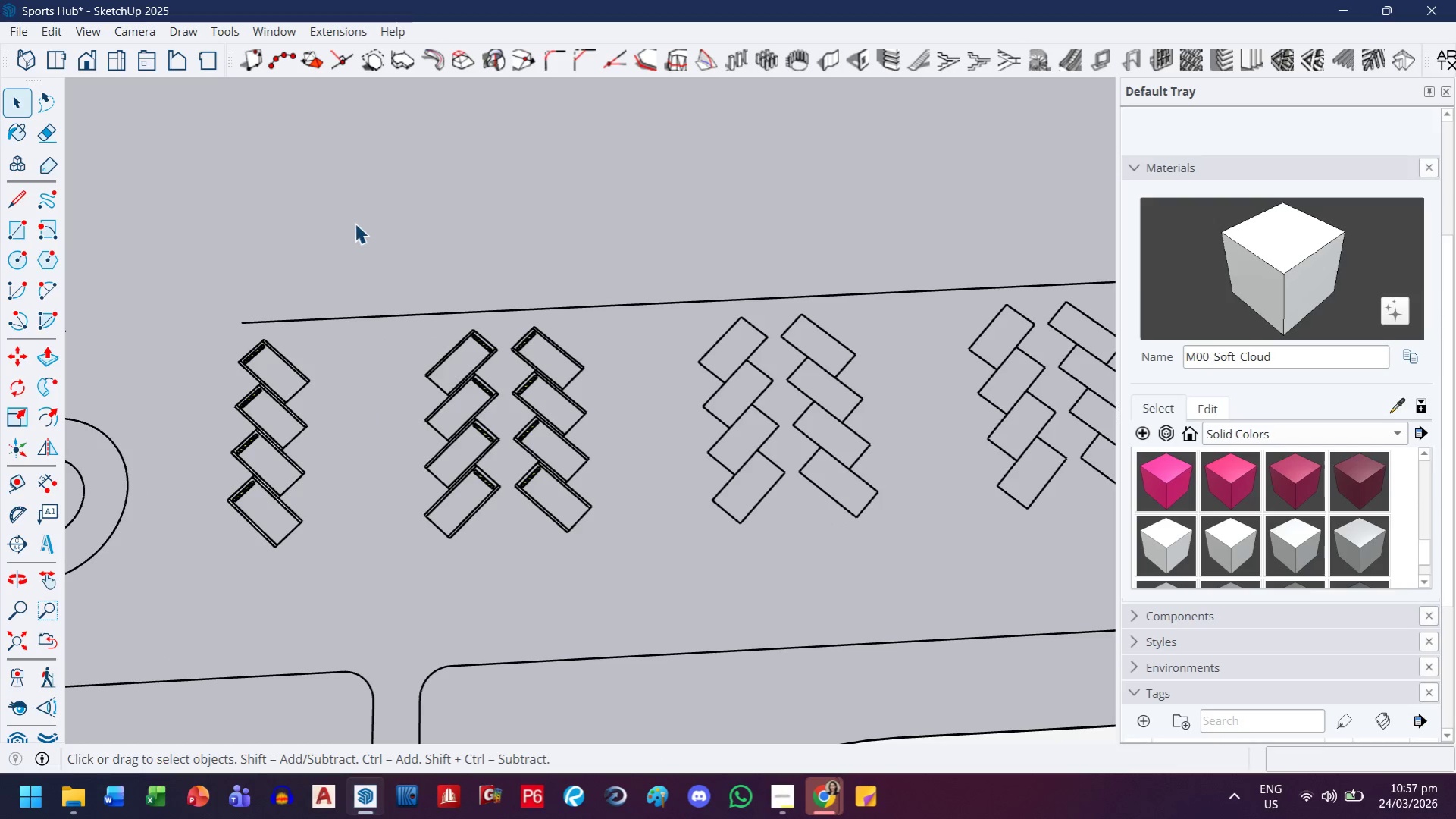 
left_click_drag(start_coordinate=[359, 224], to_coordinate=[744, 582])
 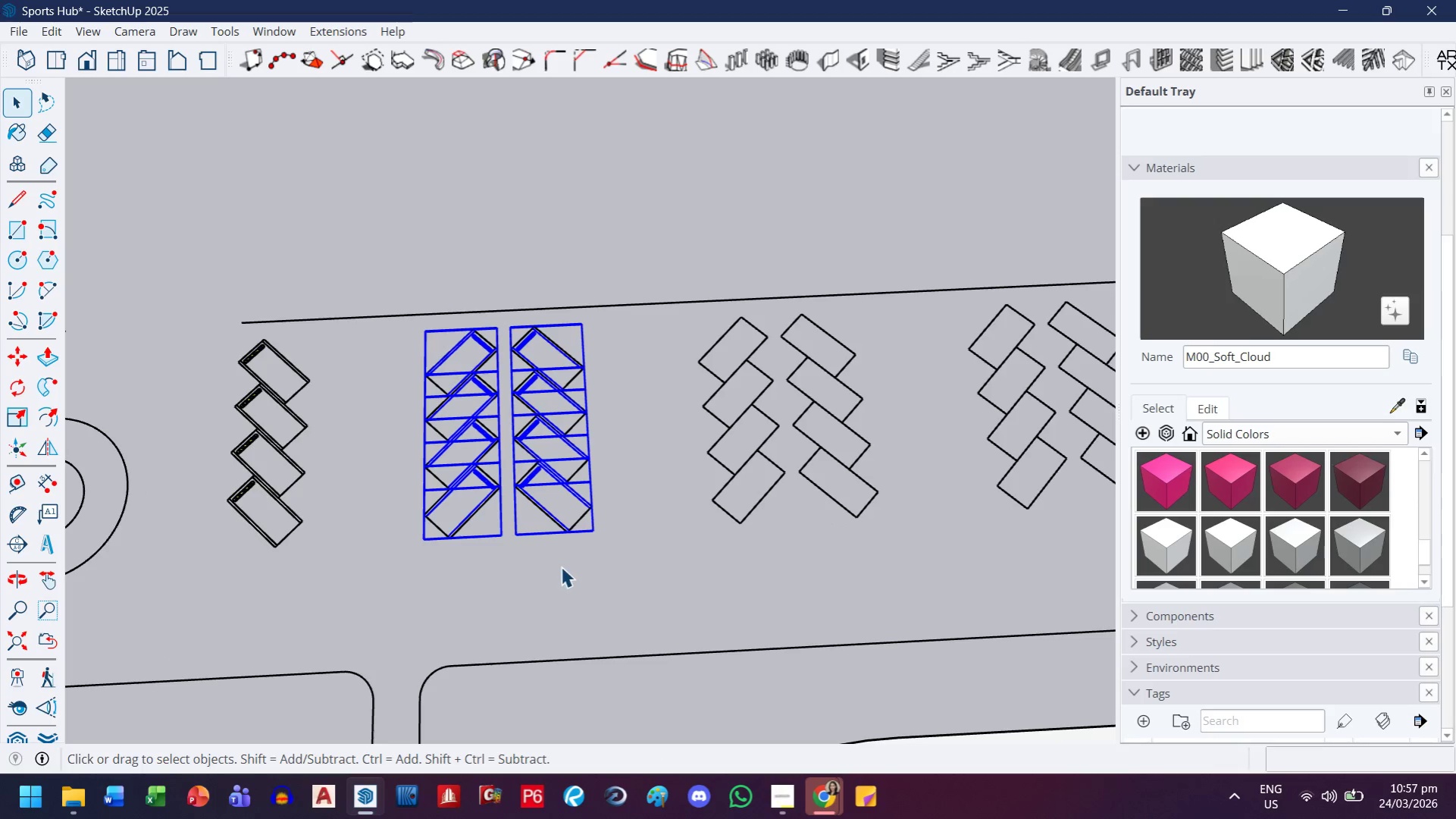 
key(M)
 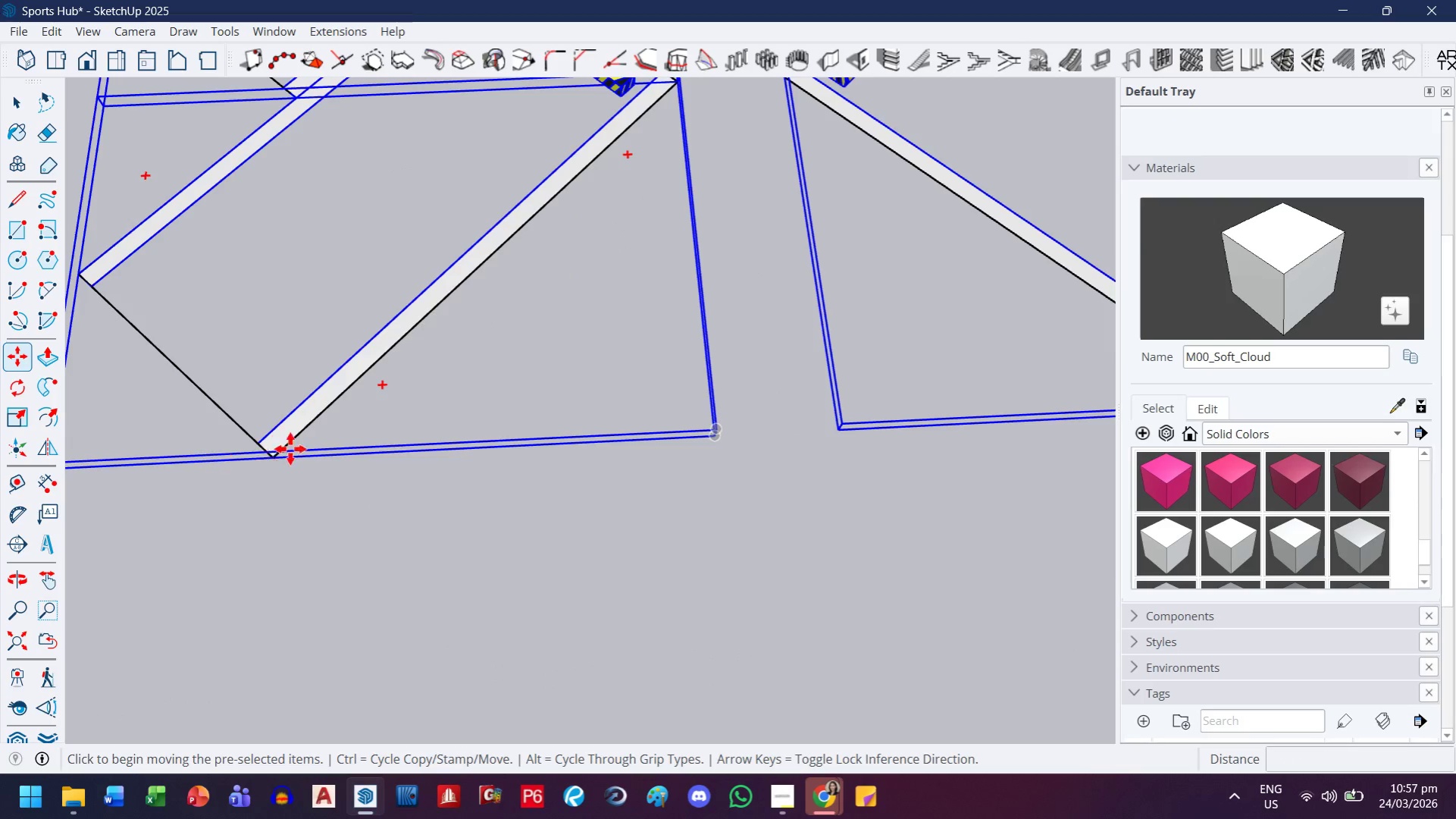 
key(Control+ControlLeft)
 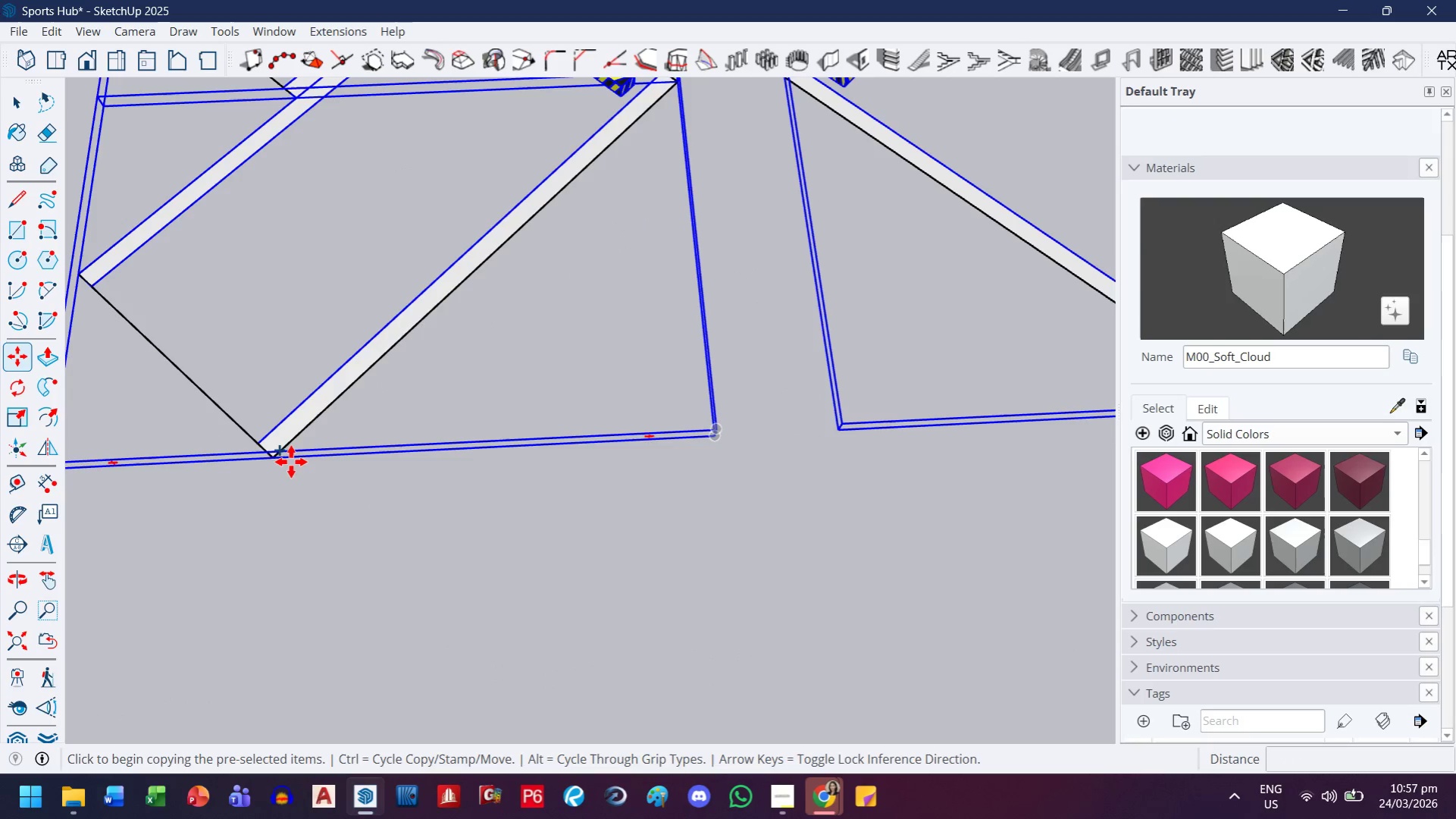 
scroll: coordinate [197, 453], scroll_direction: up, amount: 24.0
 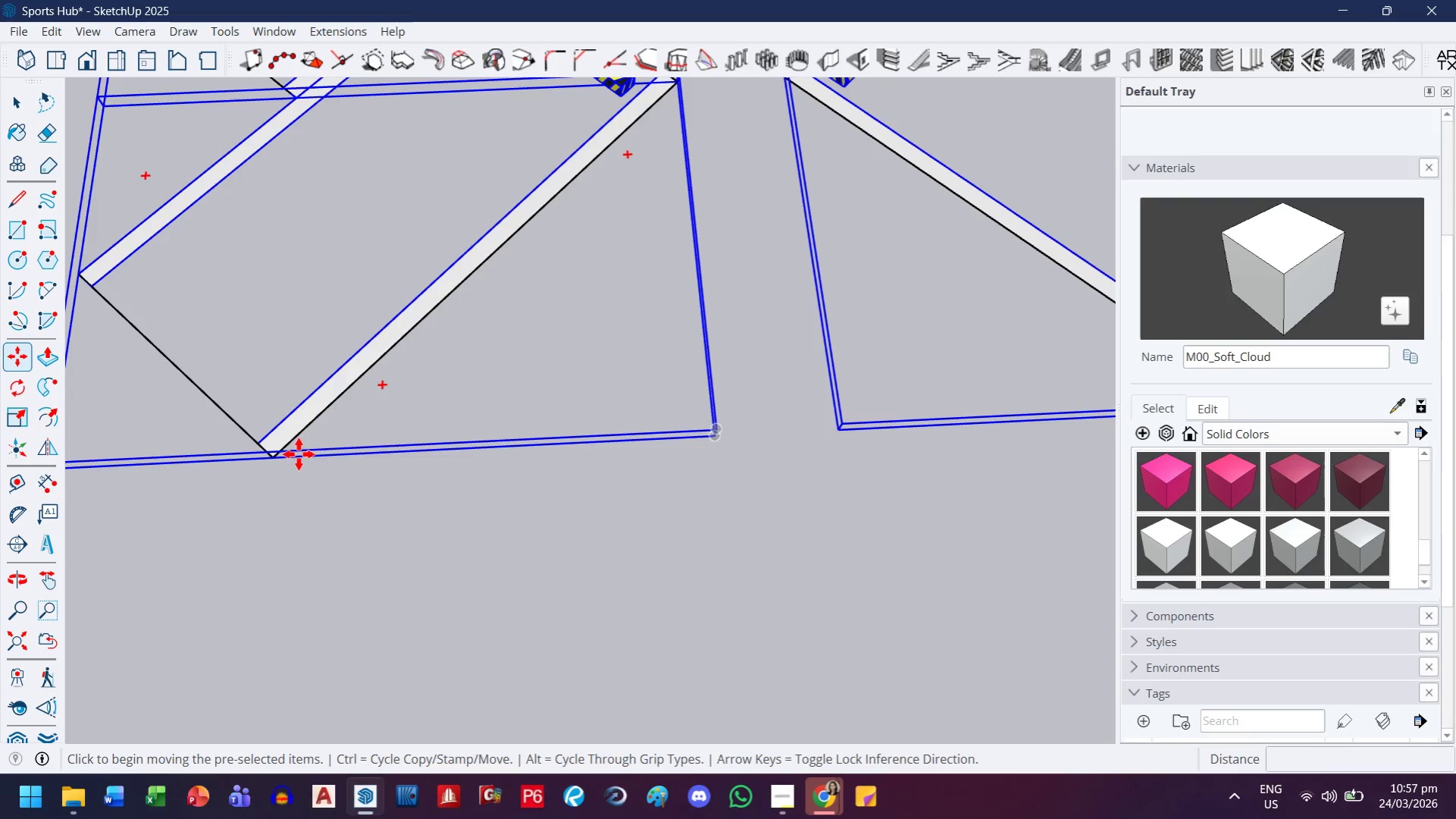 
mouse_move([296, 456])
 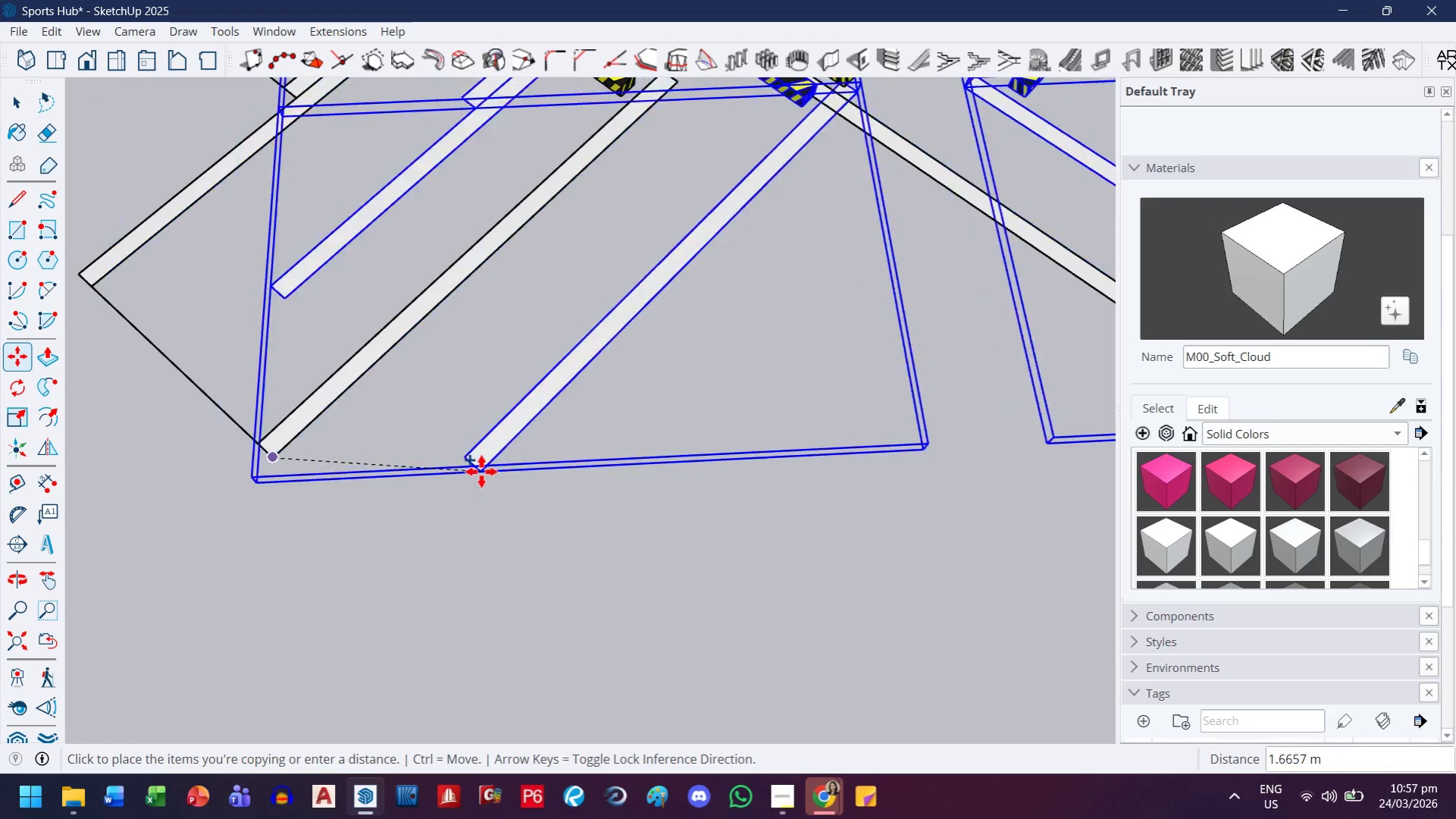 
key(H)
 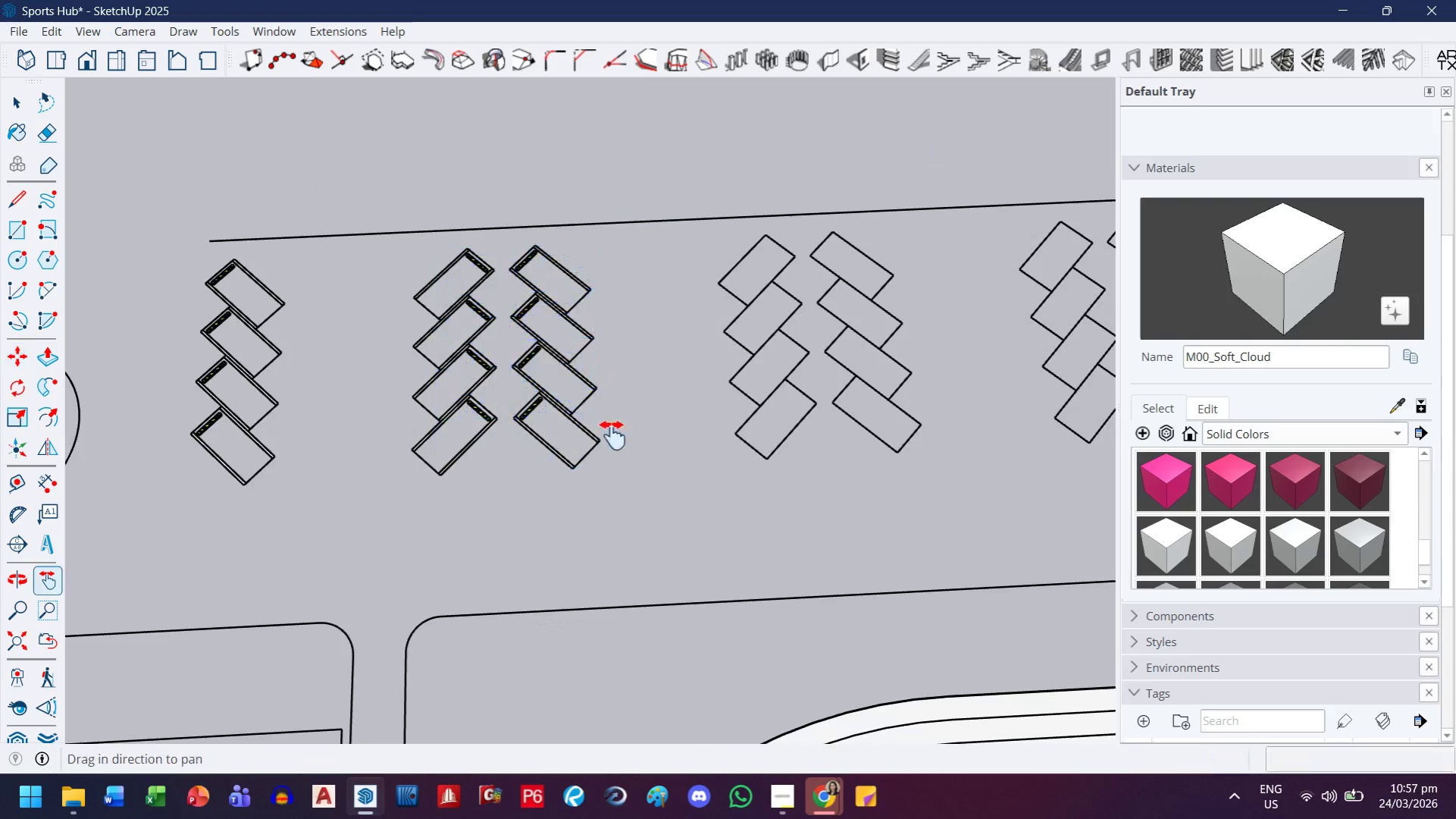 
left_click_drag(start_coordinate=[603, 437], to_coordinate=[362, 482])
 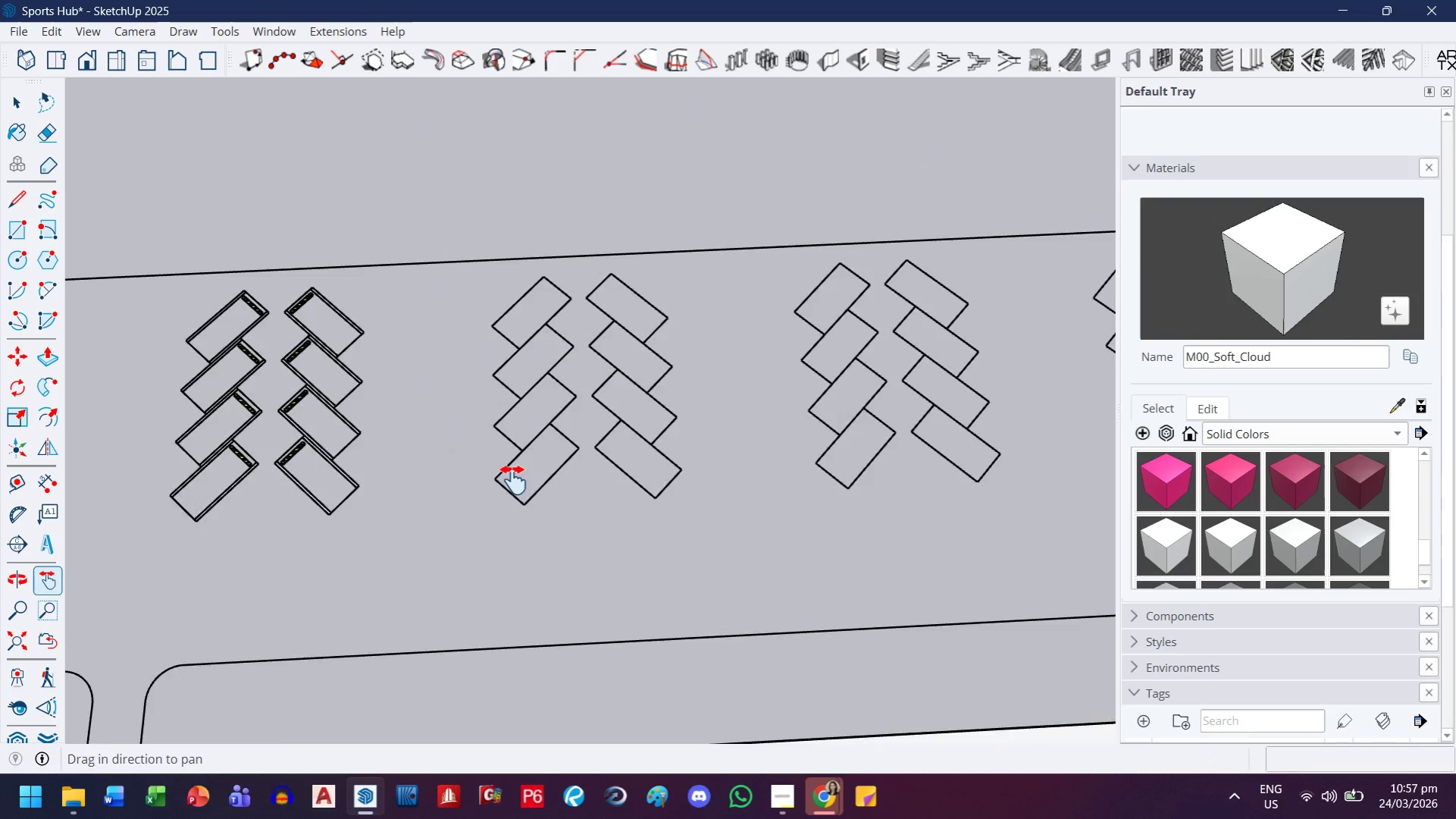 
scroll: coordinate [460, 479], scroll_direction: down, amount: 23.0
 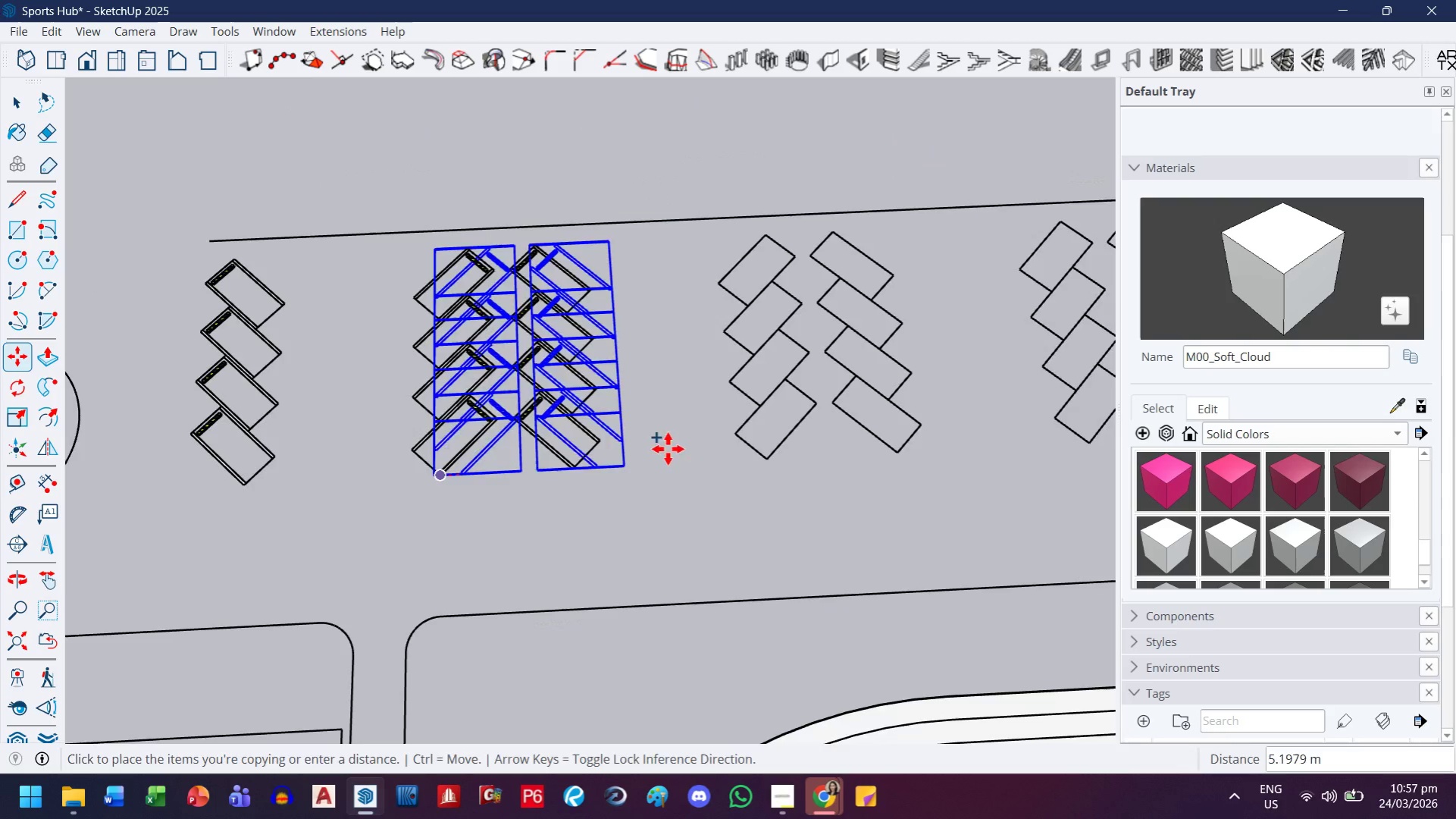 
key(Escape)
 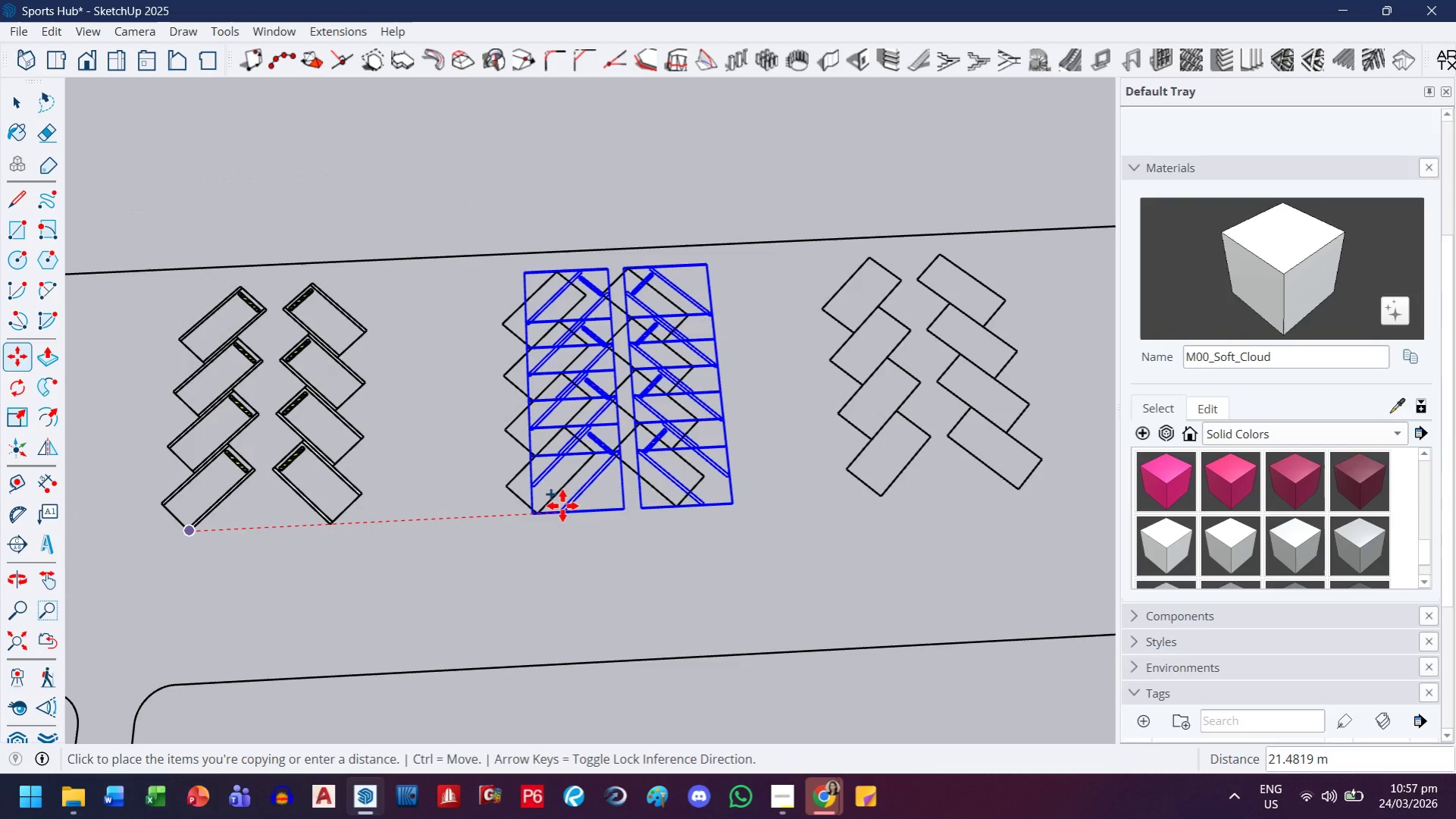 
scroll: coordinate [562, 507], scroll_direction: none, amount: 0.0
 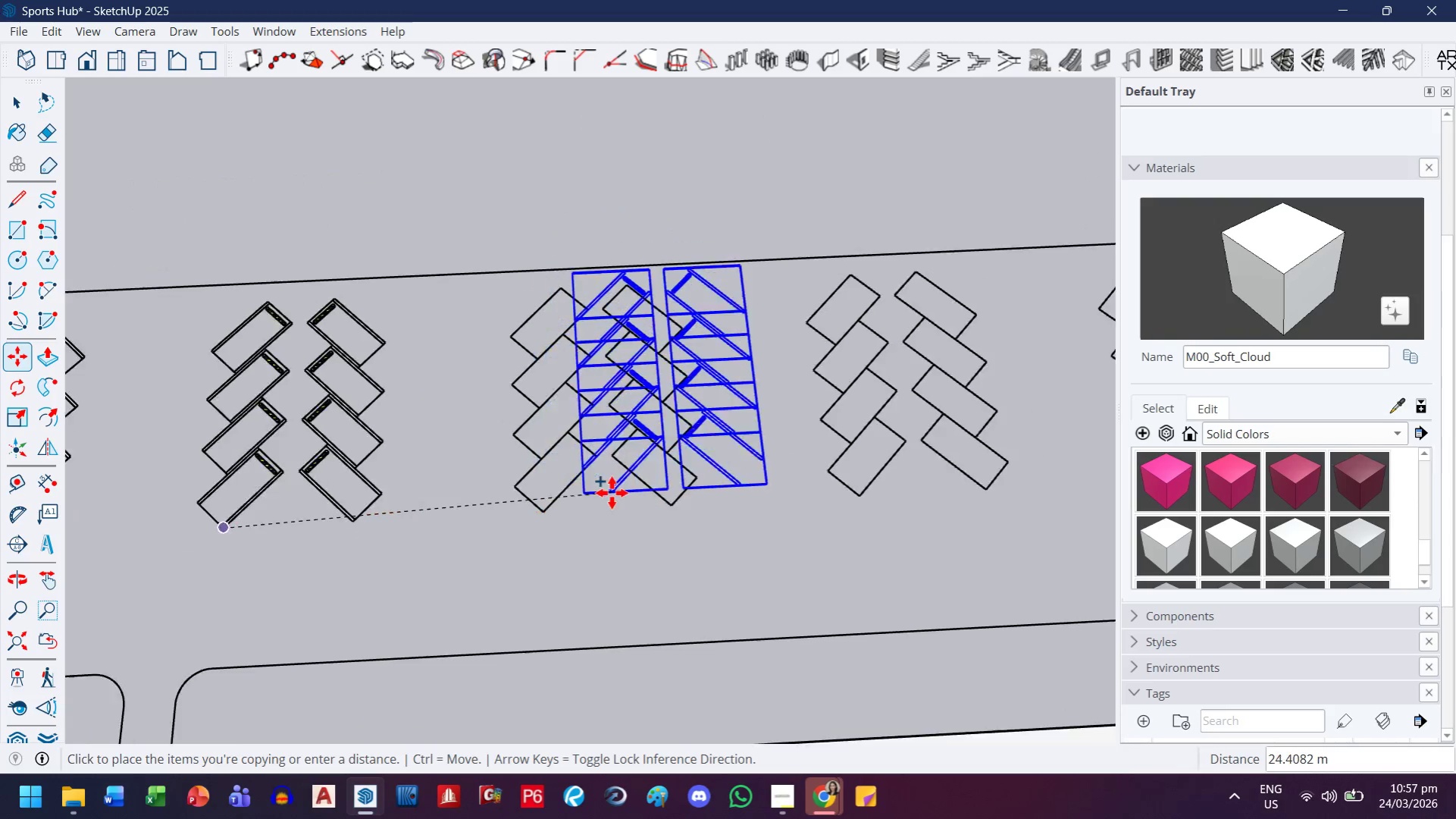 
scroll: coordinate [775, 480], scroll_direction: down, amount: 8.0
 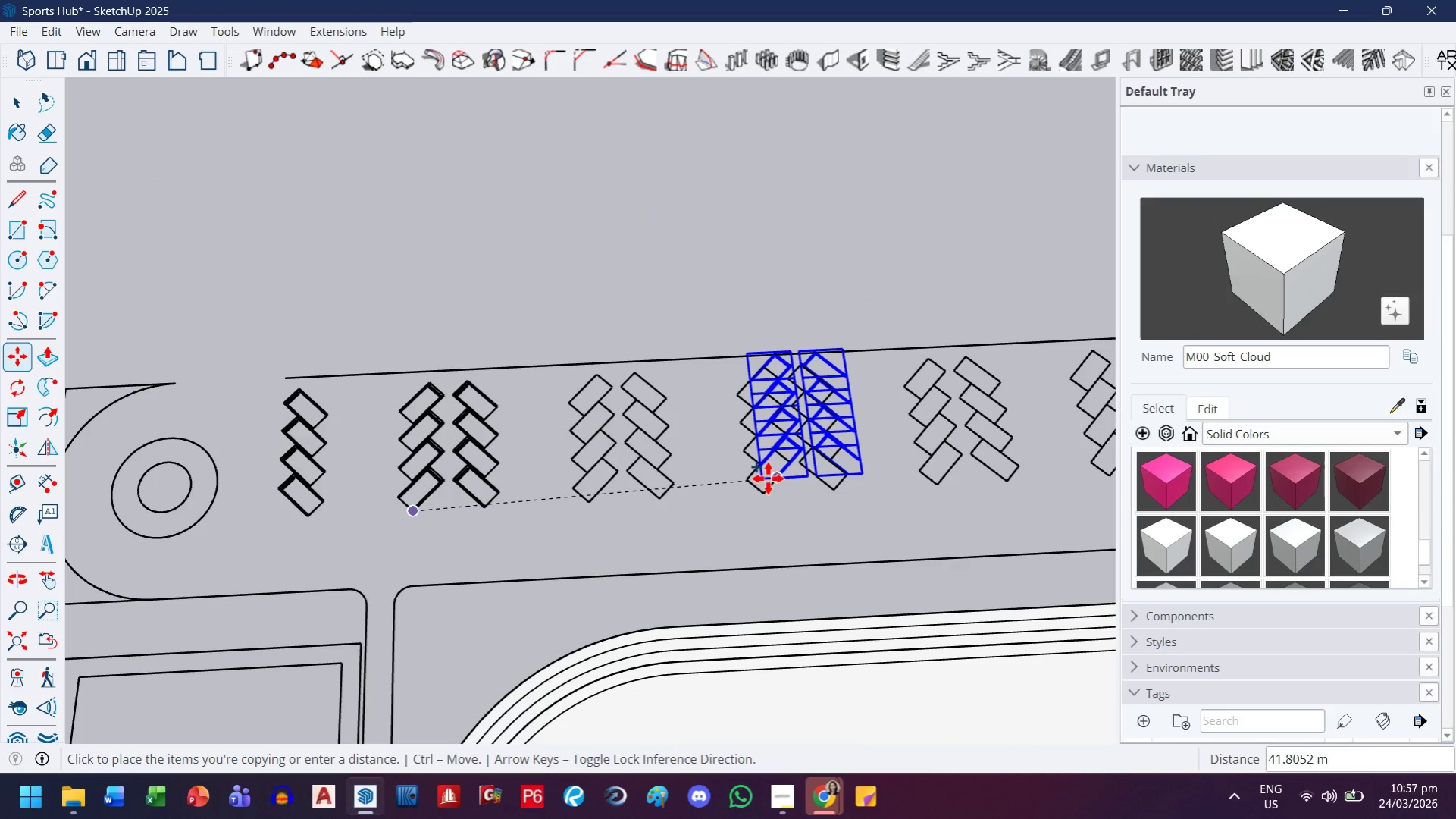 
key(H)
 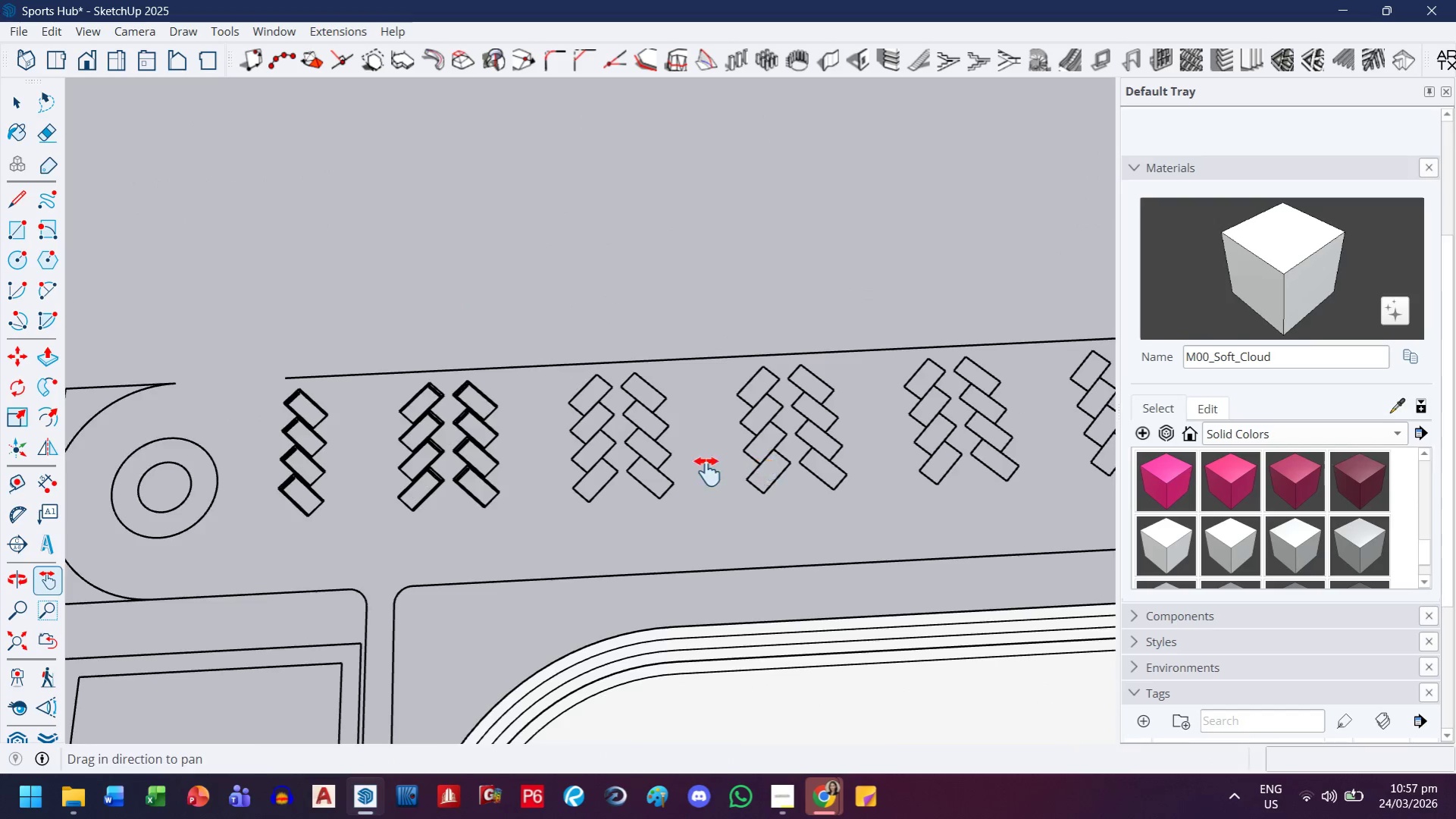 
left_click_drag(start_coordinate=[755, 472], to_coordinate=[465, 494])
 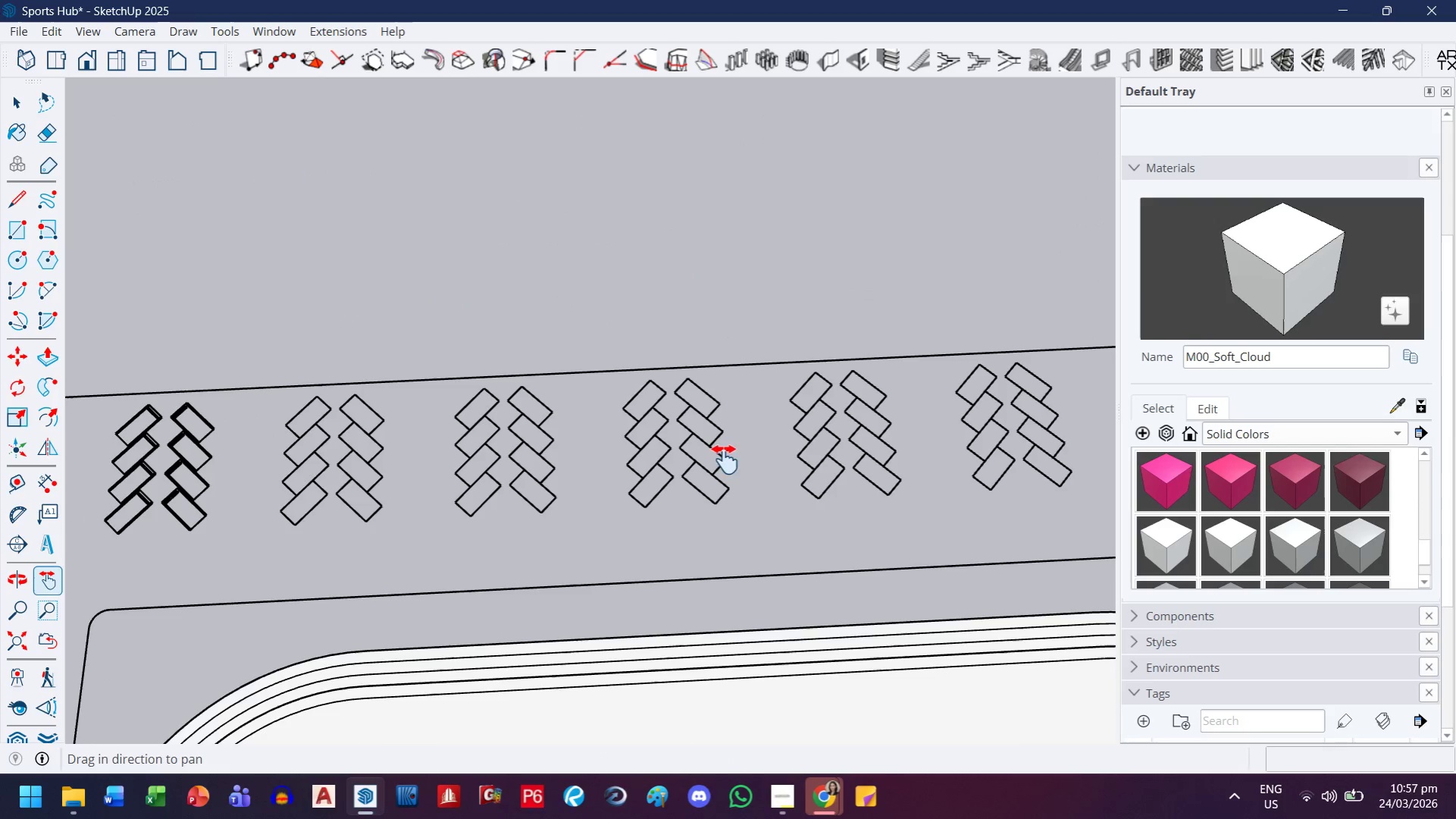 
left_click_drag(start_coordinate=[805, 450], to_coordinate=[628, 486])
 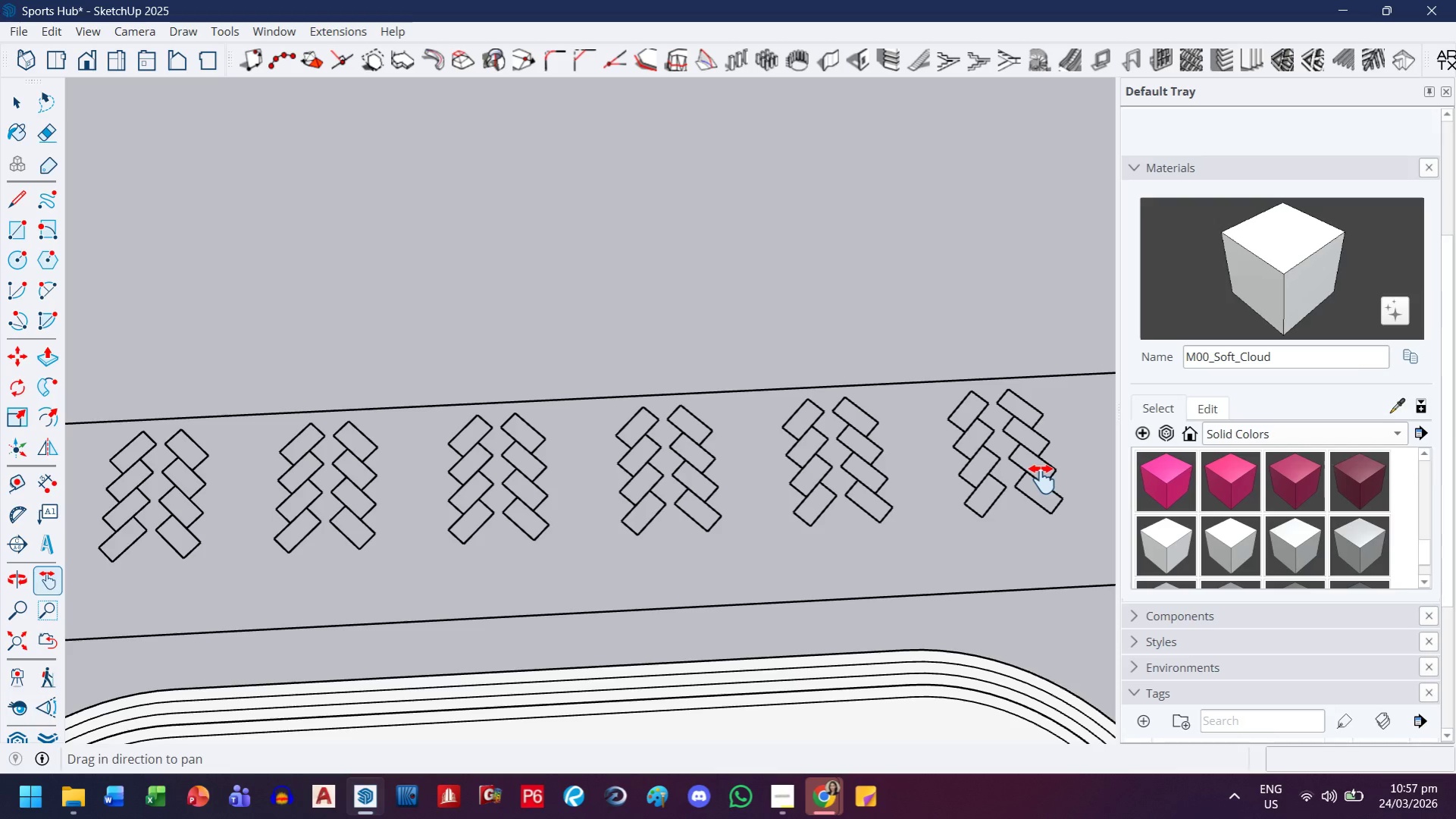 
left_click_drag(start_coordinate=[979, 488], to_coordinate=[1049, 488])
 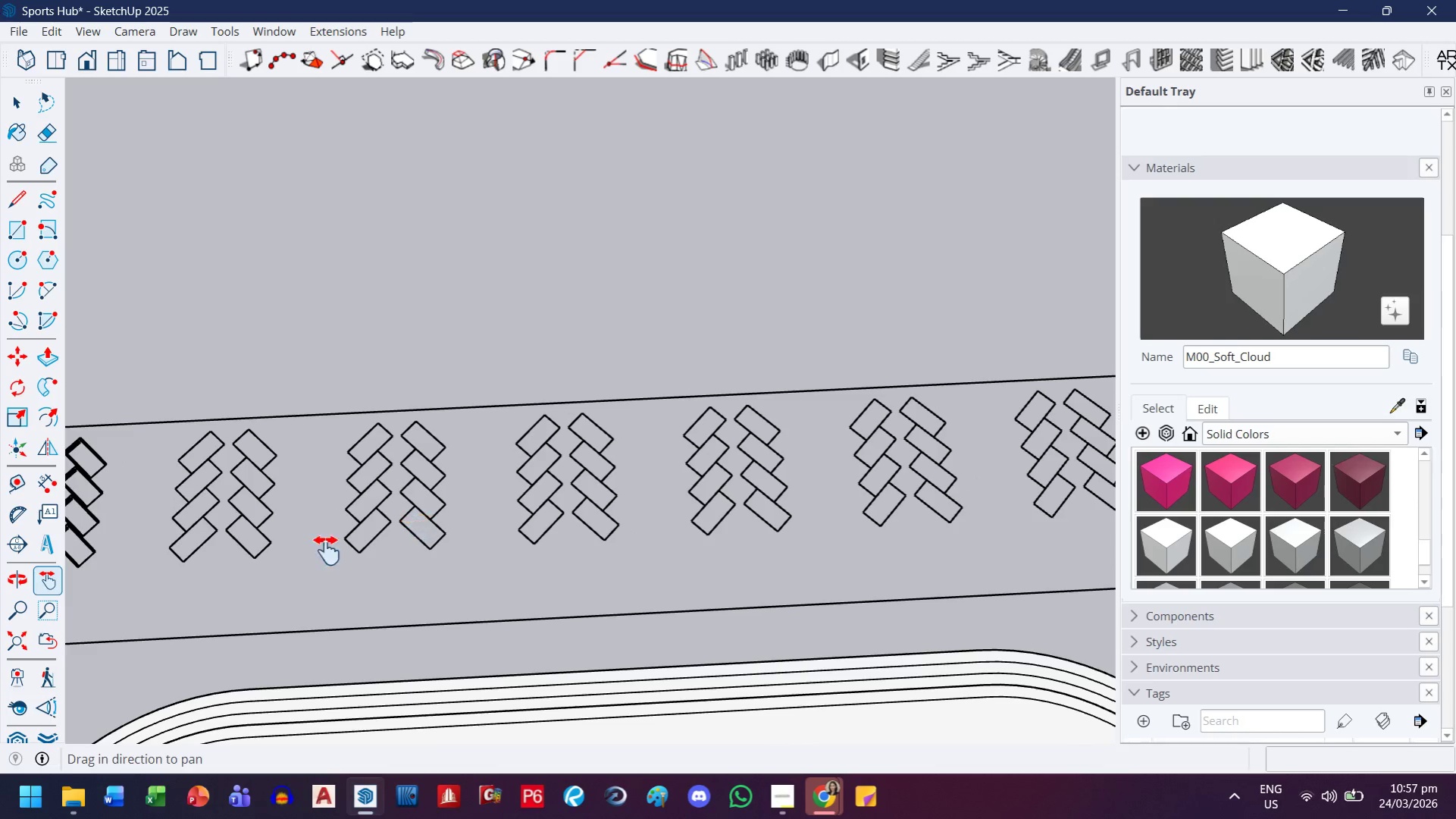 
left_click_drag(start_coordinate=[291, 550], to_coordinate=[693, 520])
 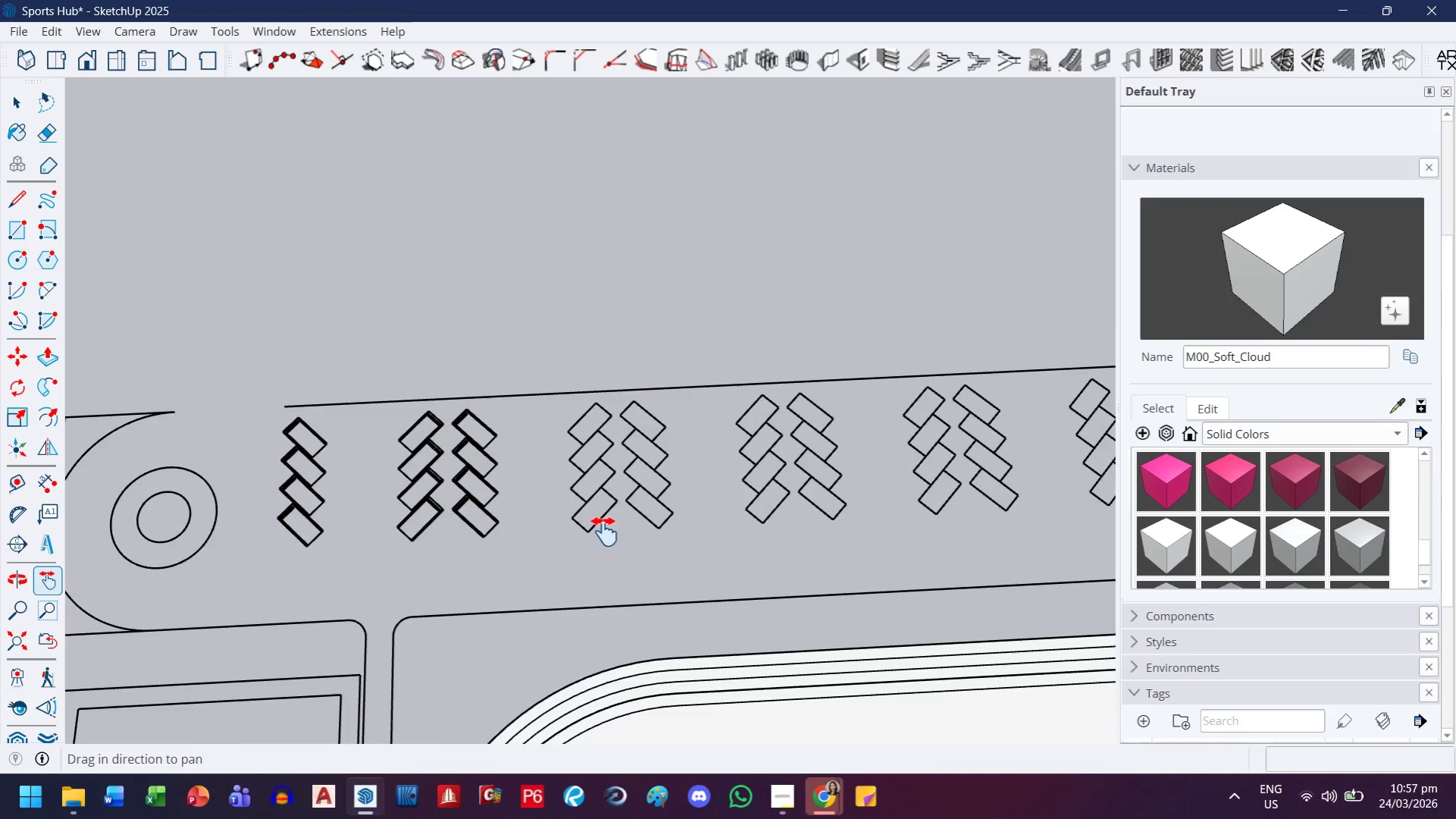 
key(Escape)
 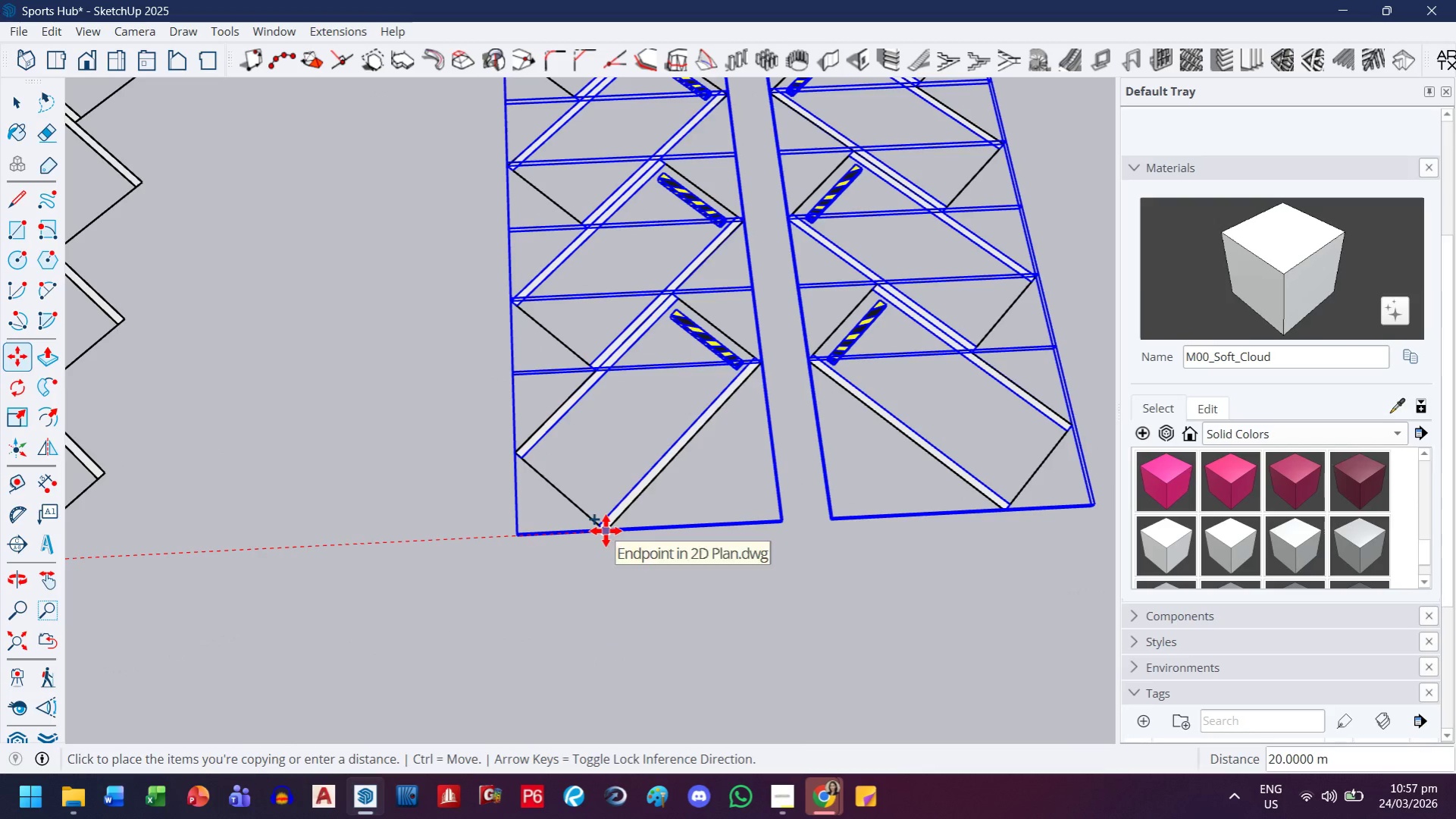 
scroll: coordinate [612, 534], scroll_direction: up, amount: 19.0
 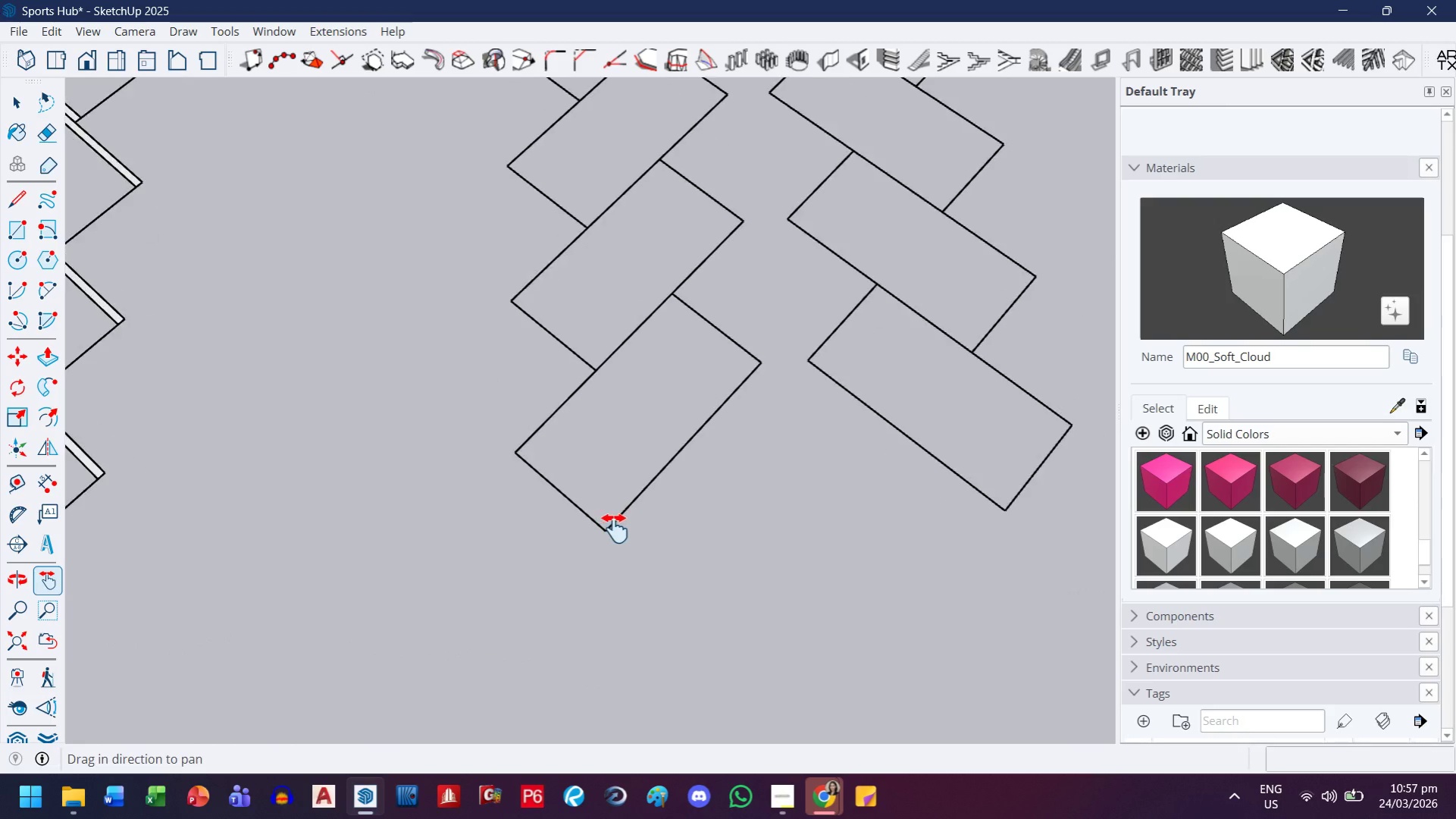 
left_click([606, 531])
 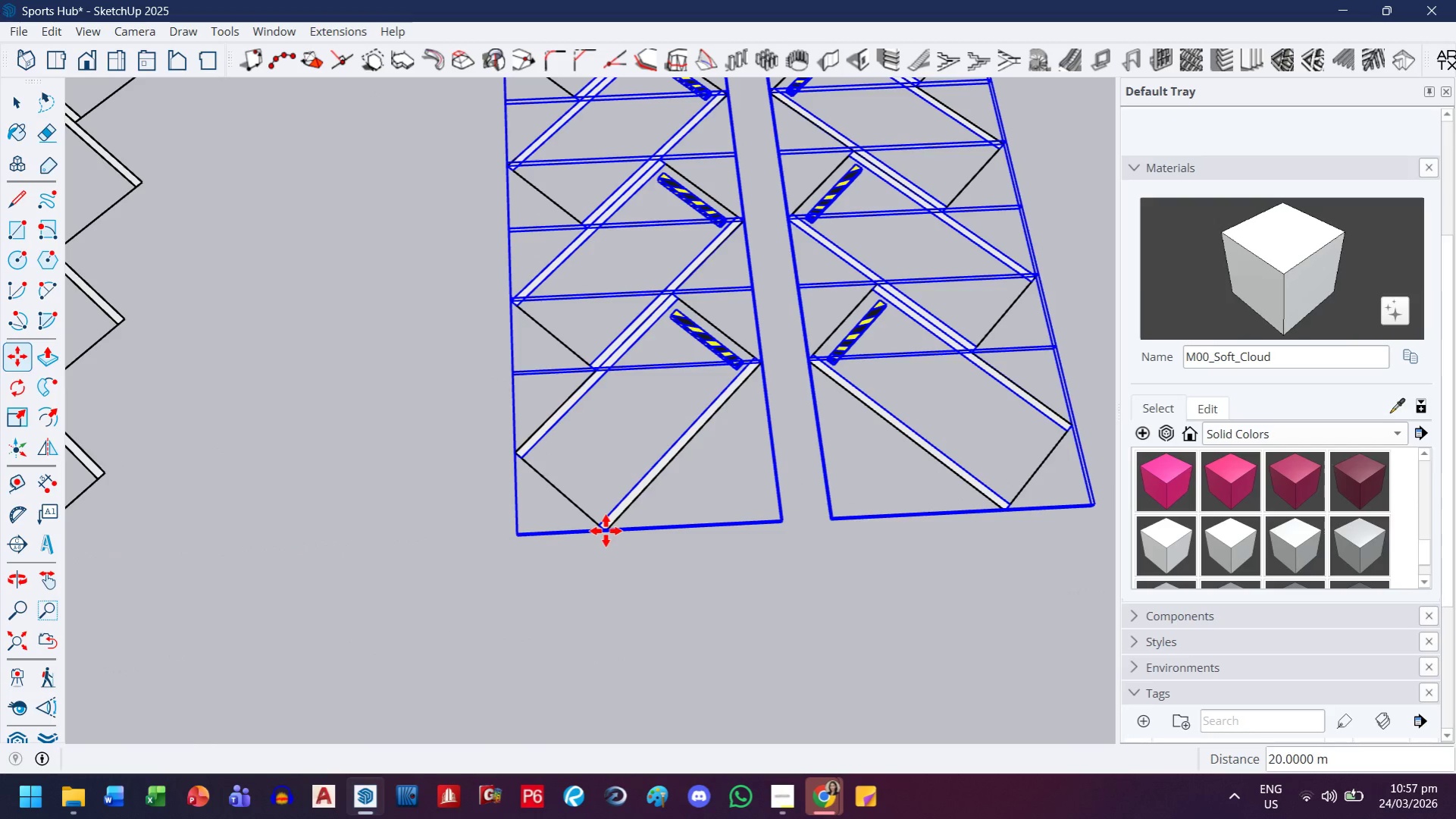 
type(x6)
 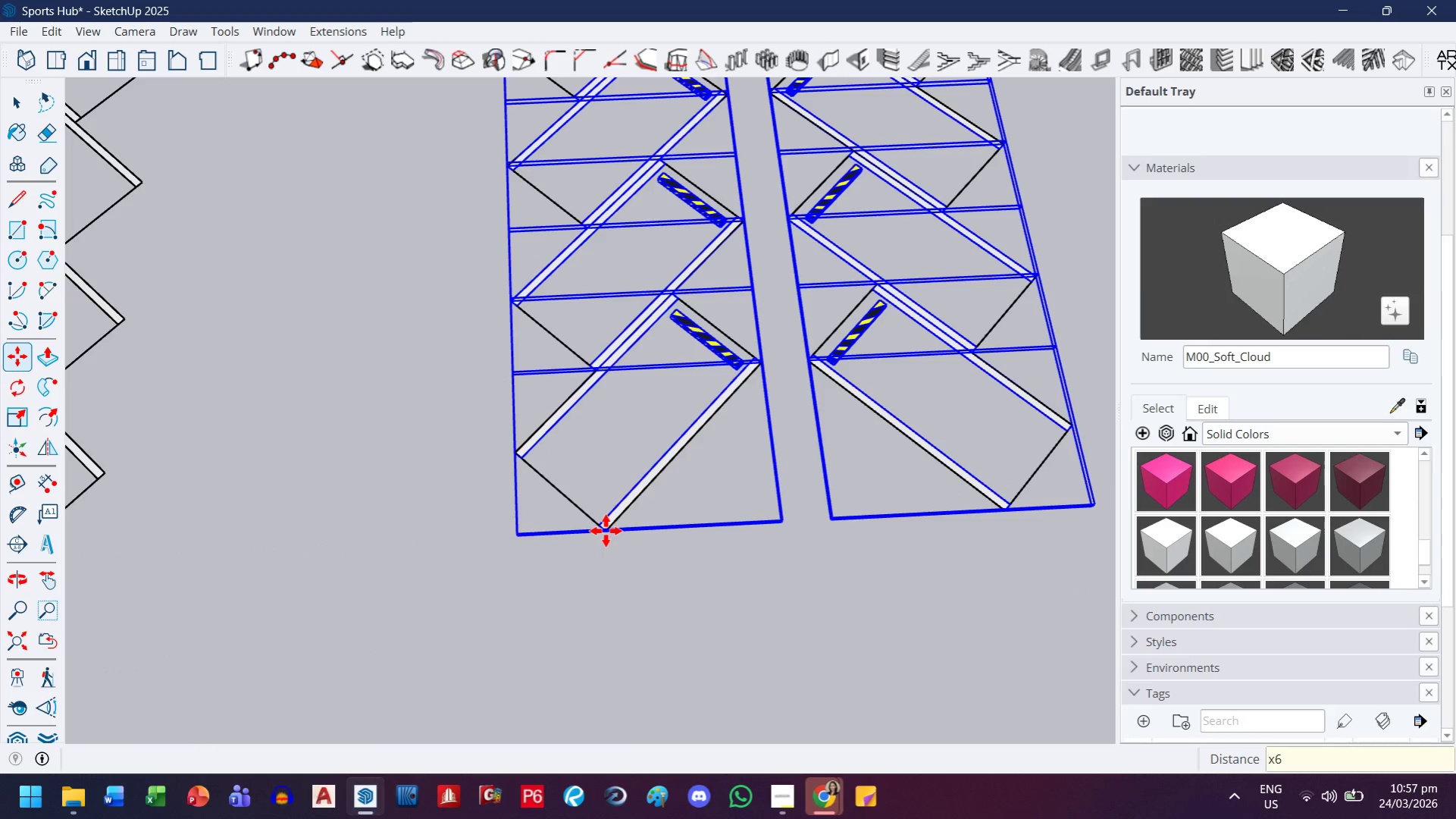 
key(Enter)
 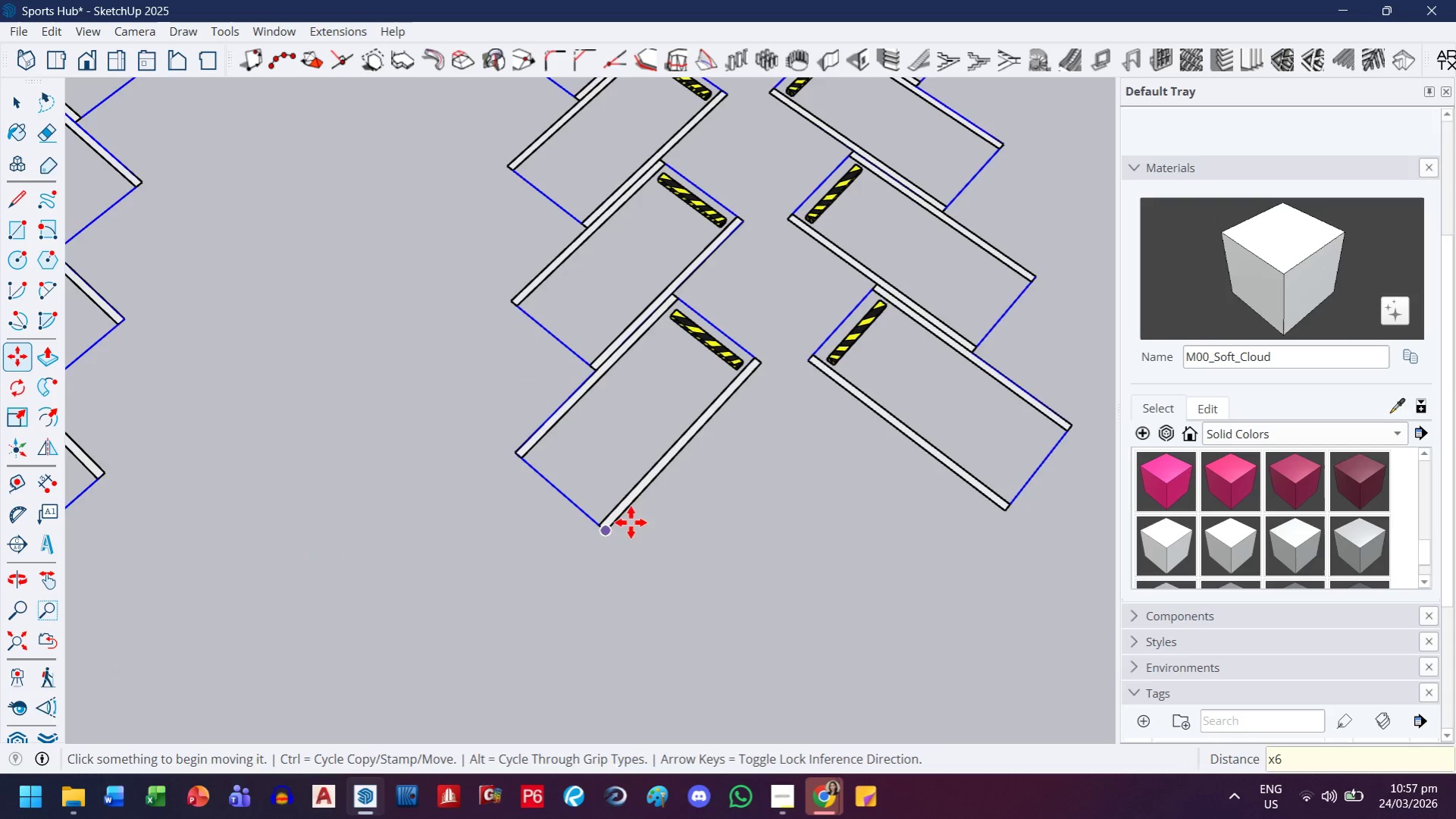 
key(H)
 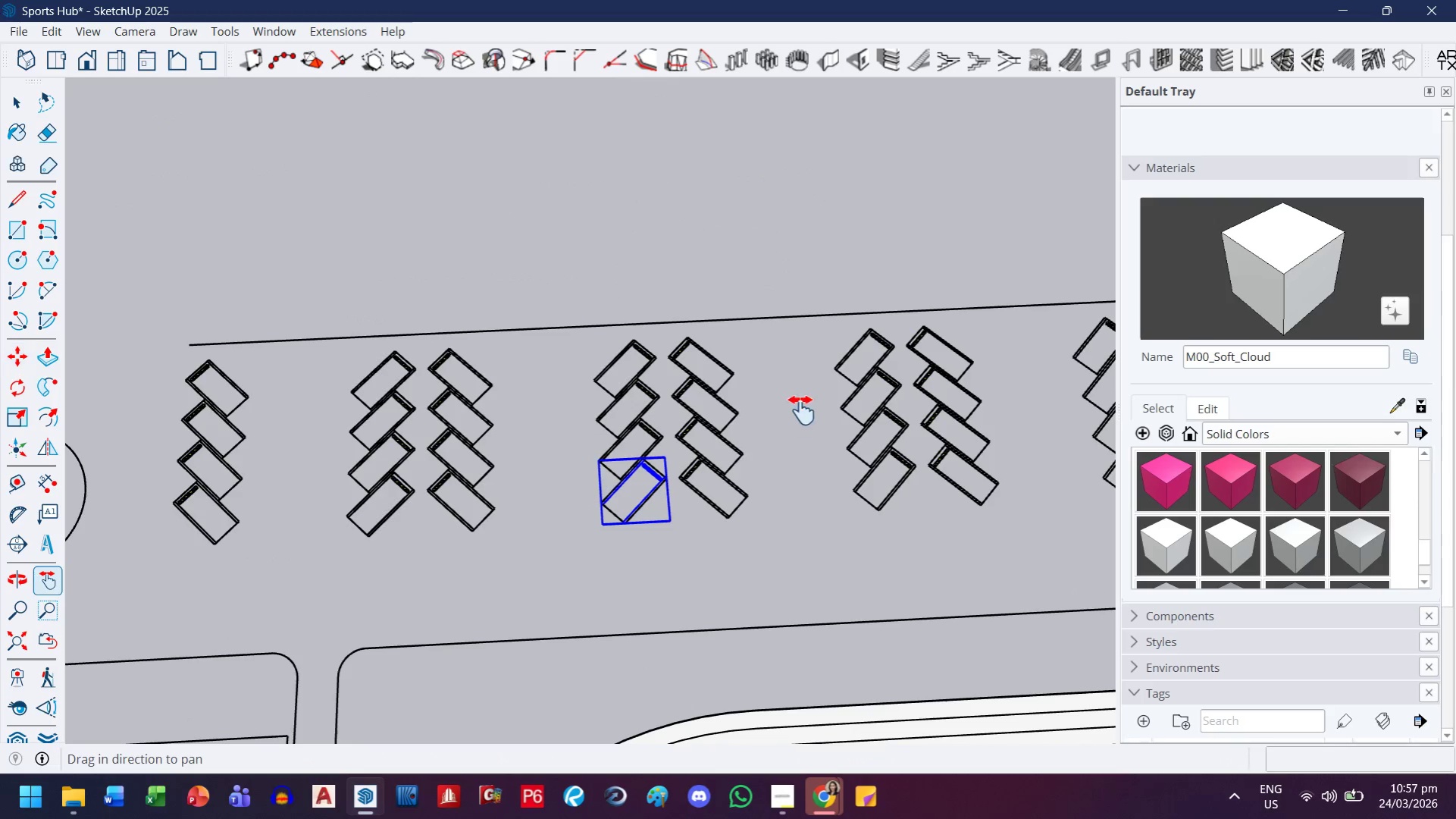 
scroll: coordinate [627, 521], scroll_direction: down, amount: 19.0
 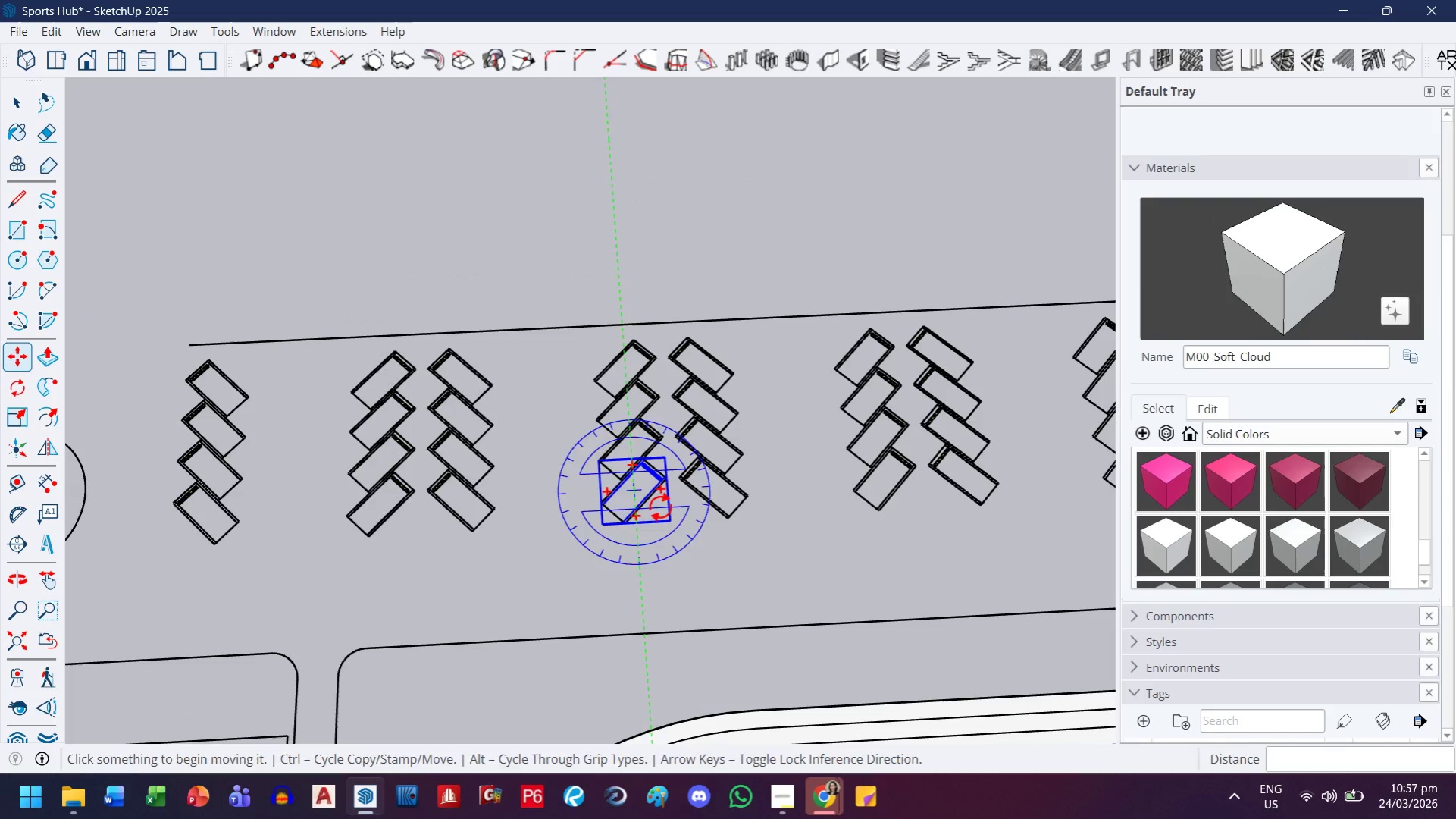 
left_click_drag(start_coordinate=[791, 408], to_coordinate=[105, 492])
 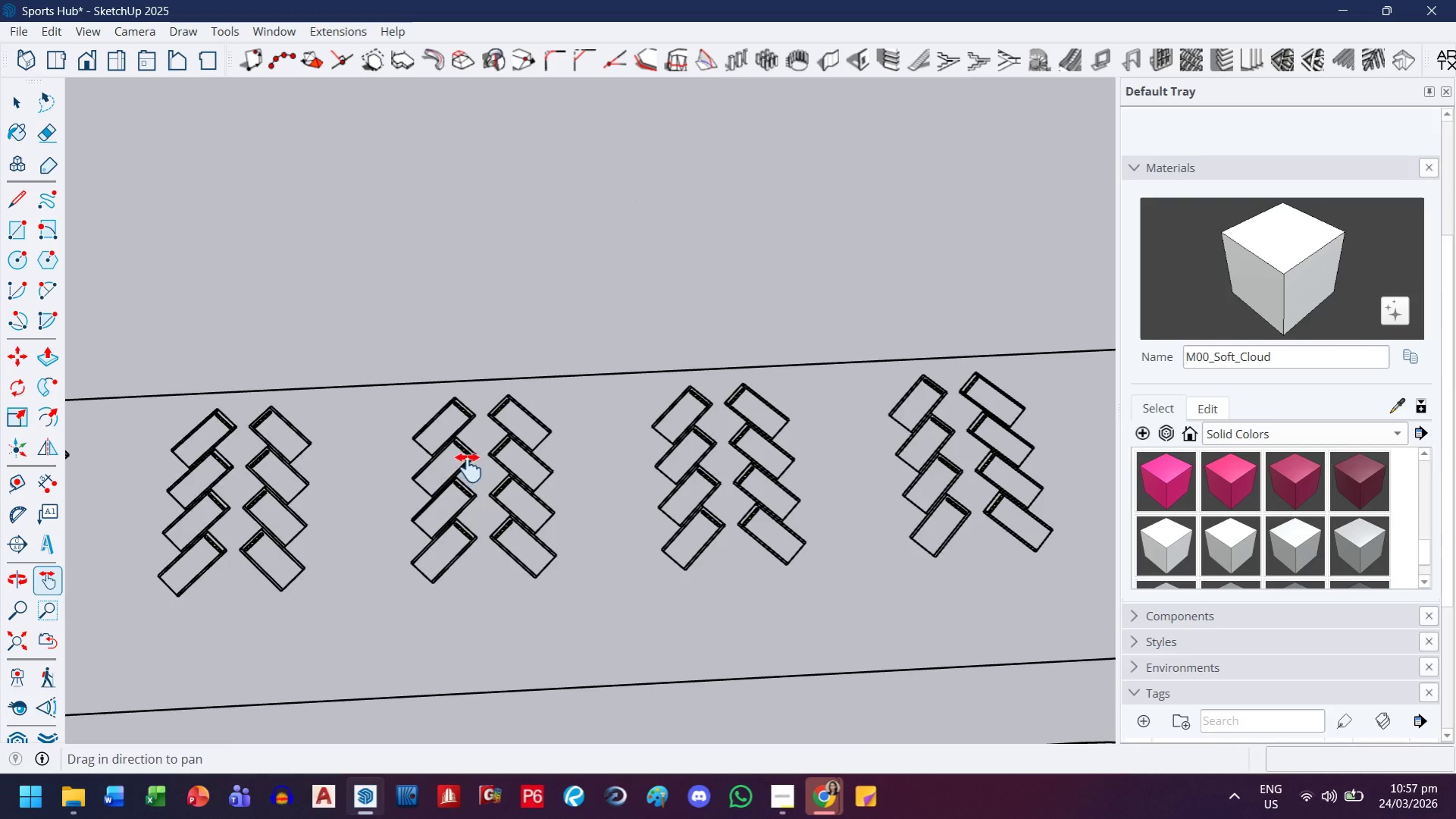 
left_click_drag(start_coordinate=[465, 469], to_coordinate=[315, 474])
 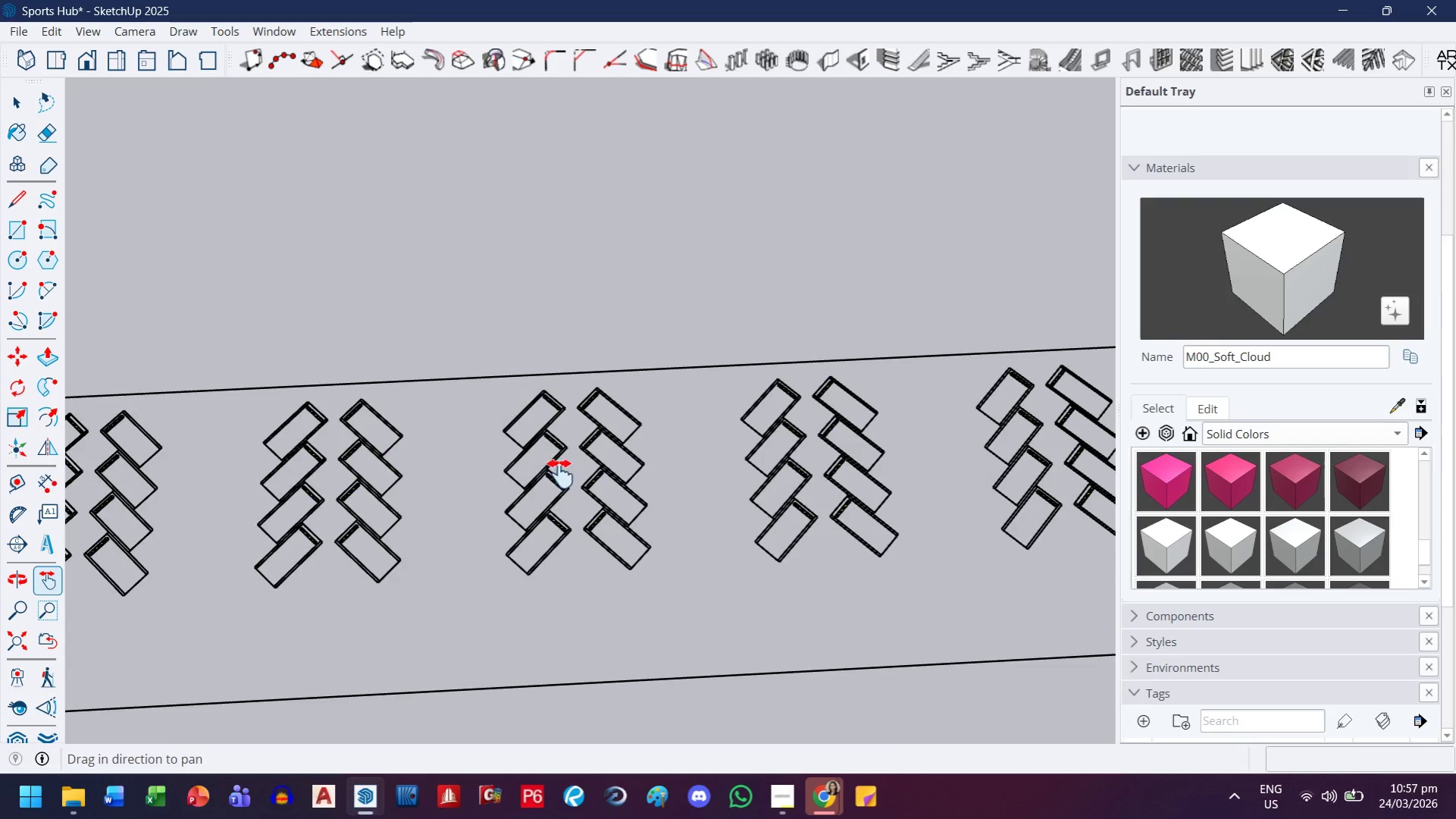 
scroll: coordinate [560, 475], scroll_direction: down, amount: 8.0
 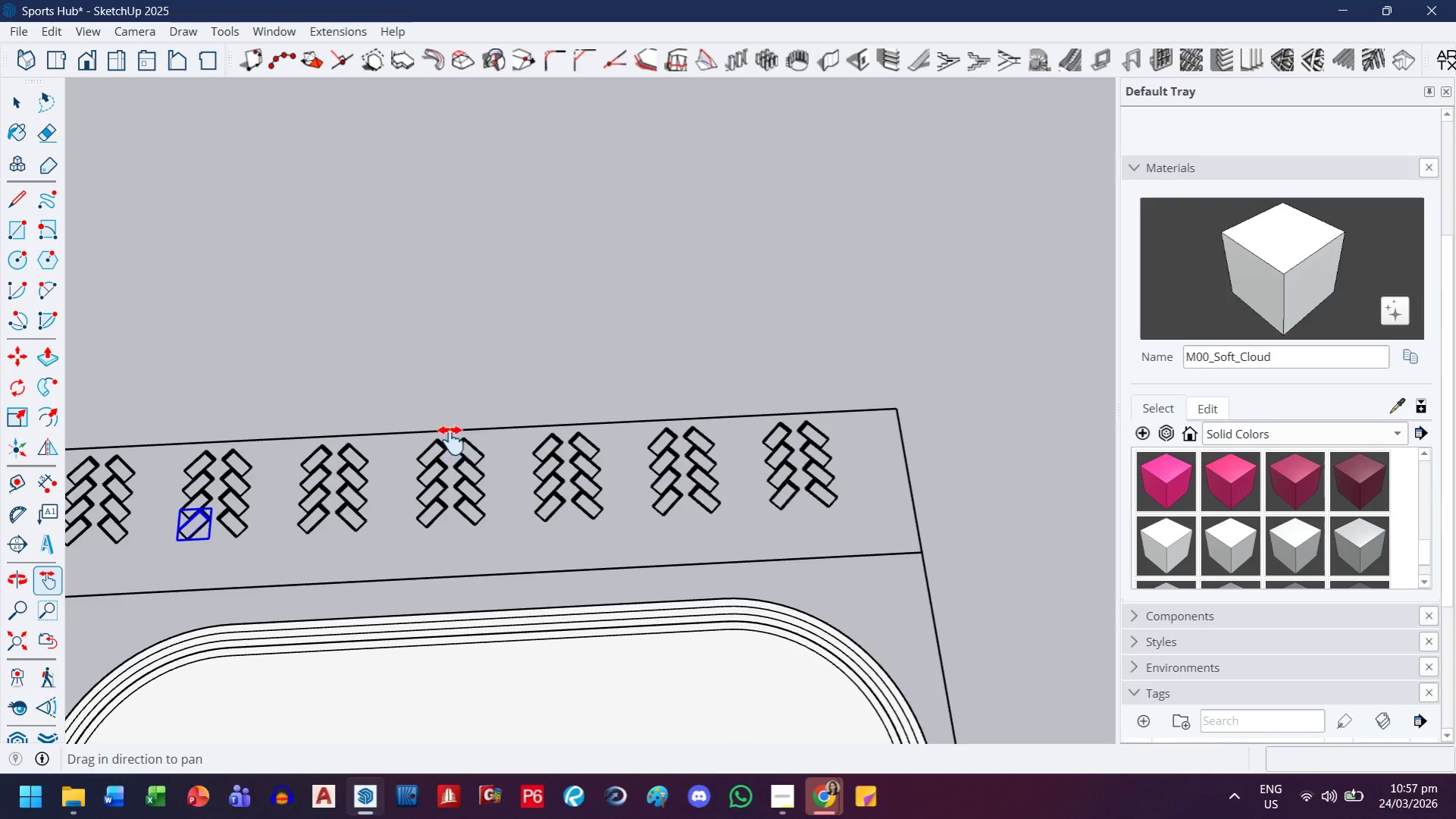 
left_click_drag(start_coordinate=[450, 427], to_coordinate=[626, 400])
 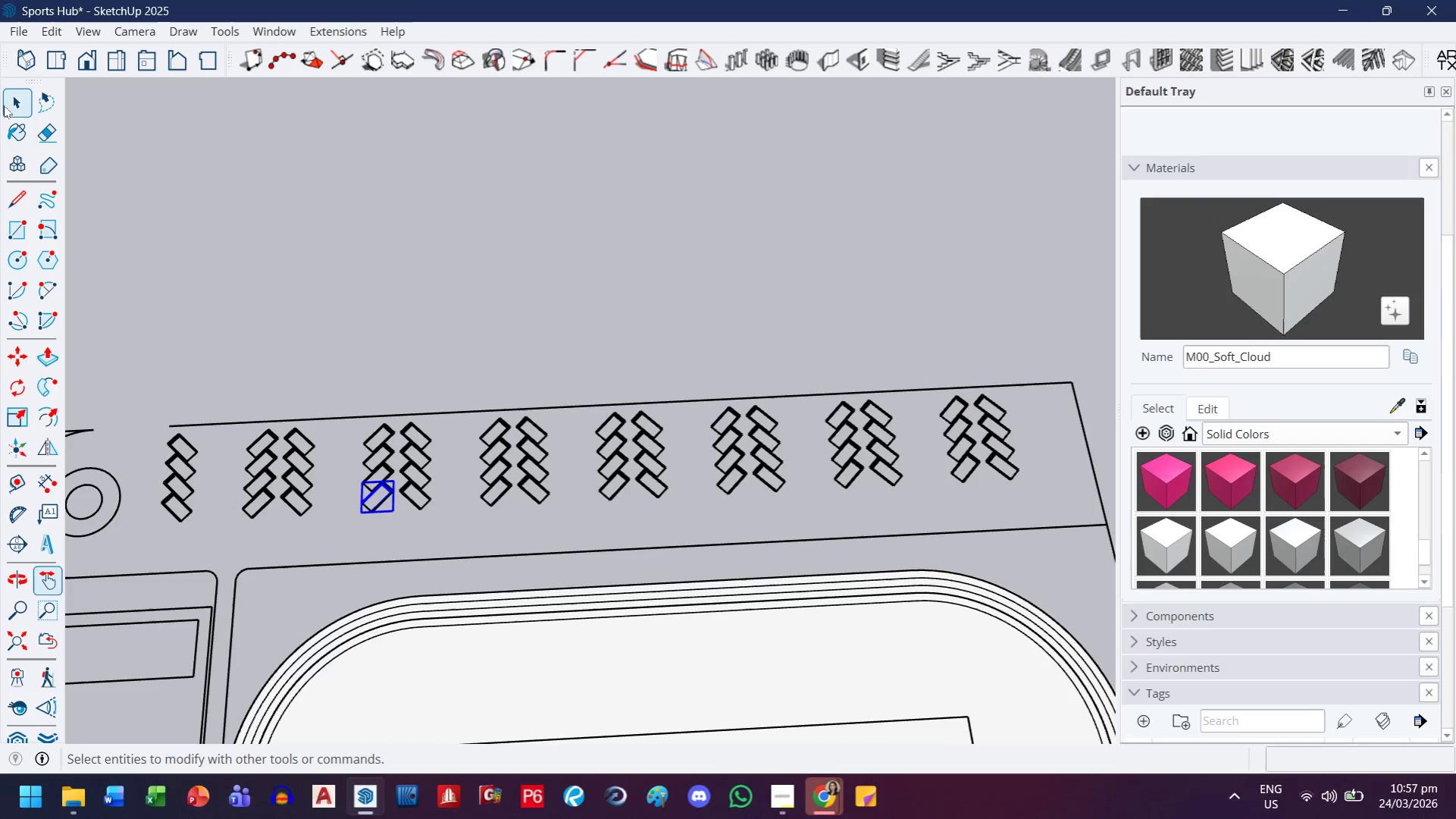 
left_click([5, 99])
 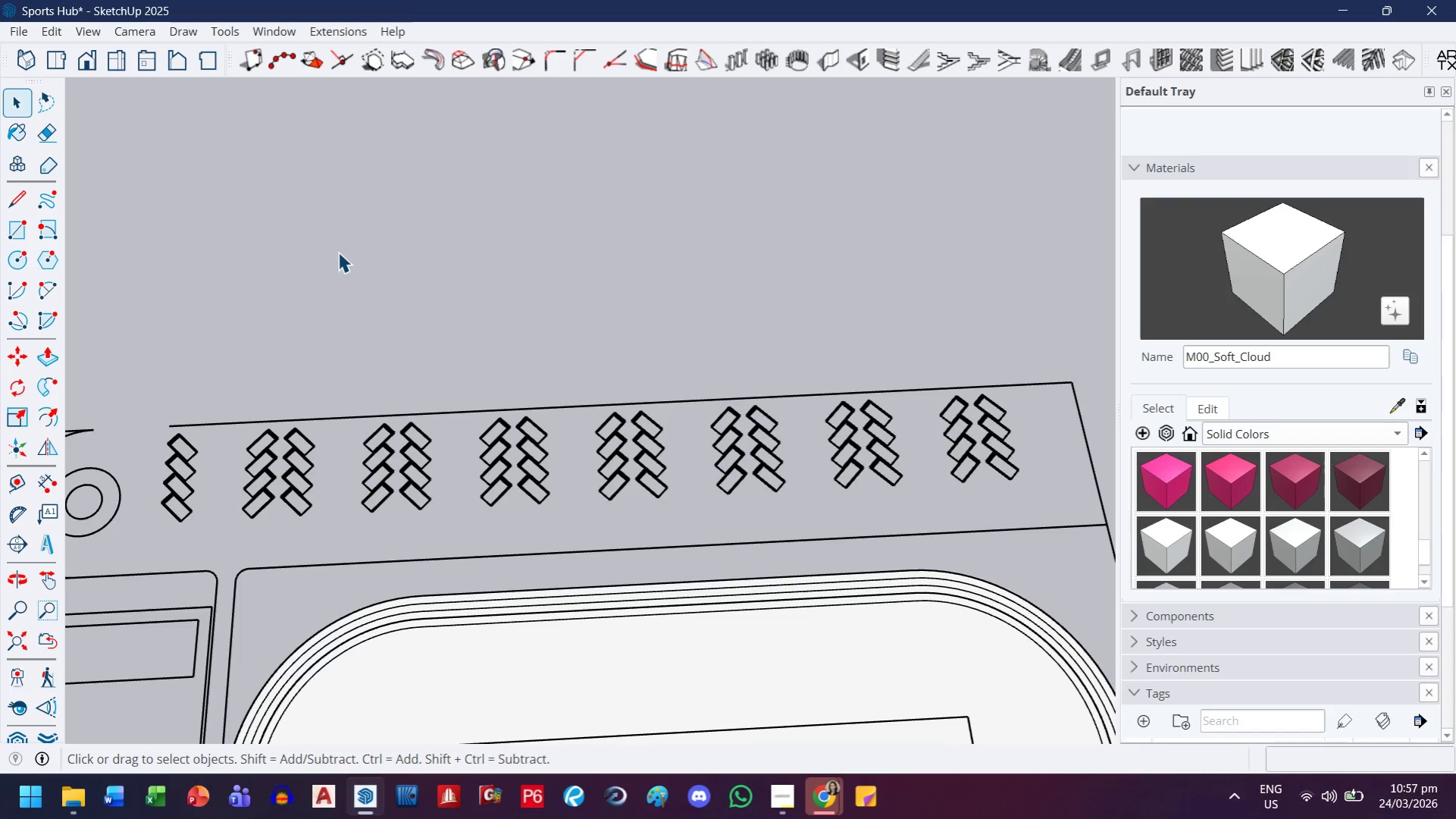 
left_click_drag(start_coordinate=[338, 252], to_coordinate=[331, 253])
 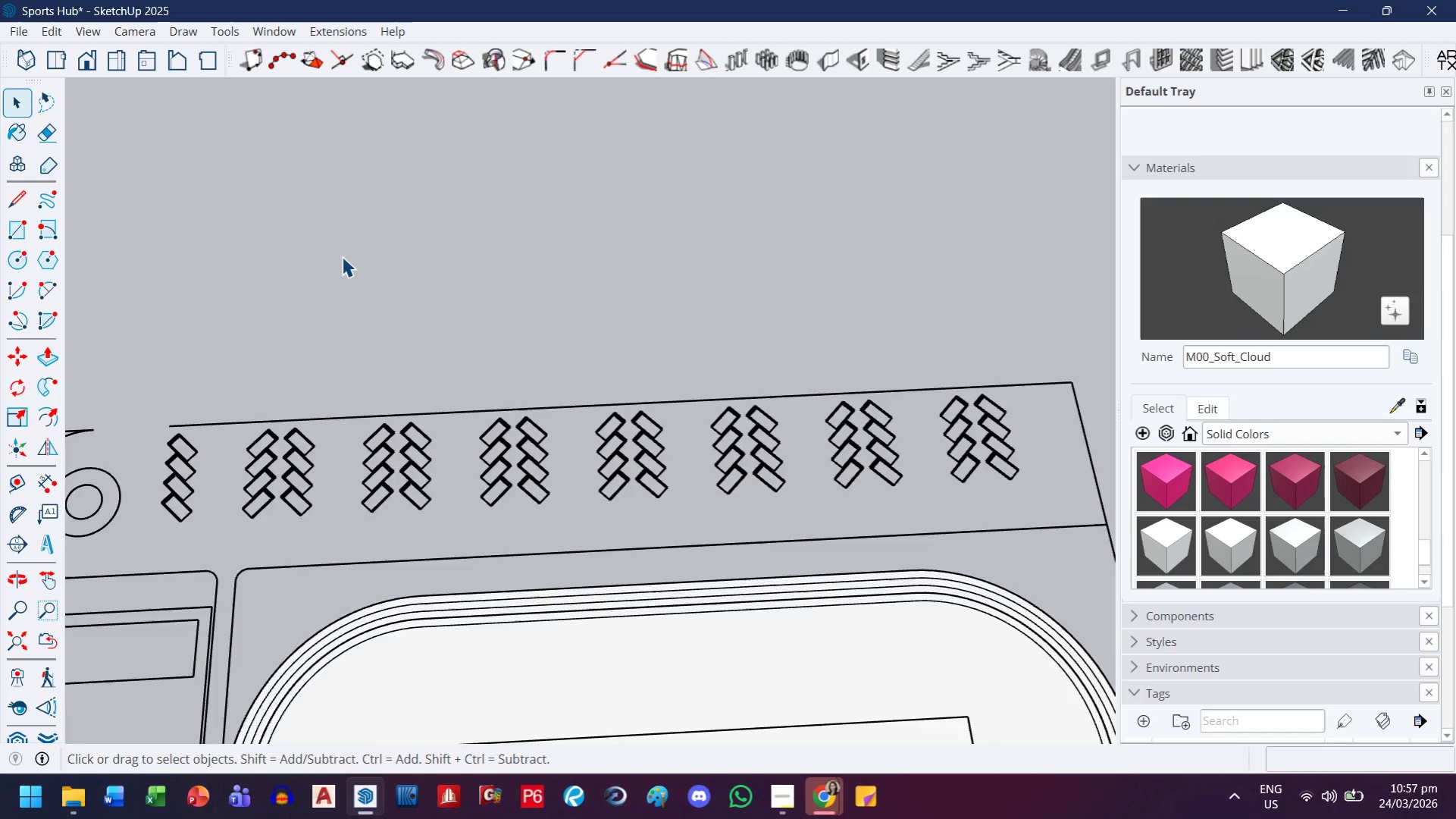 
left_click_drag(start_coordinate=[131, 268], to_coordinate=[901, 467])
 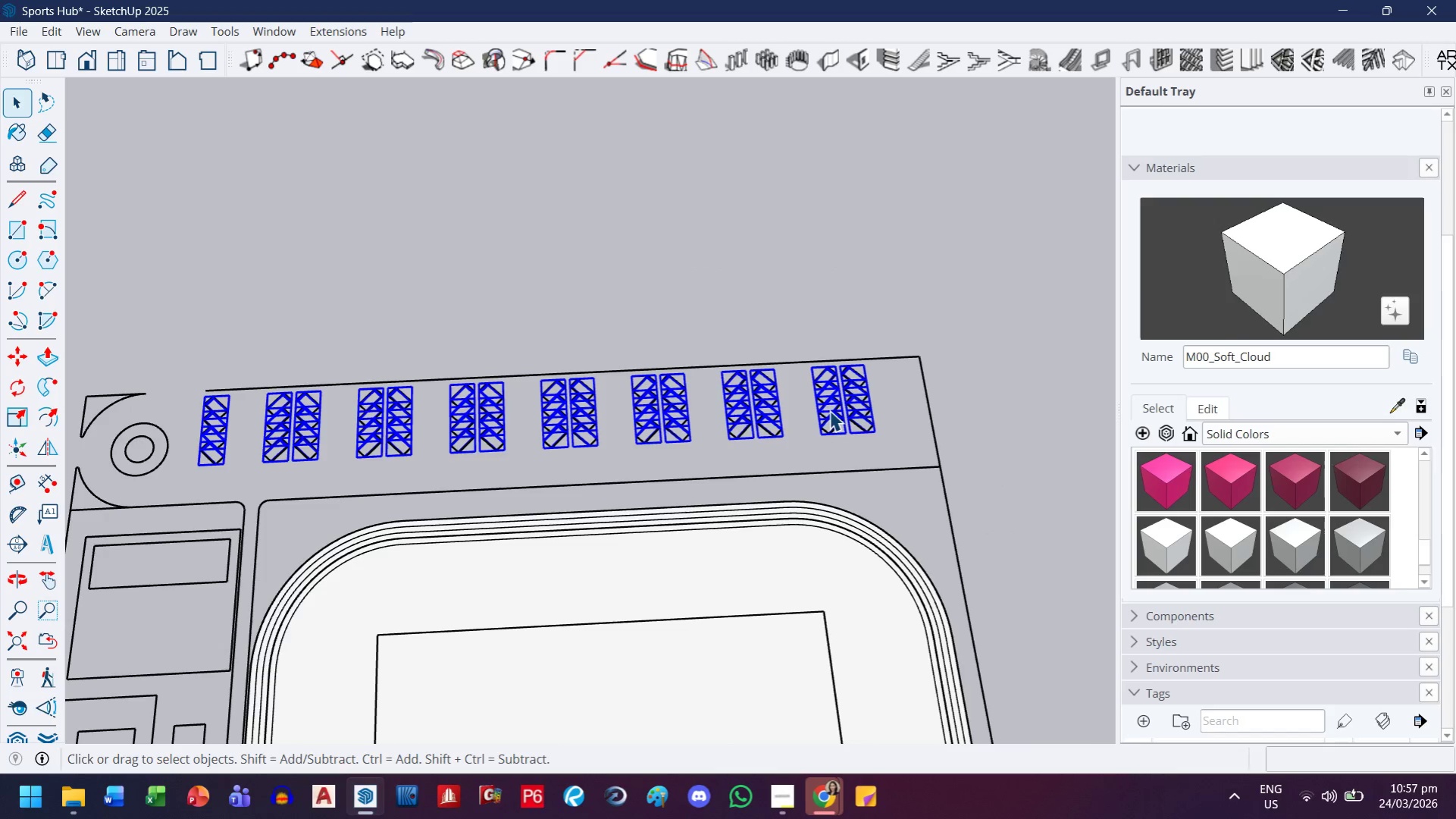 
scroll: coordinate [340, 261], scroll_direction: down, amount: 3.0
 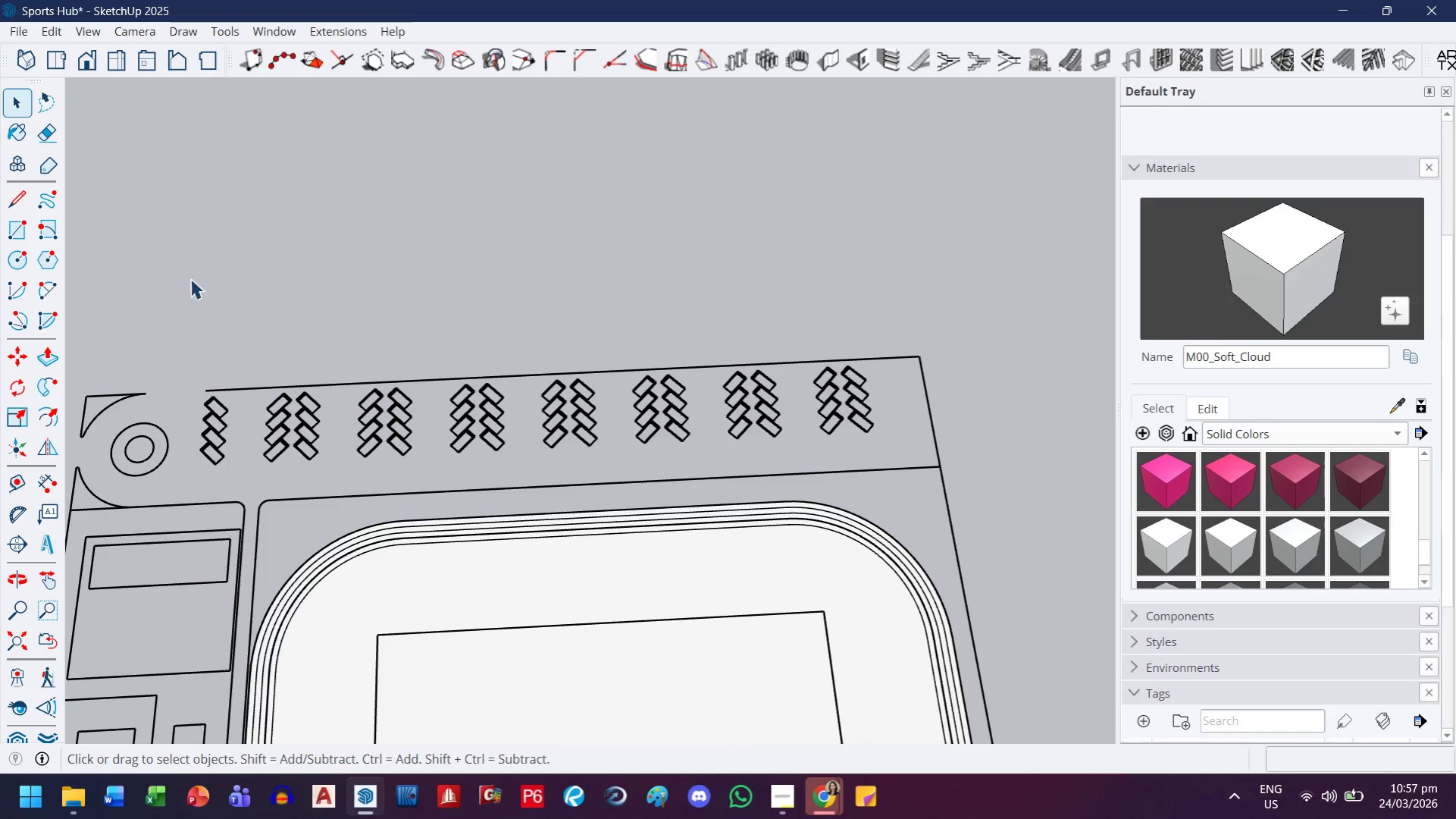 
right_click([829, 410])
 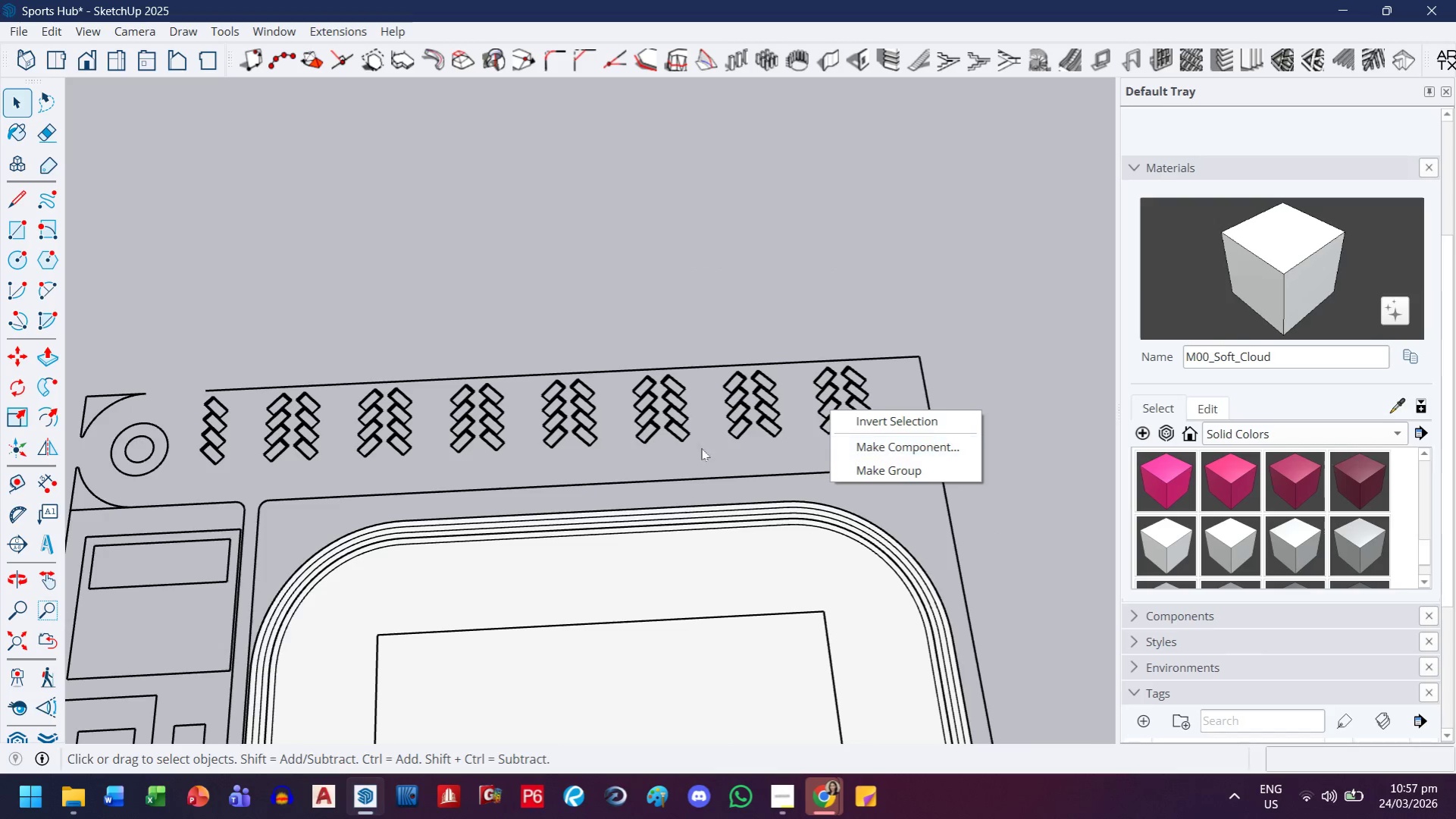 
left_click([153, 322])
 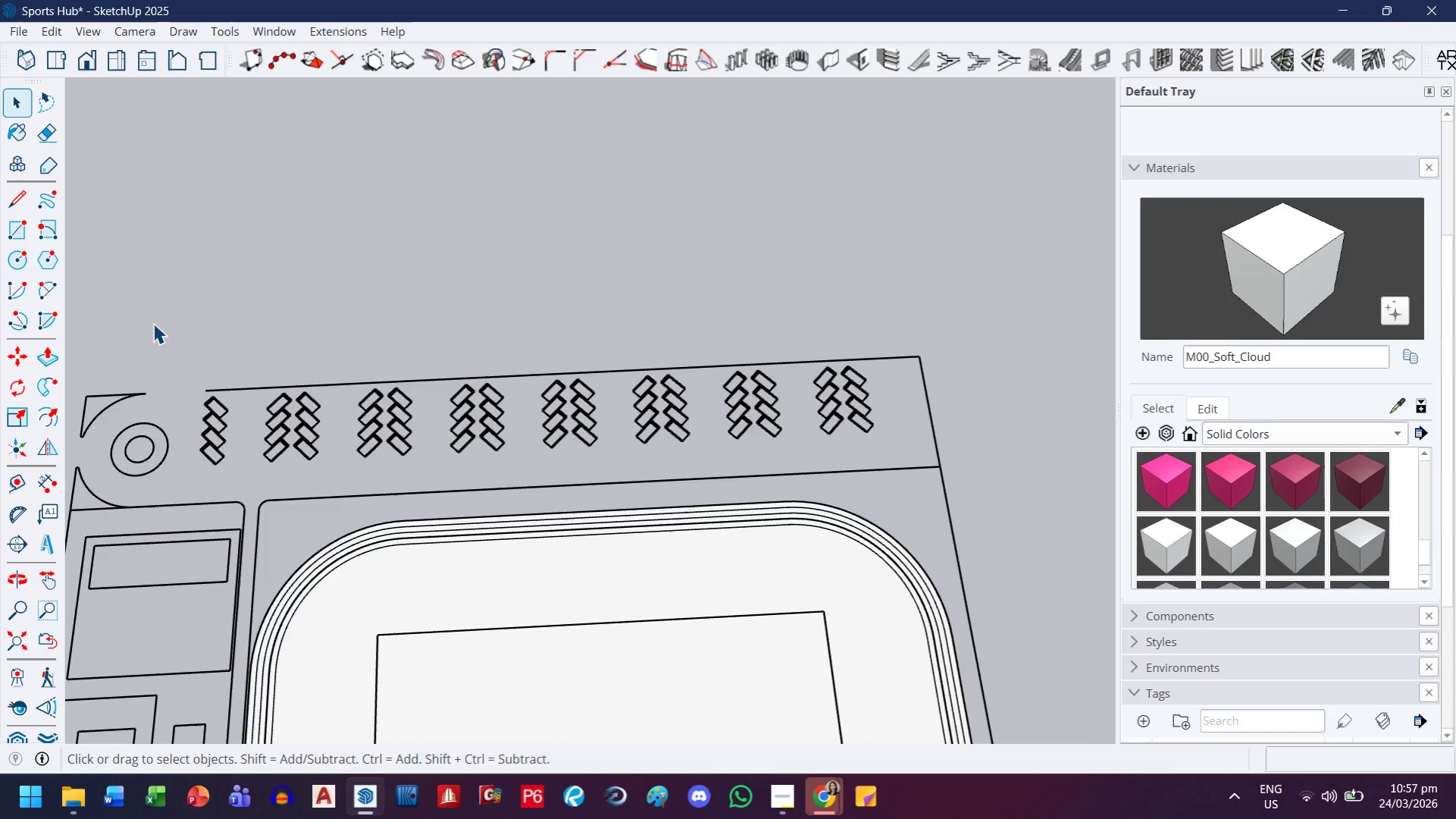 
left_click_drag(start_coordinate=[153, 323], to_coordinate=[930, 468])
 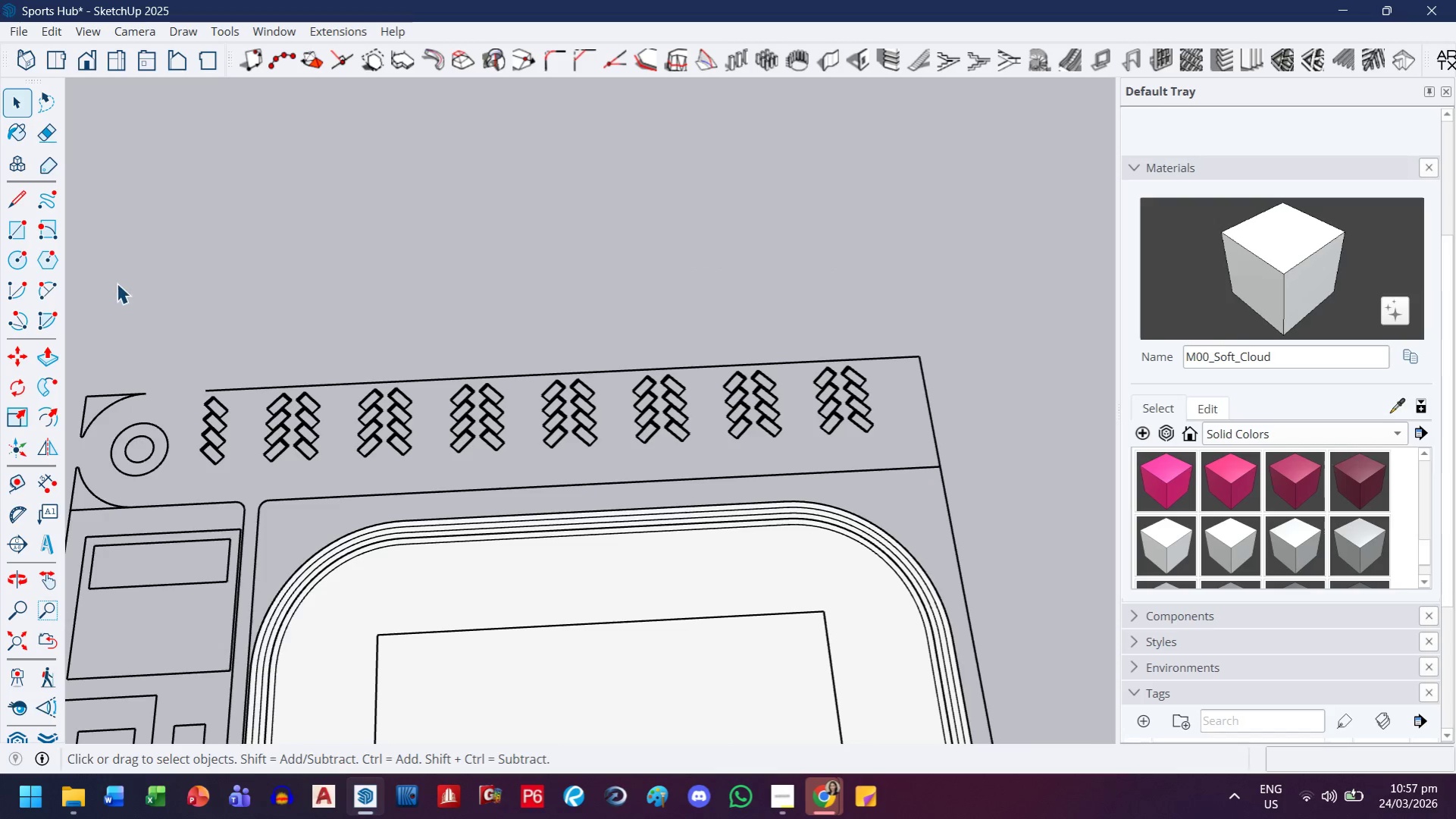 
left_click_drag(start_coordinate=[155, 304], to_coordinate=[934, 482])
 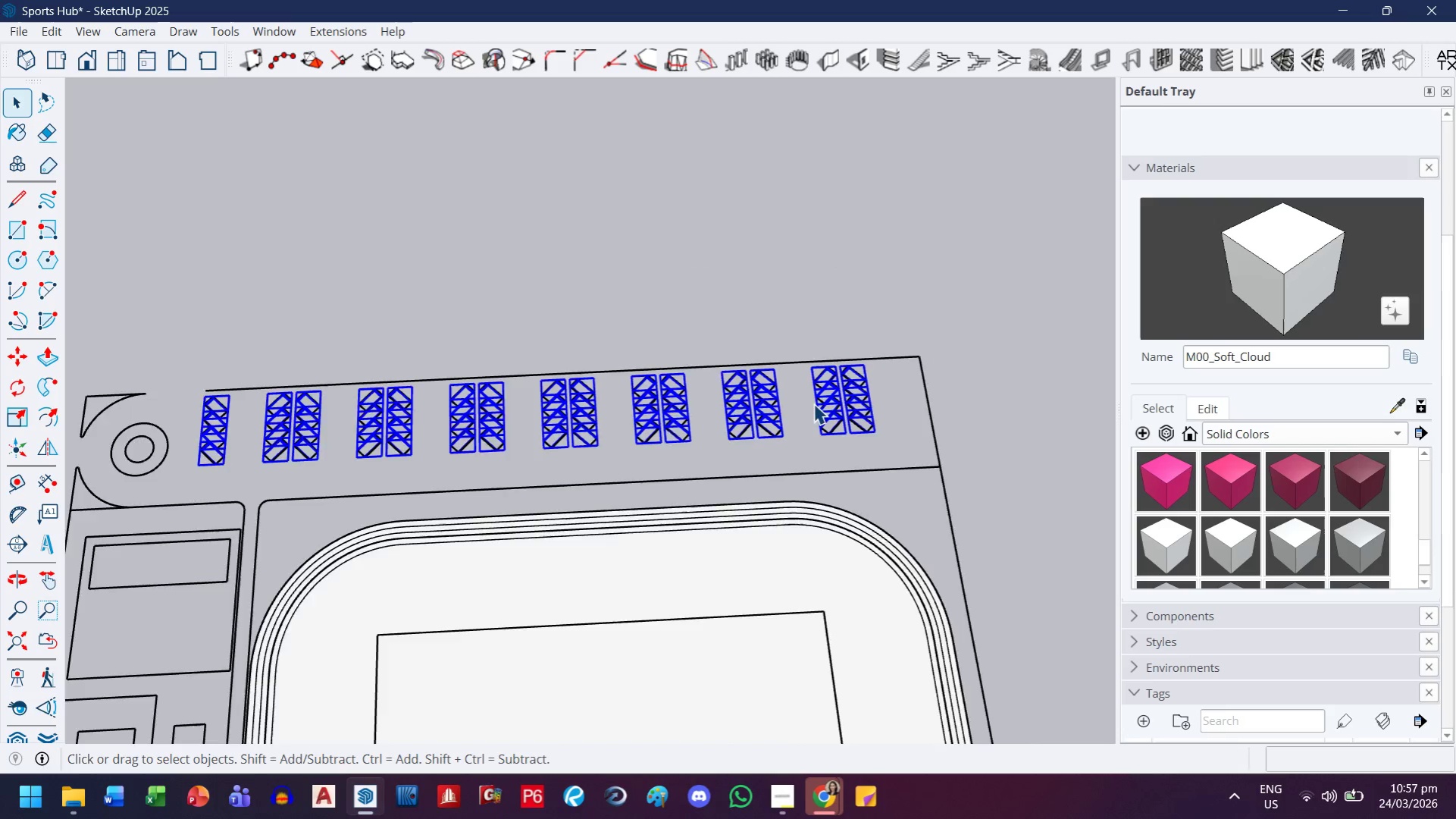 
scroll: coordinate [782, 471], scroll_direction: up, amount: 20.0
 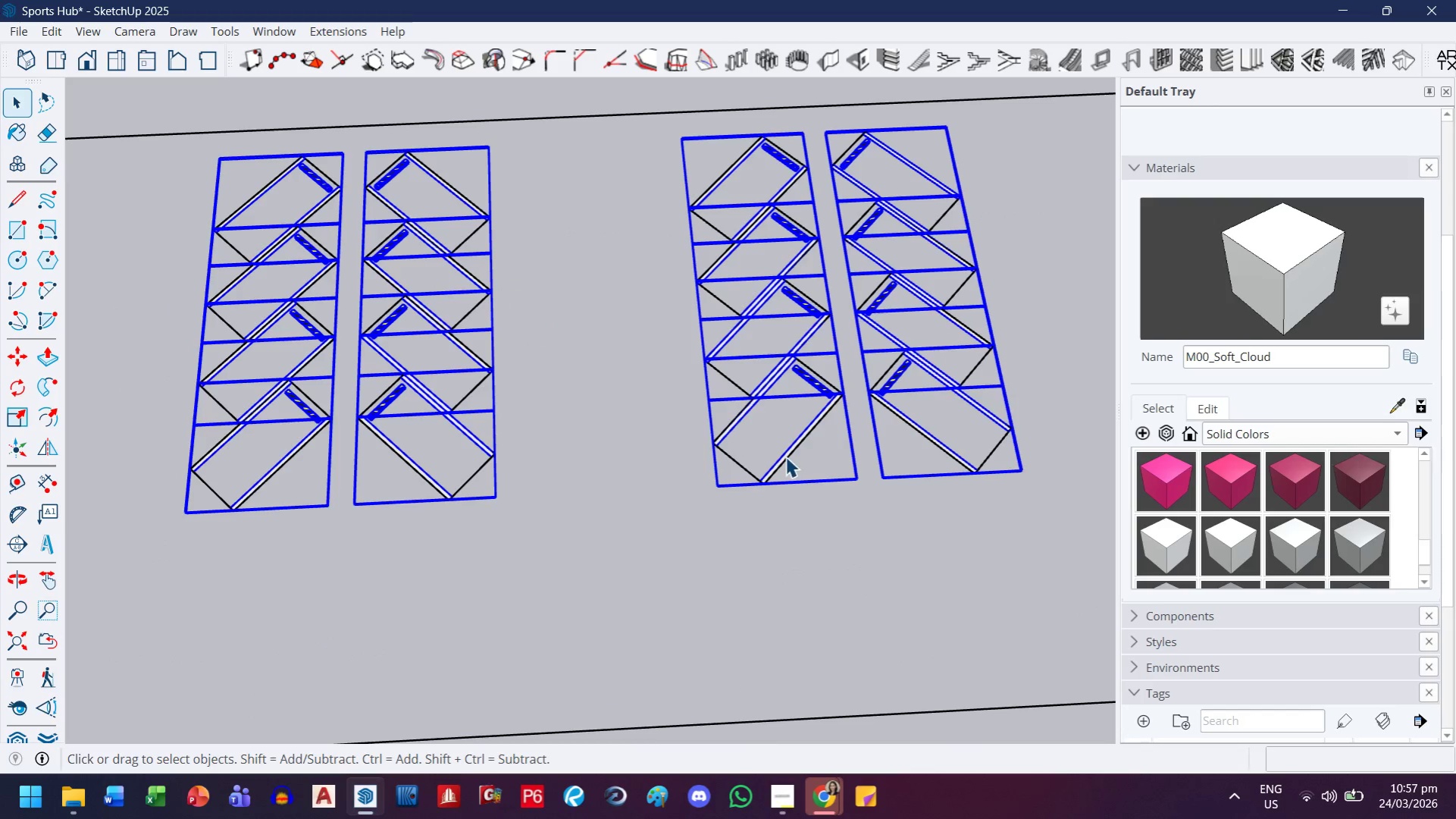 
right_click([785, 457])
 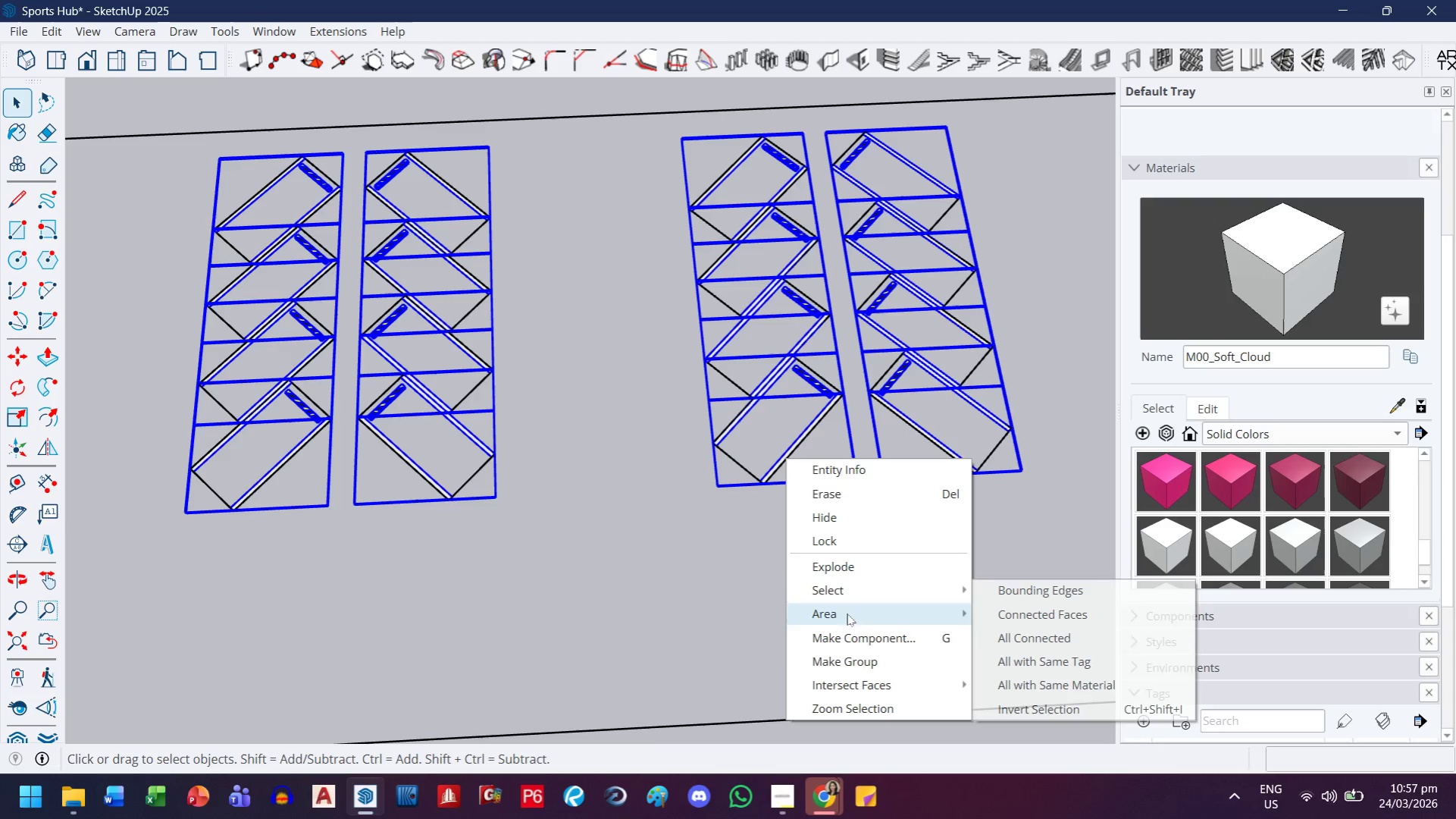 
left_click([886, 656])
 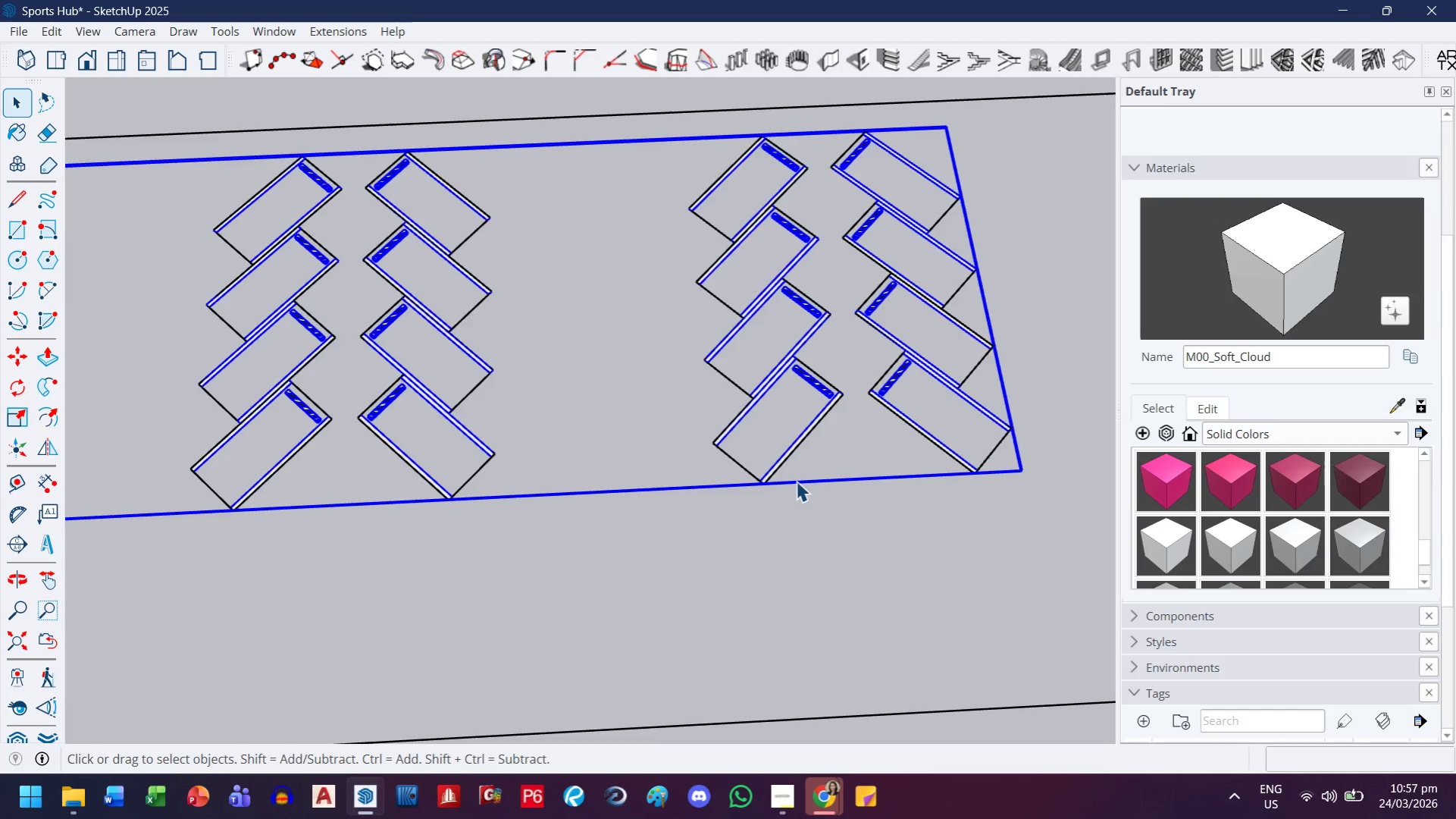 
key(M)
 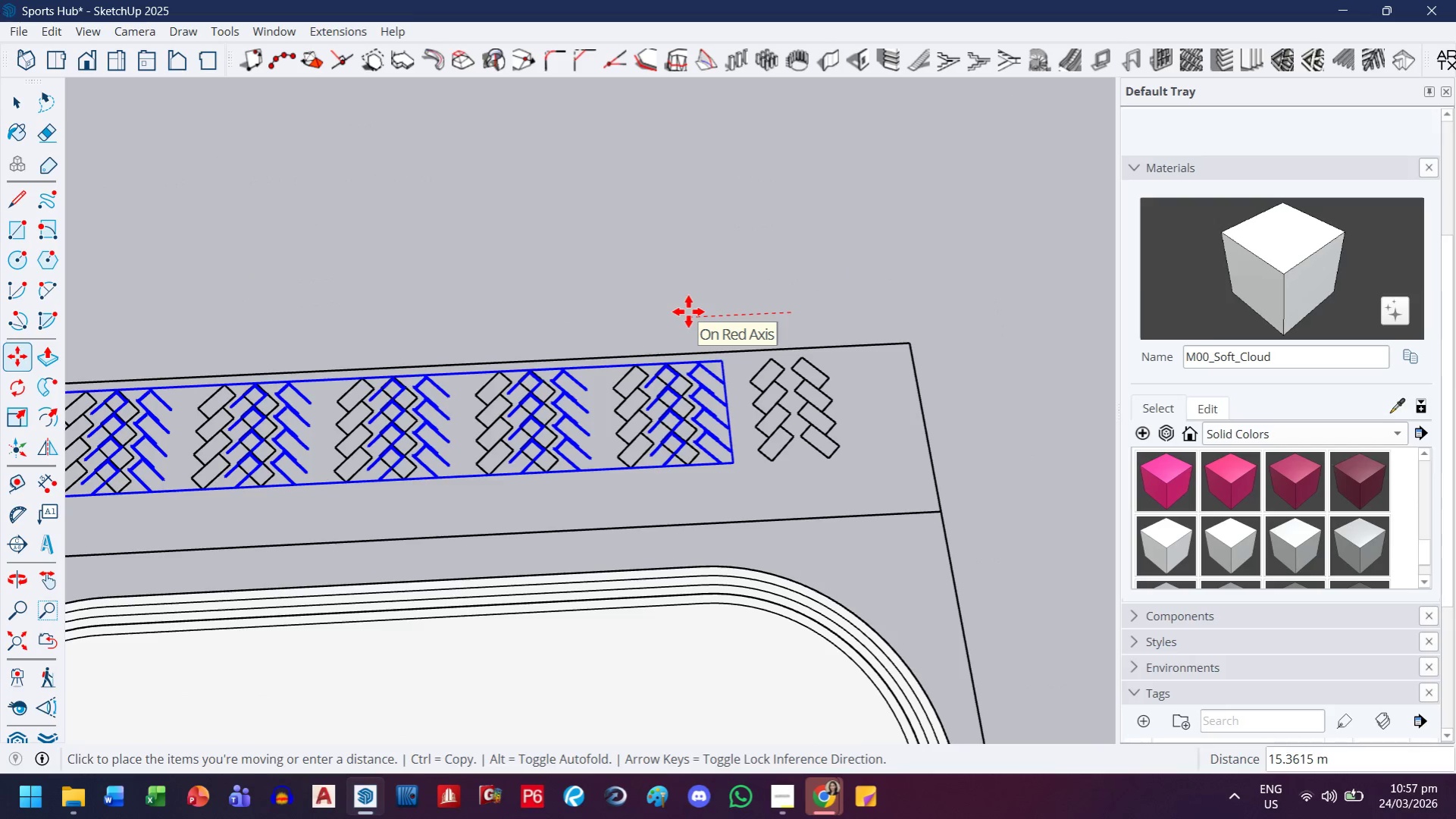 
scroll: coordinate [763, 438], scroll_direction: down, amount: 16.0
 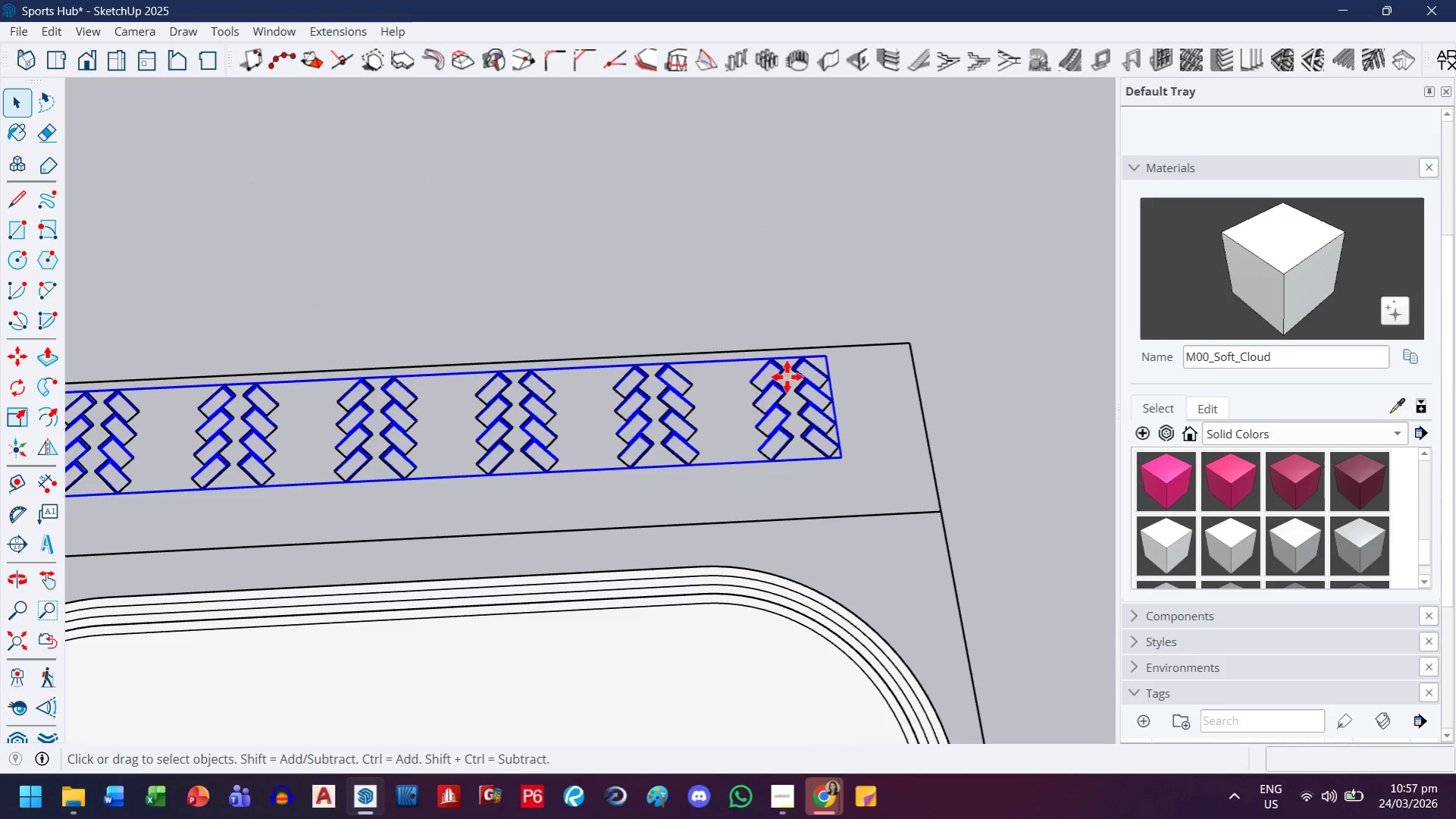 
key(ArrowLeft)
 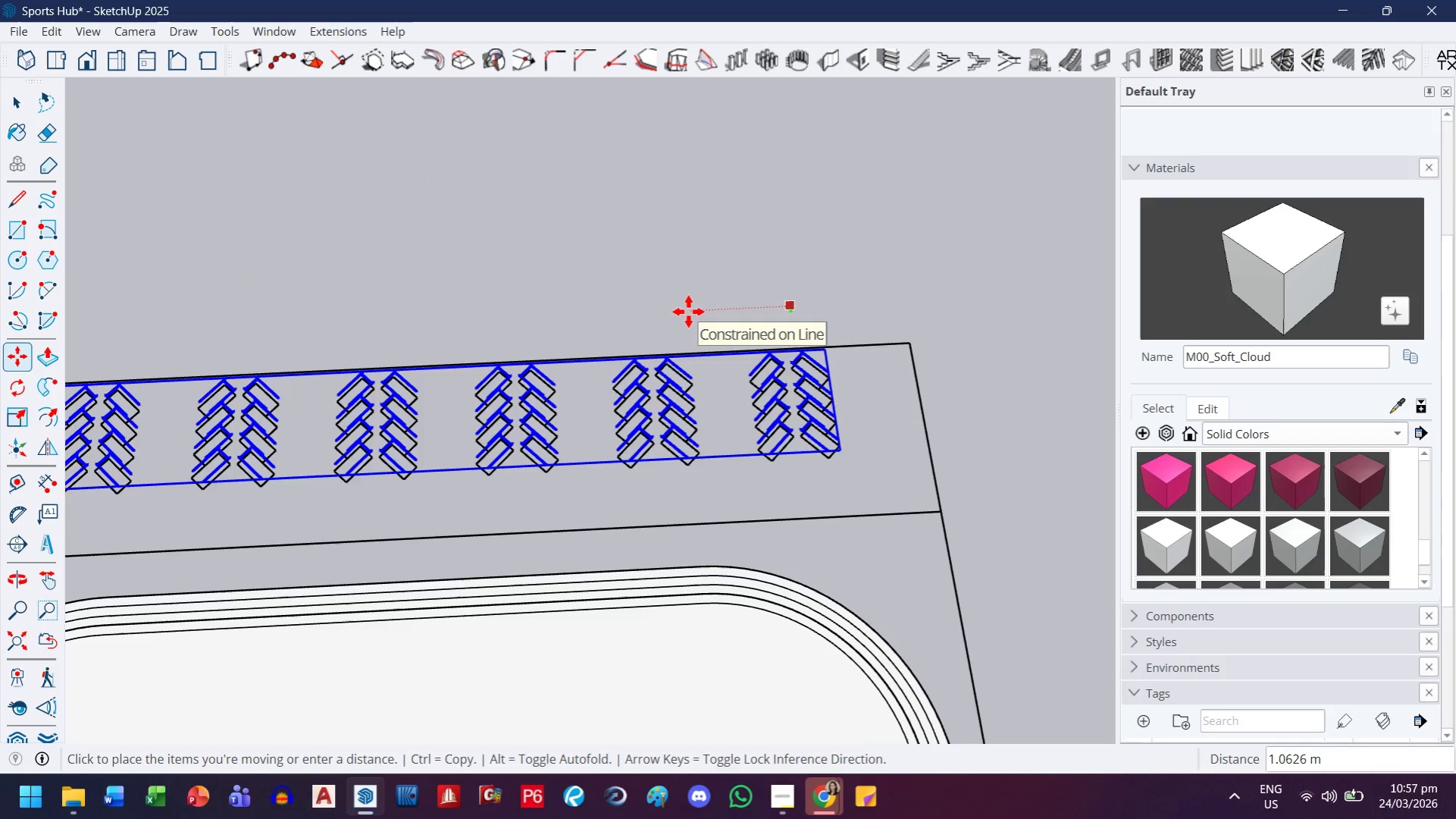 
key(ArrowRight)
 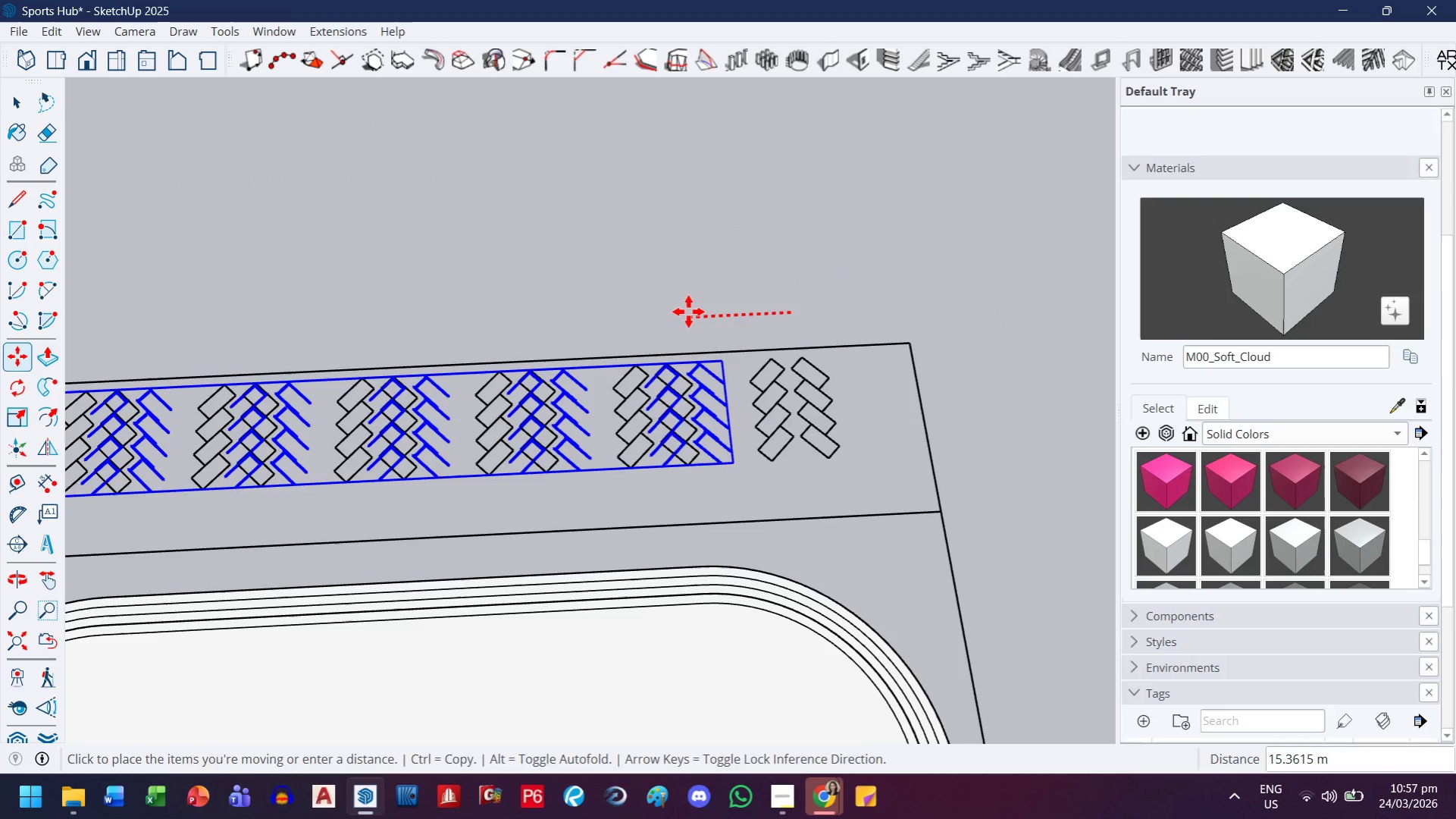 
type(250)
 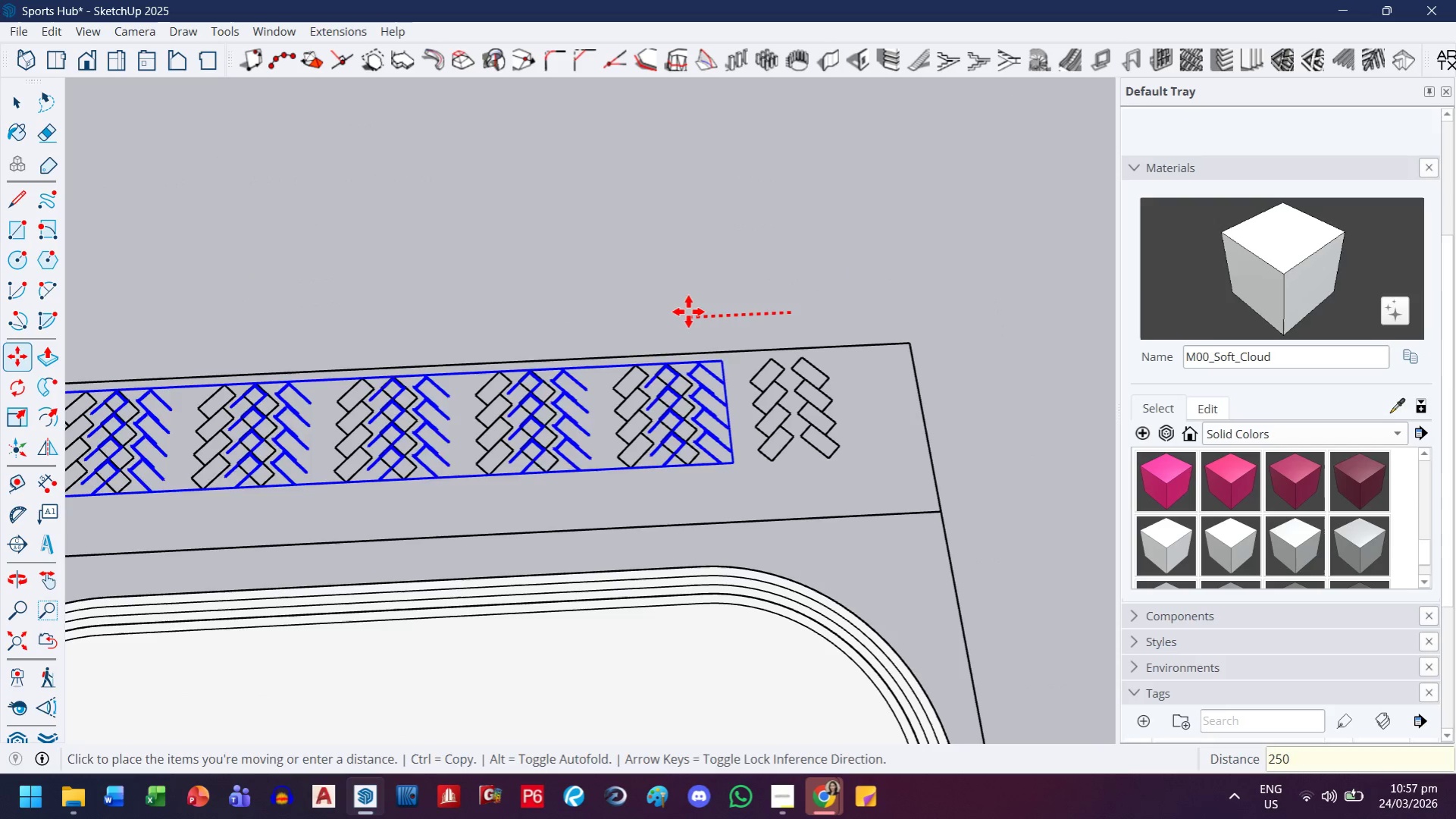 
key(Enter)
 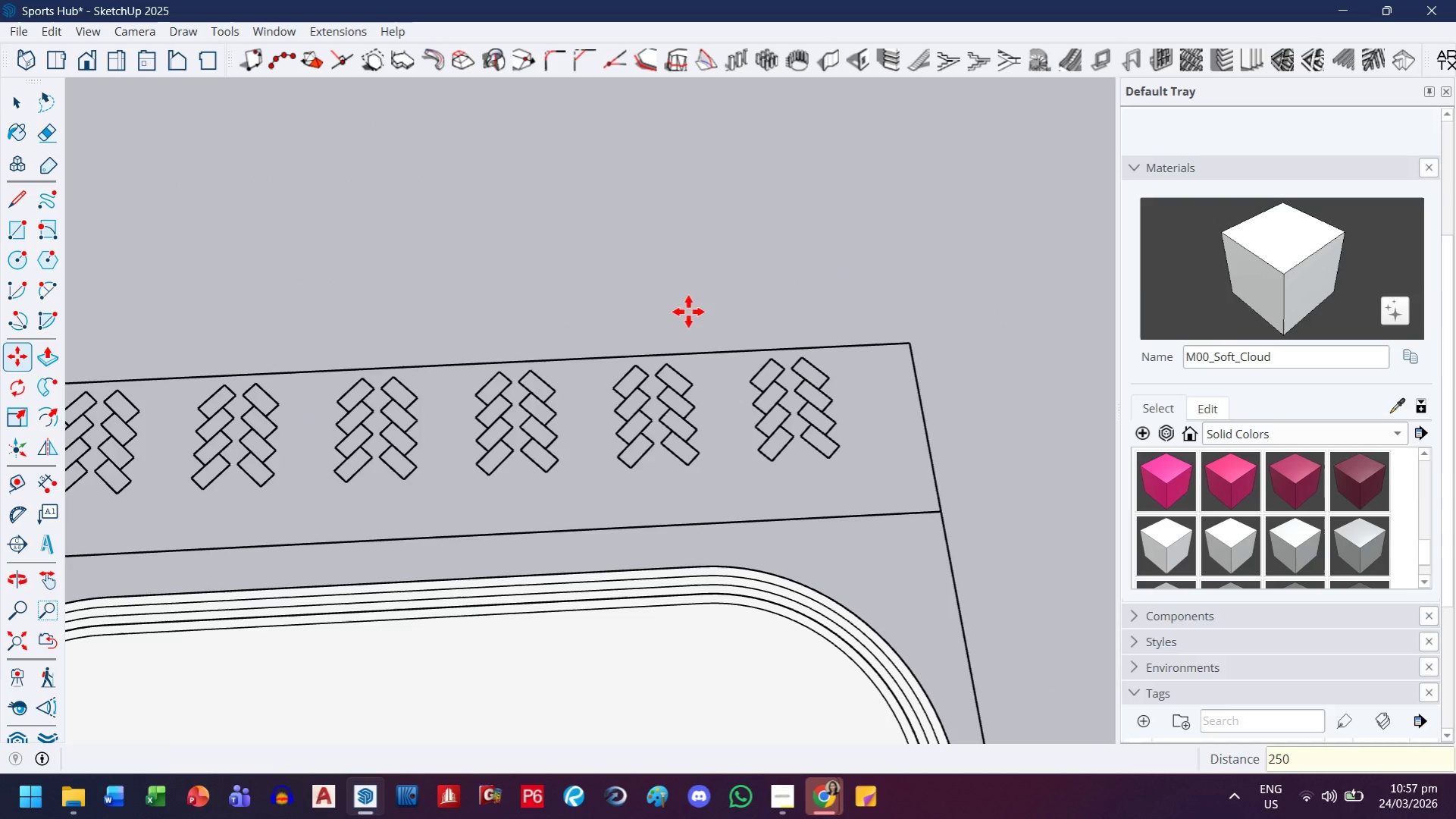 
key(H)
 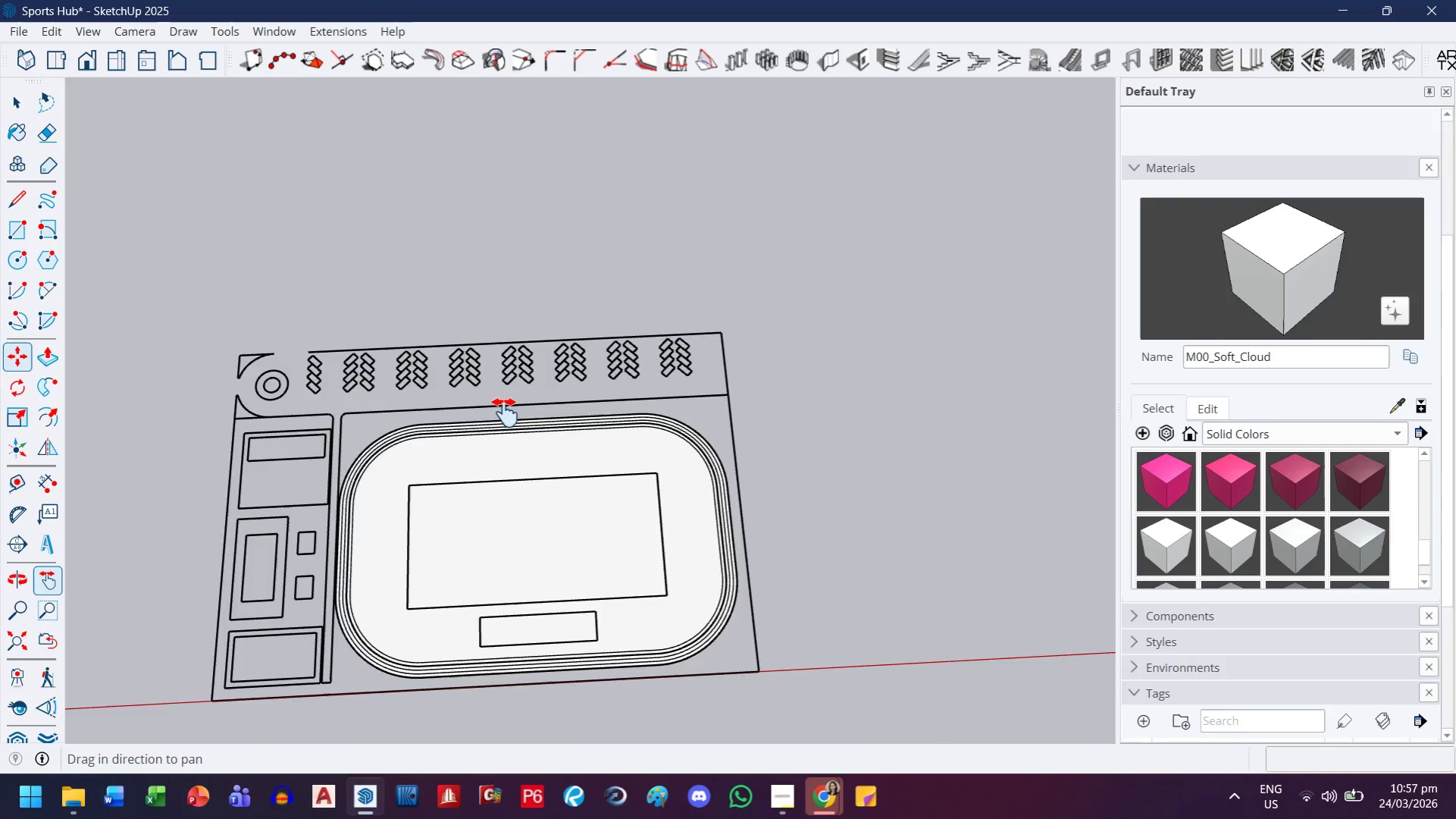 
left_click_drag(start_coordinate=[503, 411], to_coordinate=[766, 413])
 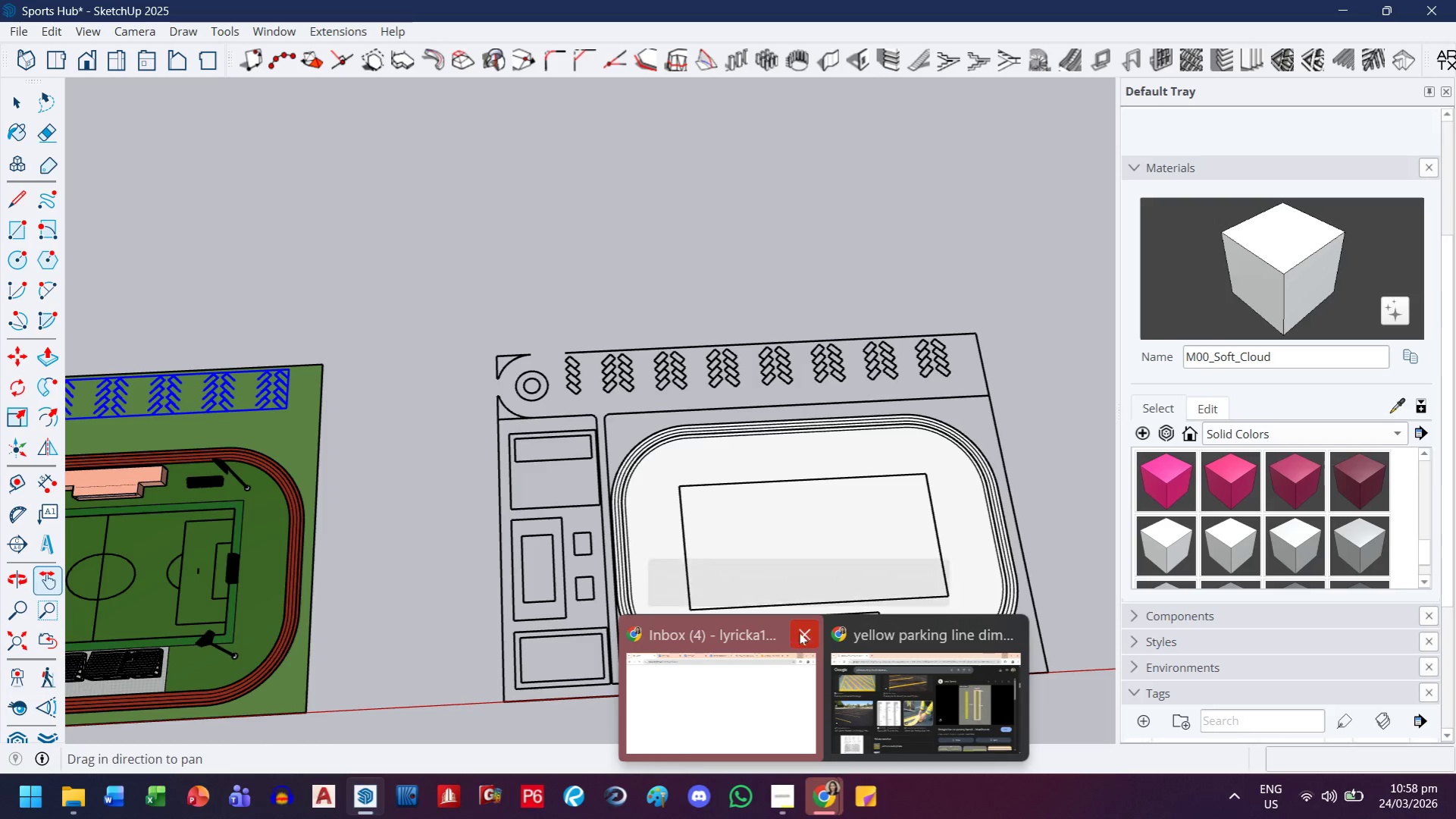 
scroll: coordinate [594, 330], scroll_direction: down, amount: 15.0
 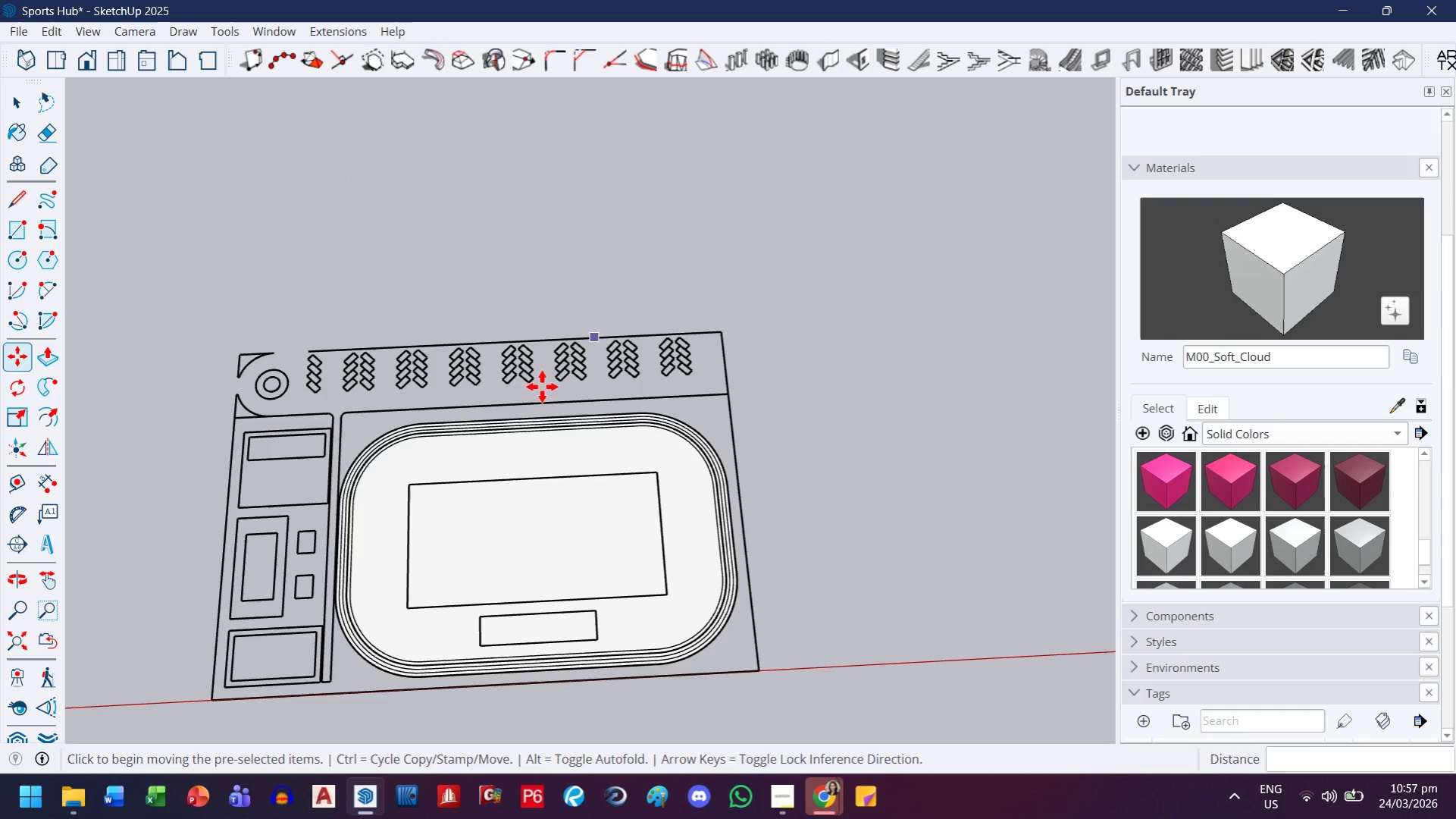 
left_click([798, 636])
 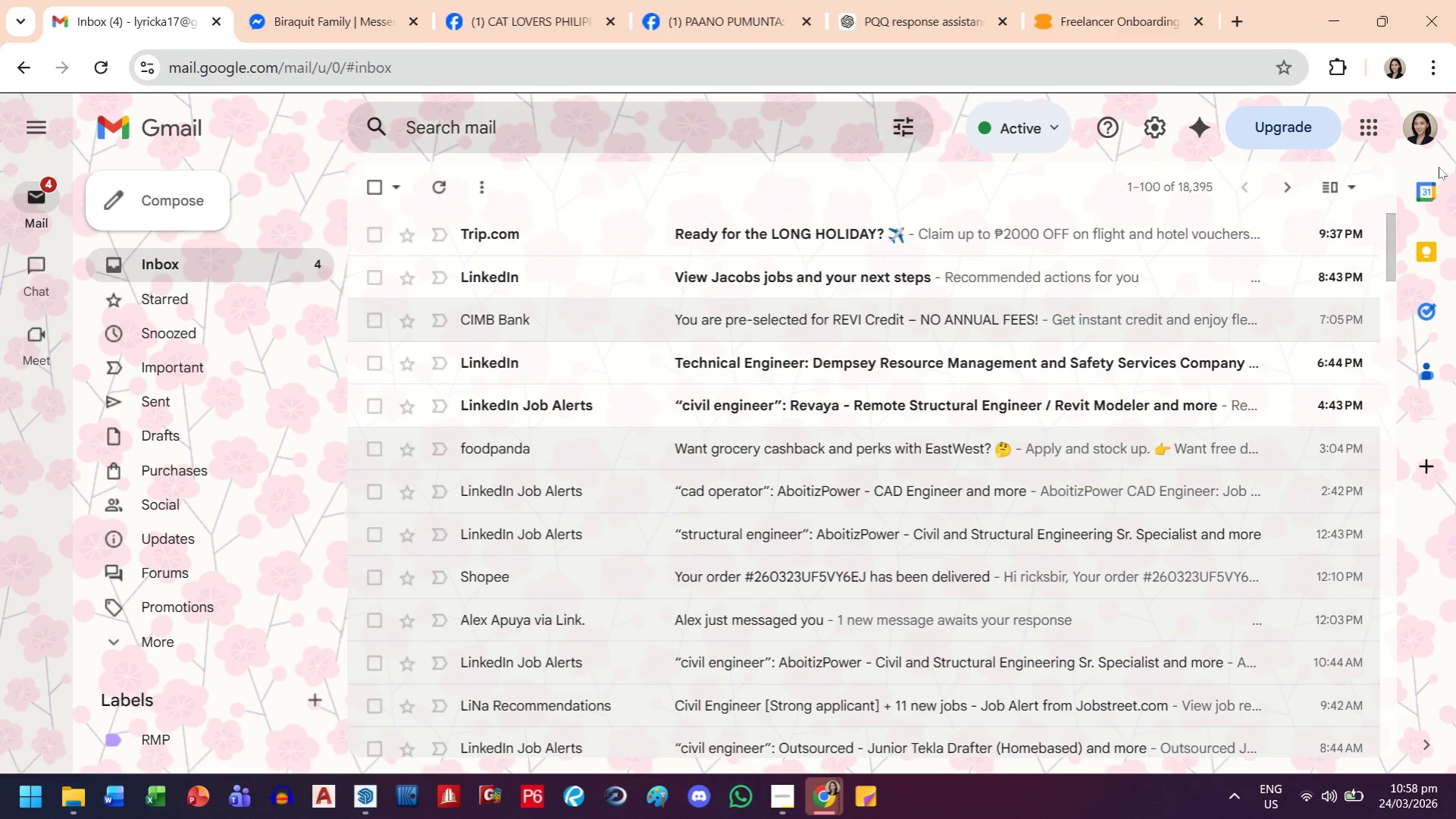 
left_click([1454, 0])
 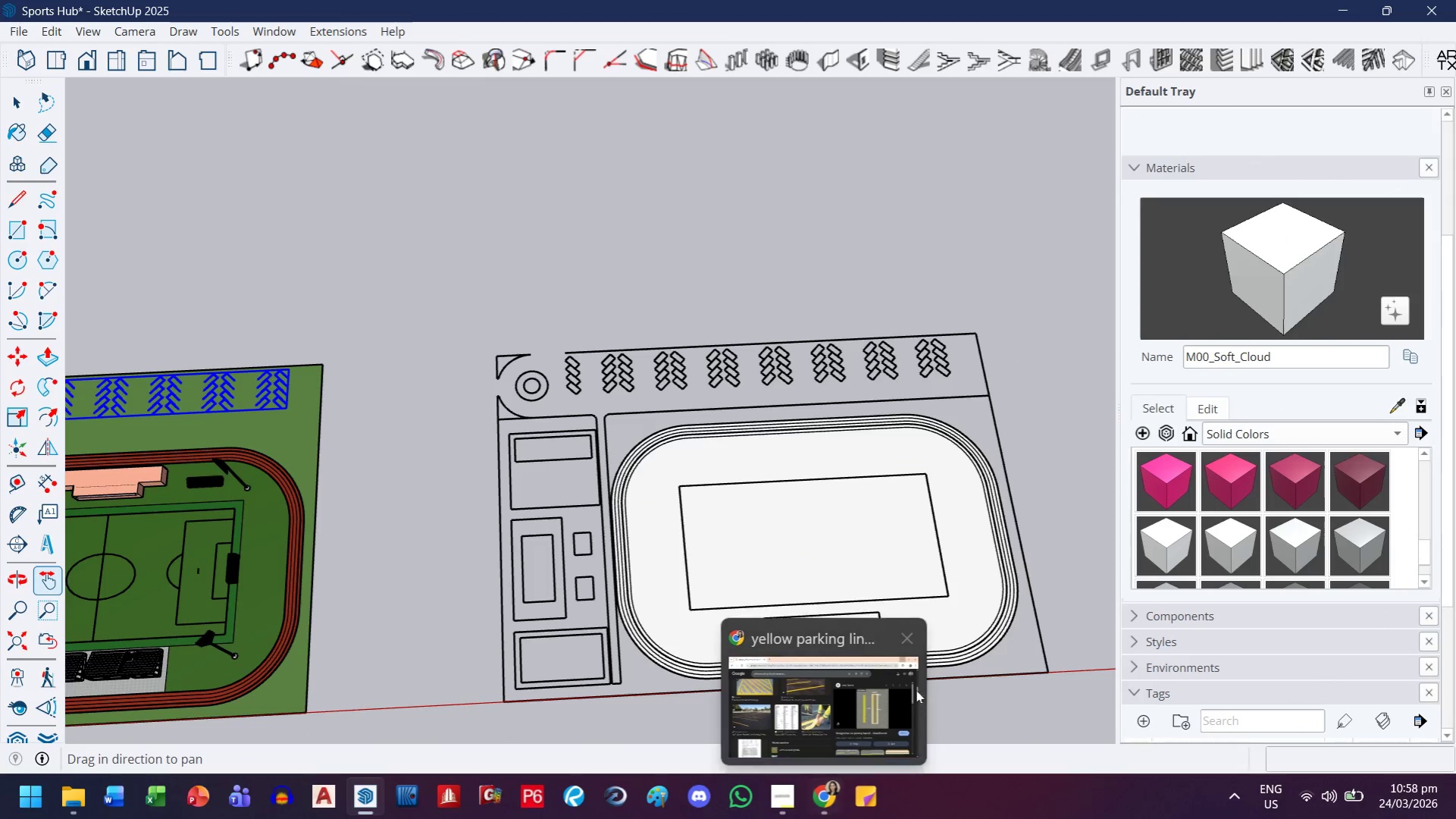 
left_click([906, 635])
 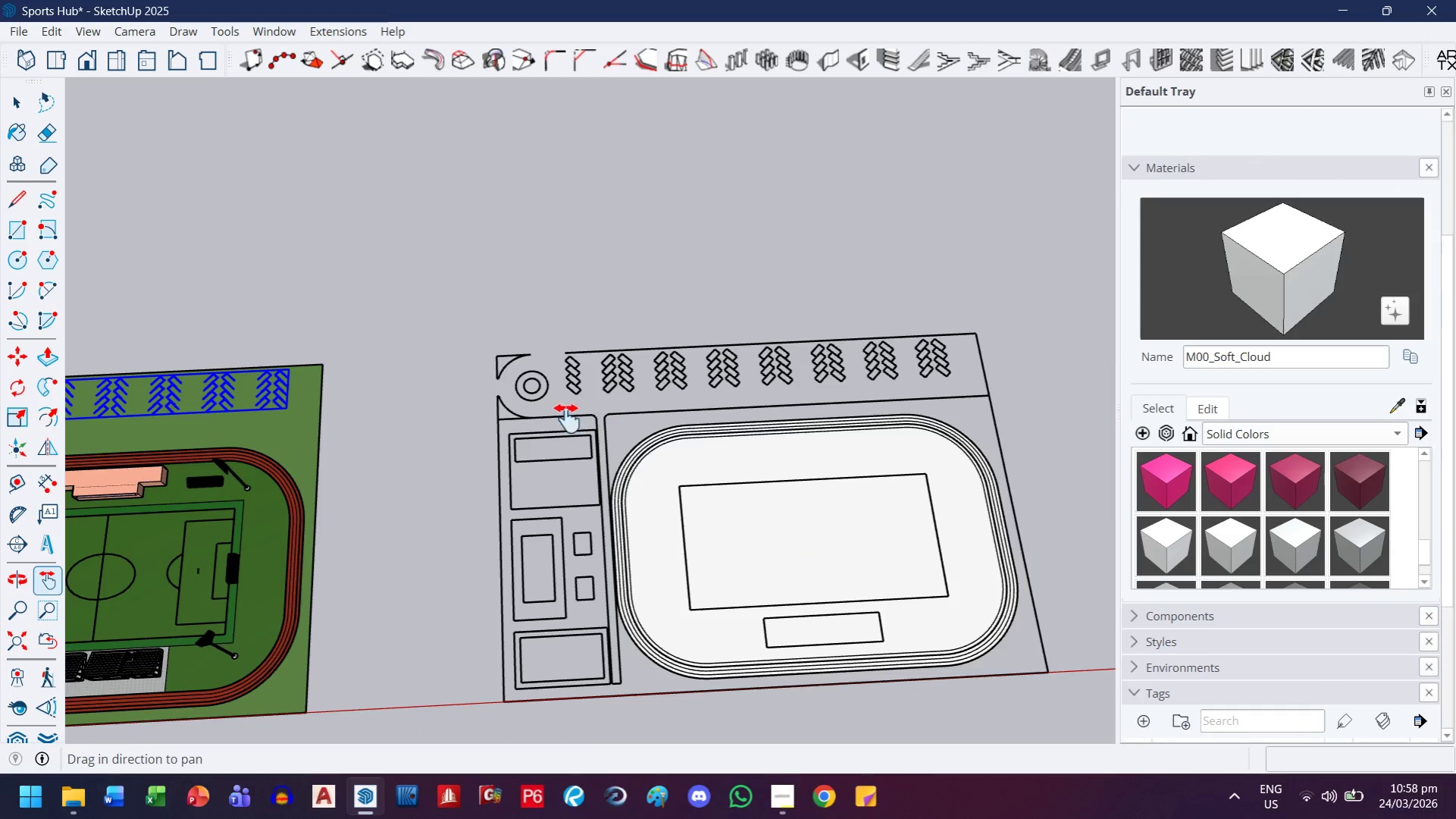 
key(H)
 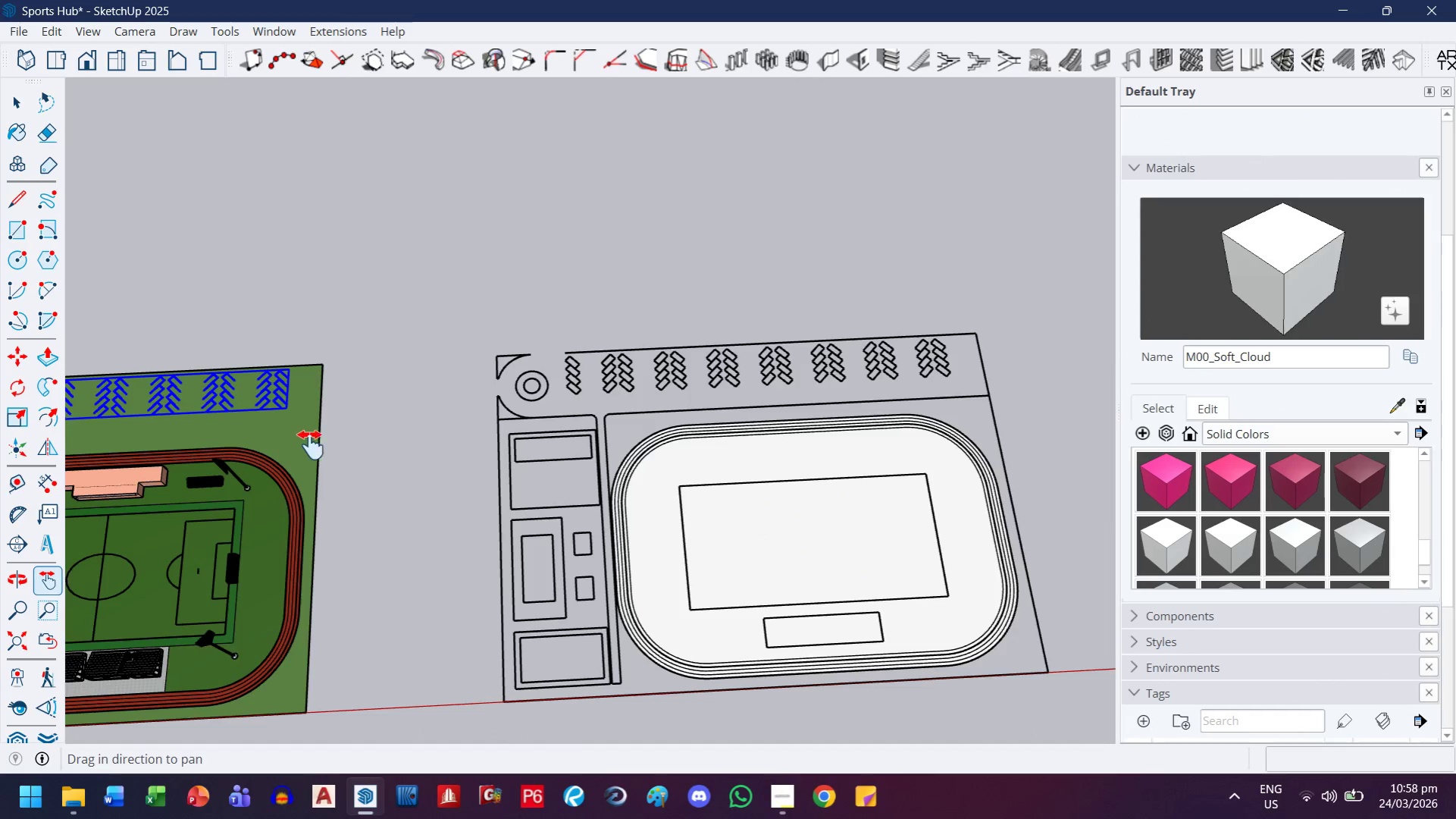 
left_click_drag(start_coordinate=[306, 444], to_coordinate=[847, 460])
 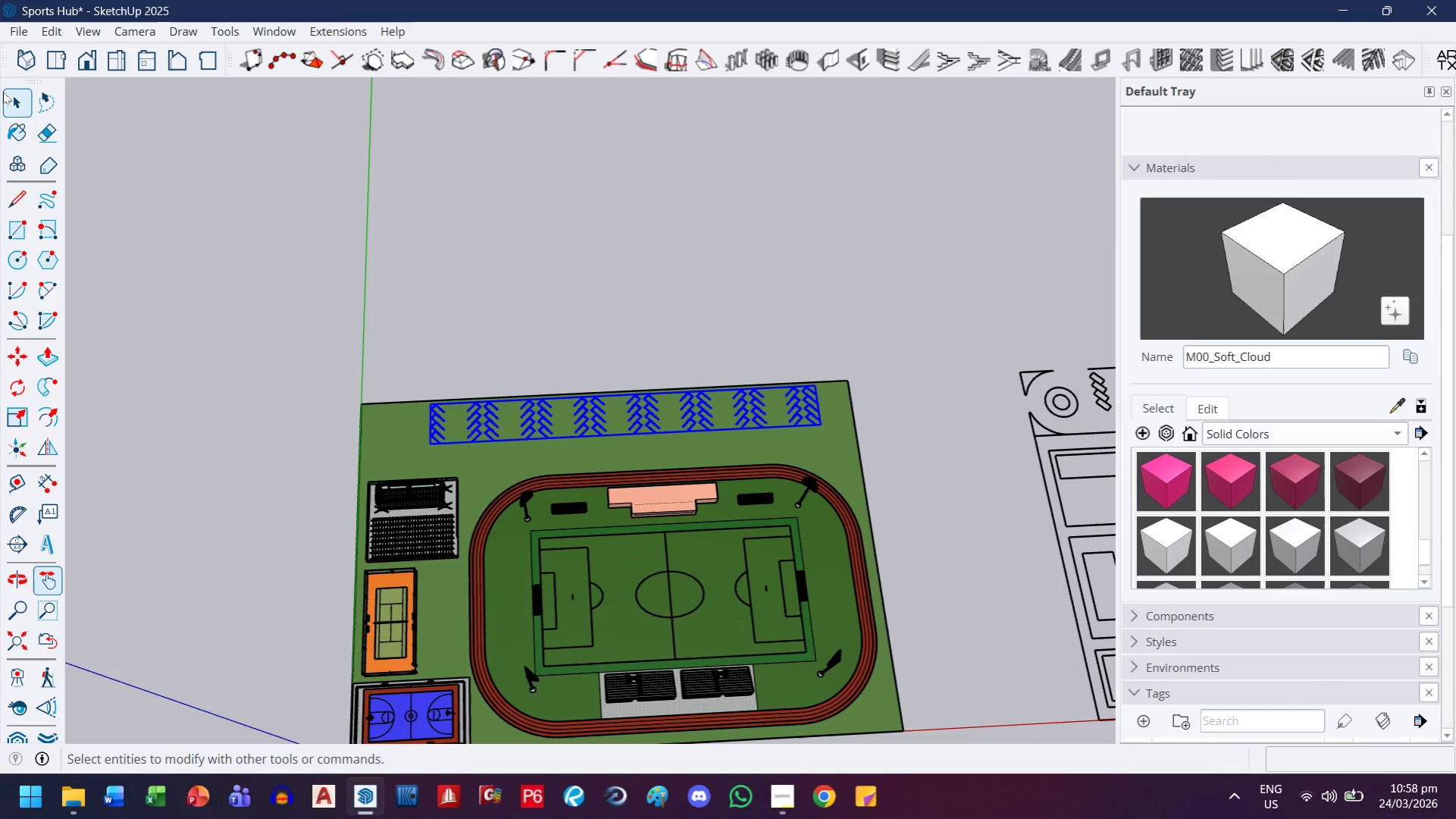 
double_click([344, 195])
 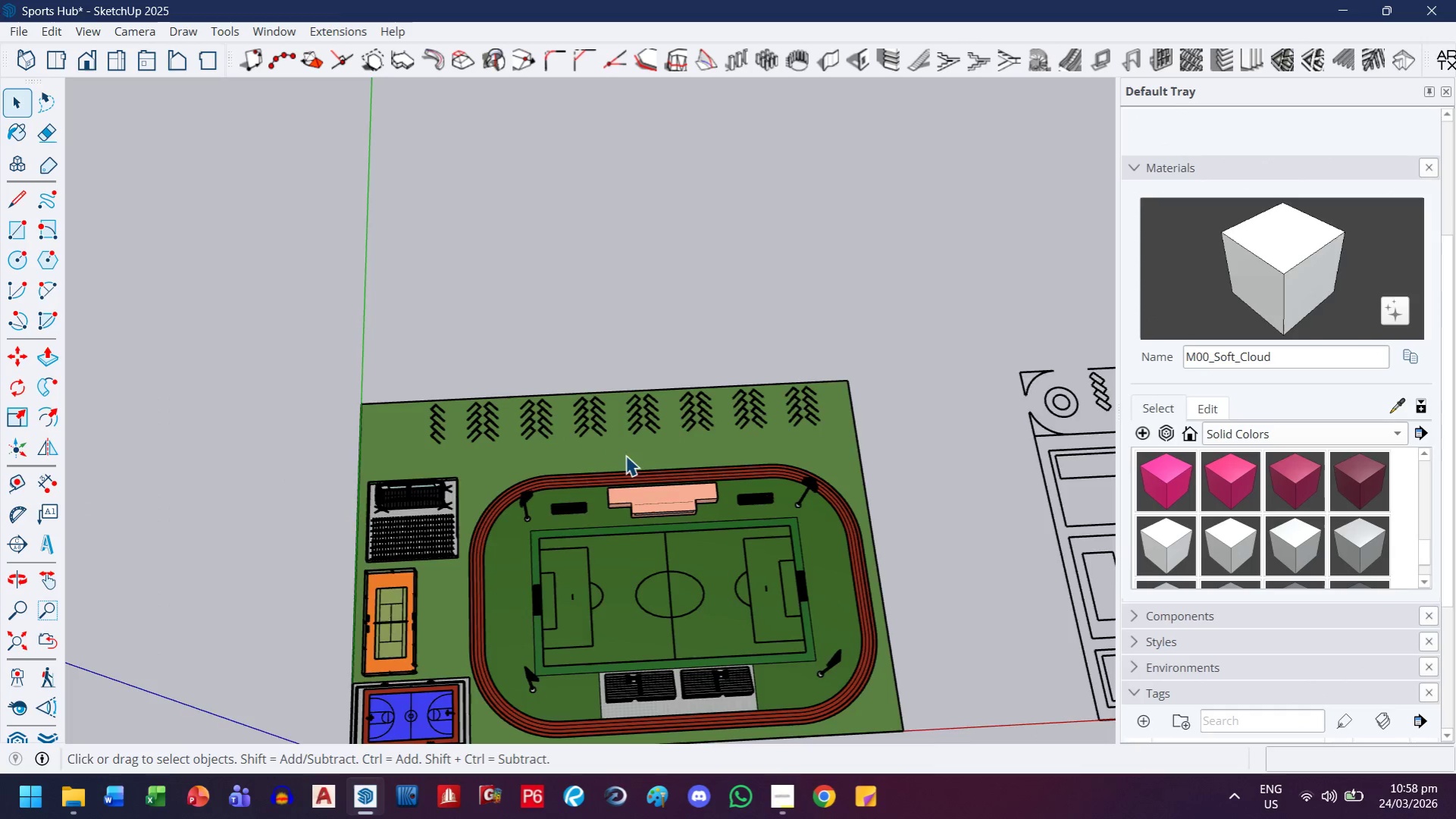 
scroll: coordinate [441, 425], scroll_direction: up, amount: 6.0
 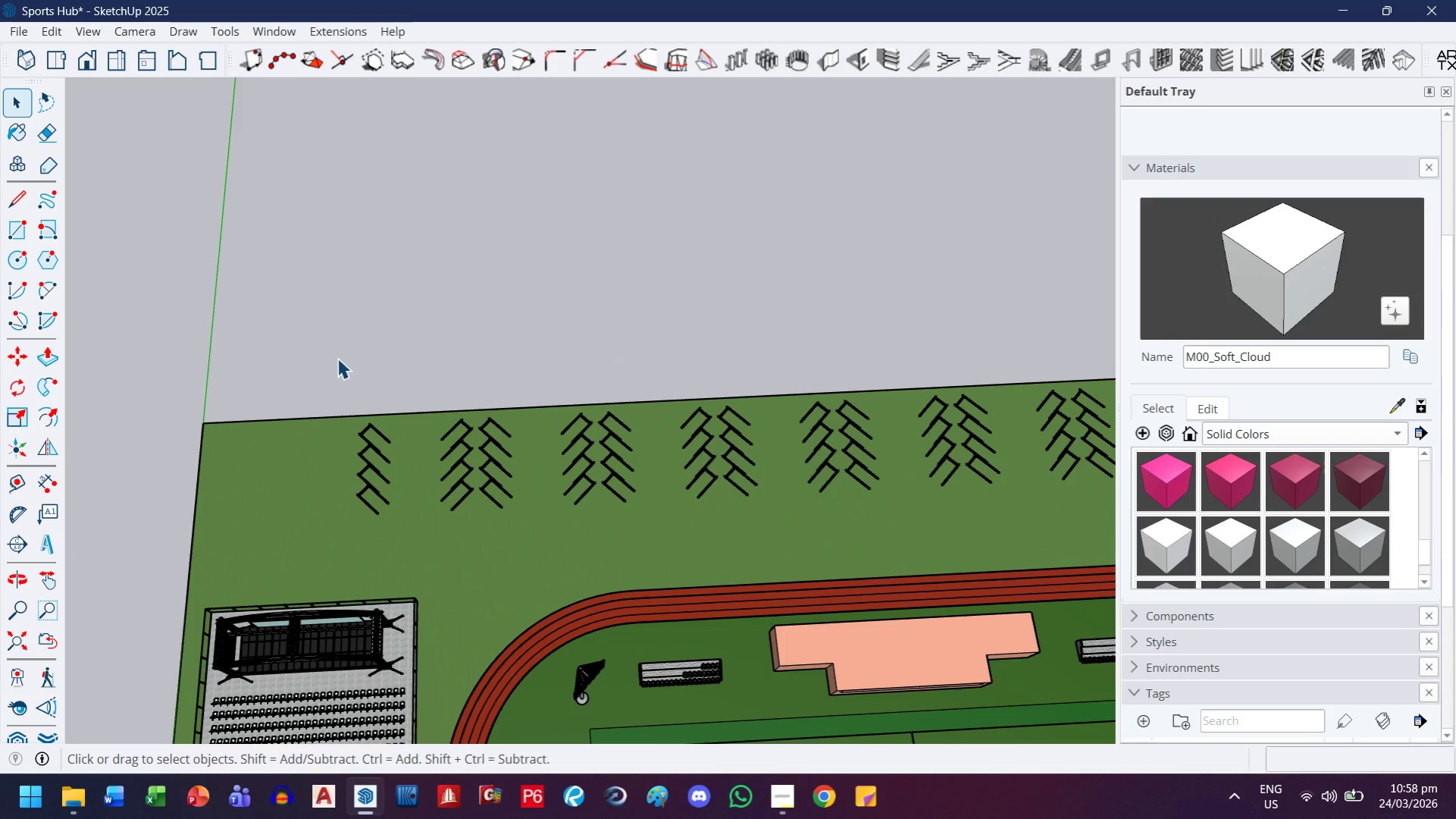 
key(H)
 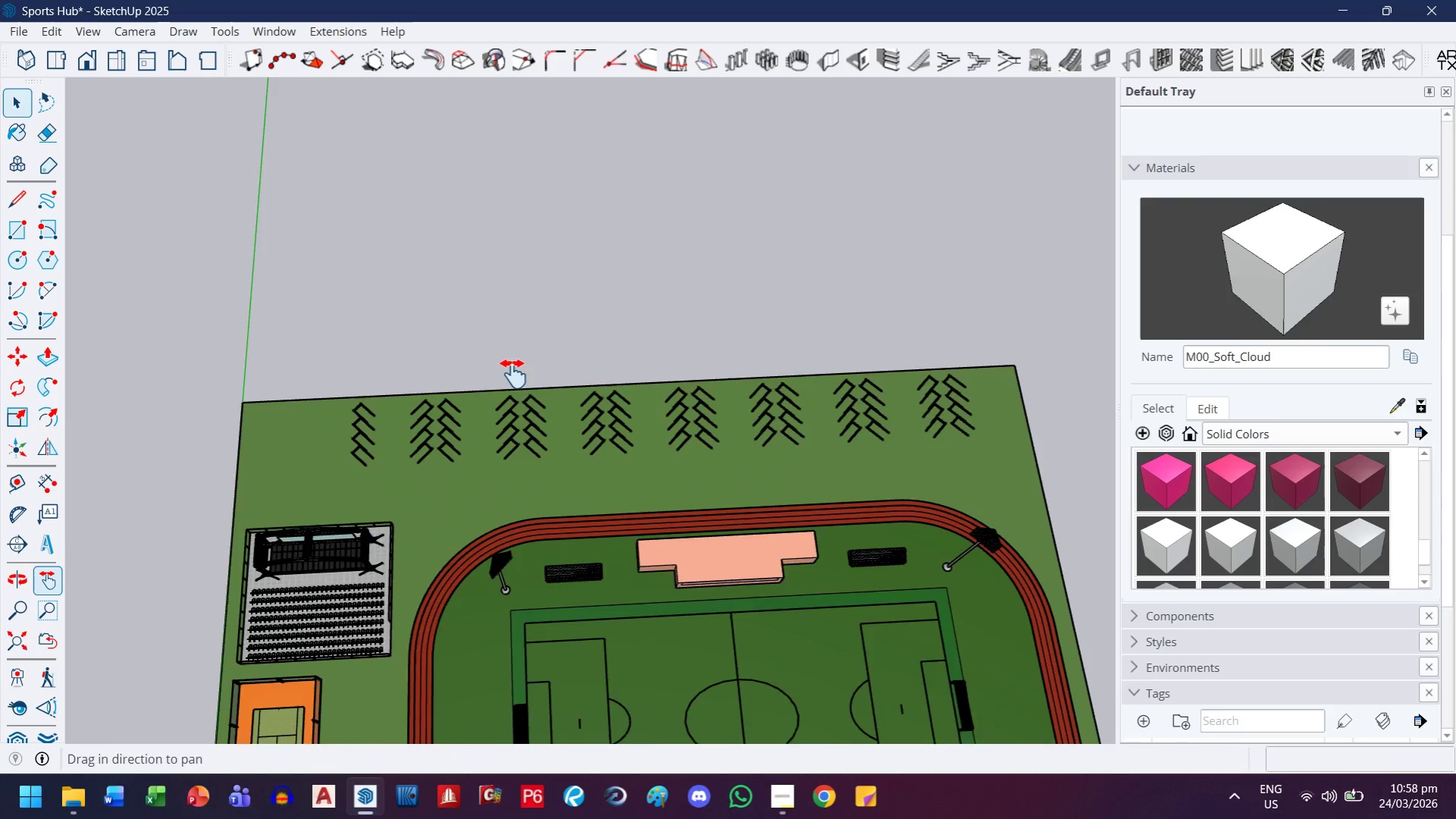 
left_click_drag(start_coordinate=[529, 375], to_coordinate=[371, 413])
 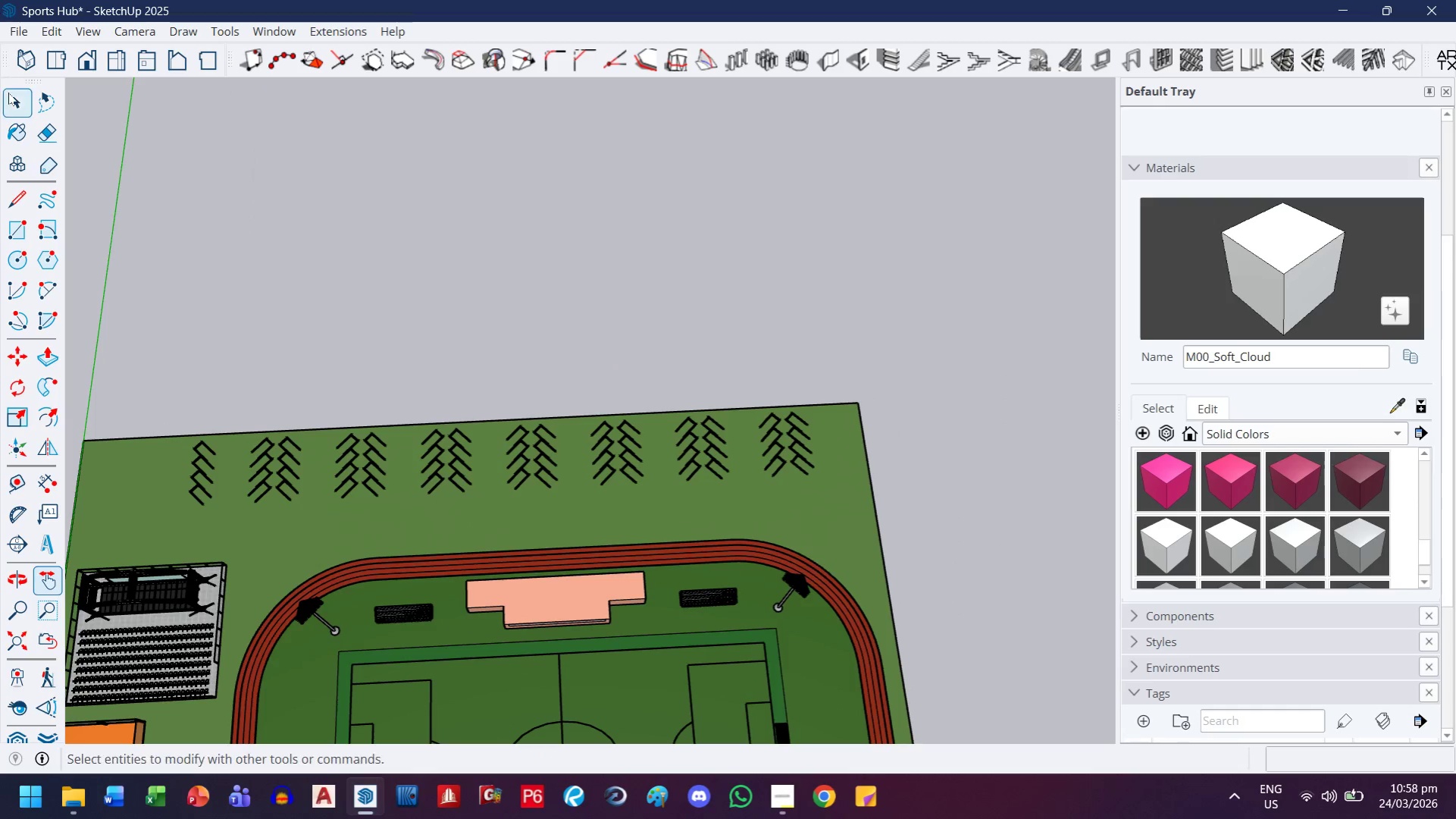 
scroll: coordinate [338, 352], scroll_direction: down, amount: 5.0
 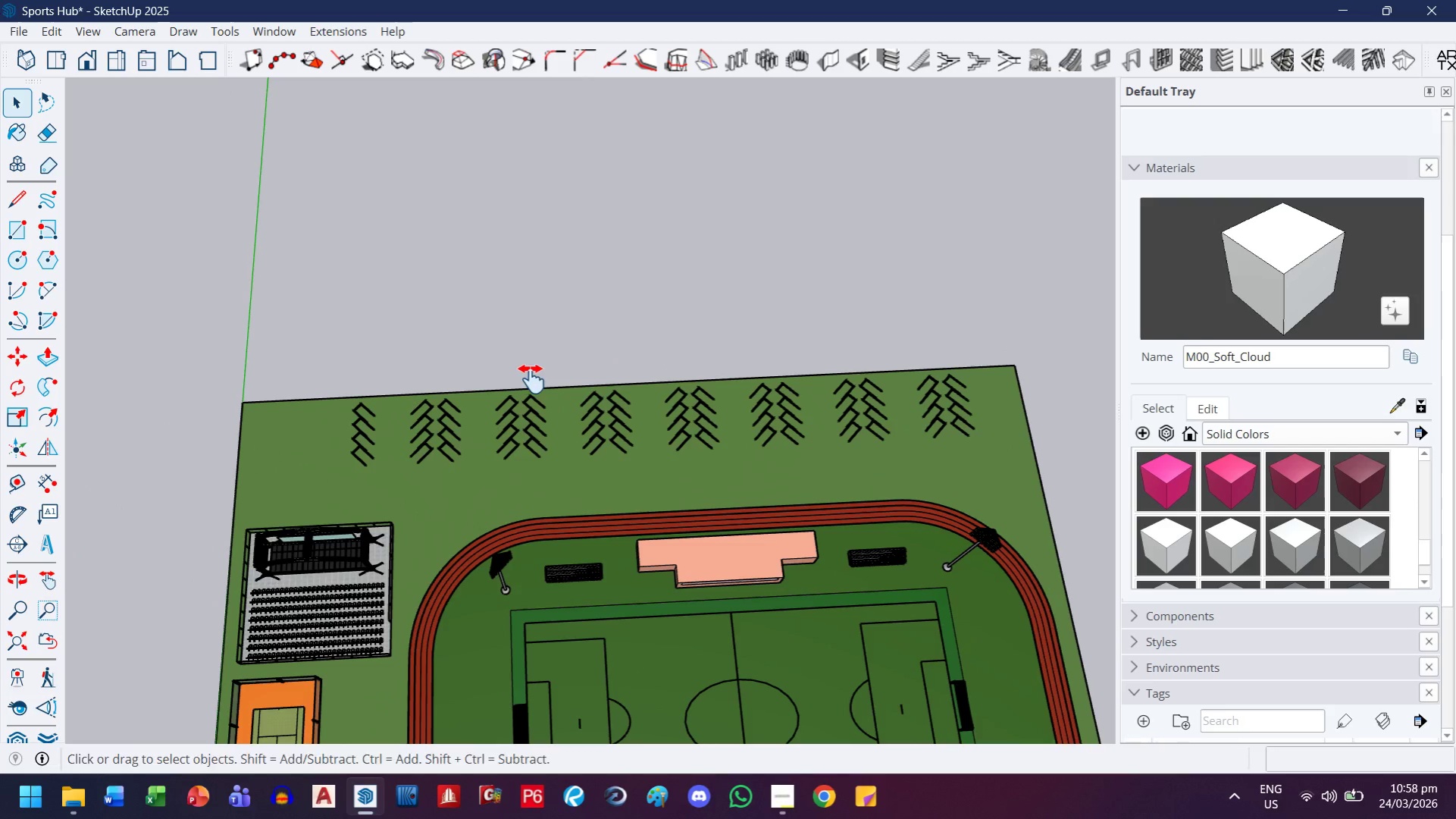 
double_click([8, 93])
 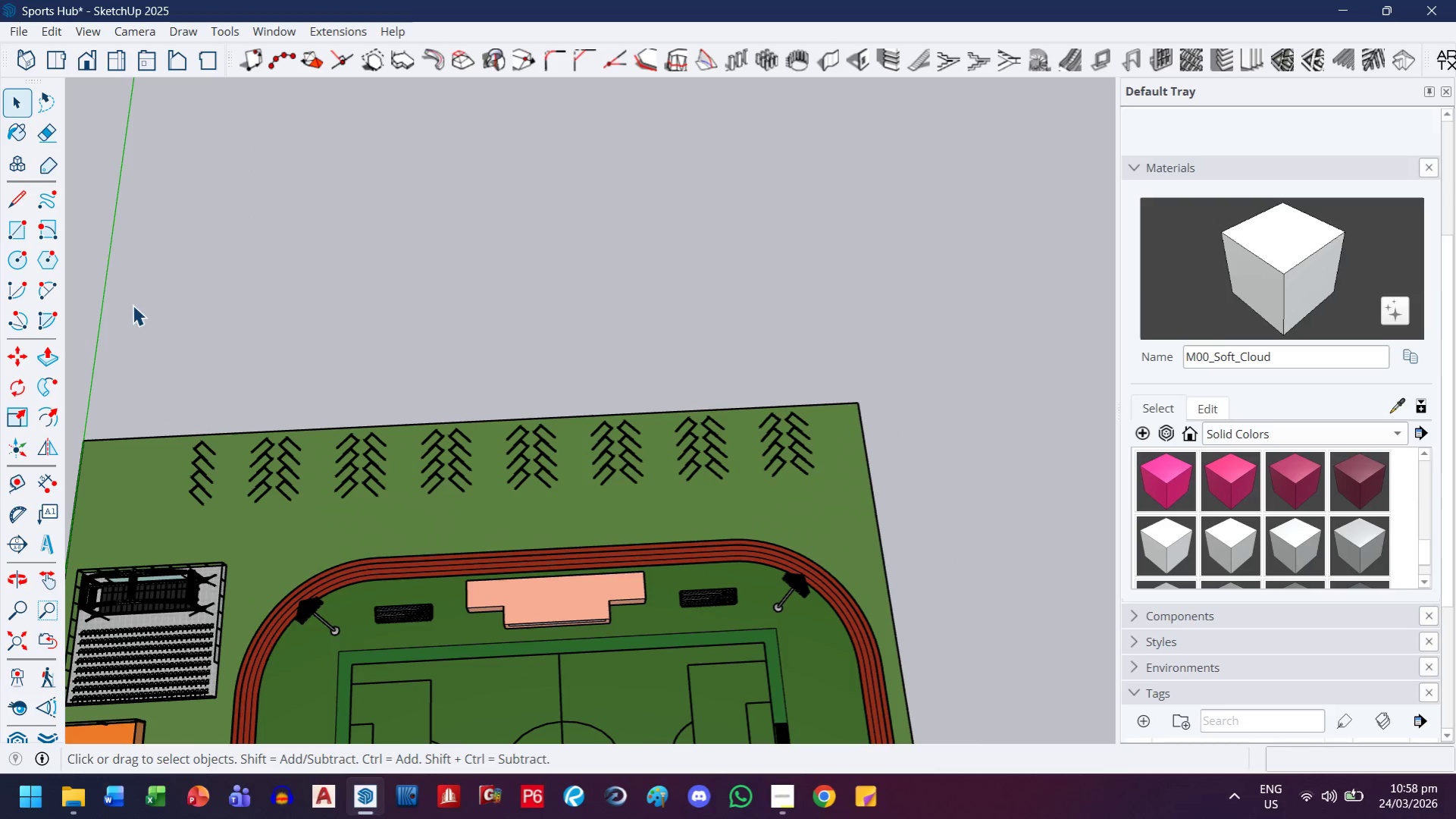 
left_click_drag(start_coordinate=[133, 304], to_coordinate=[844, 513])
 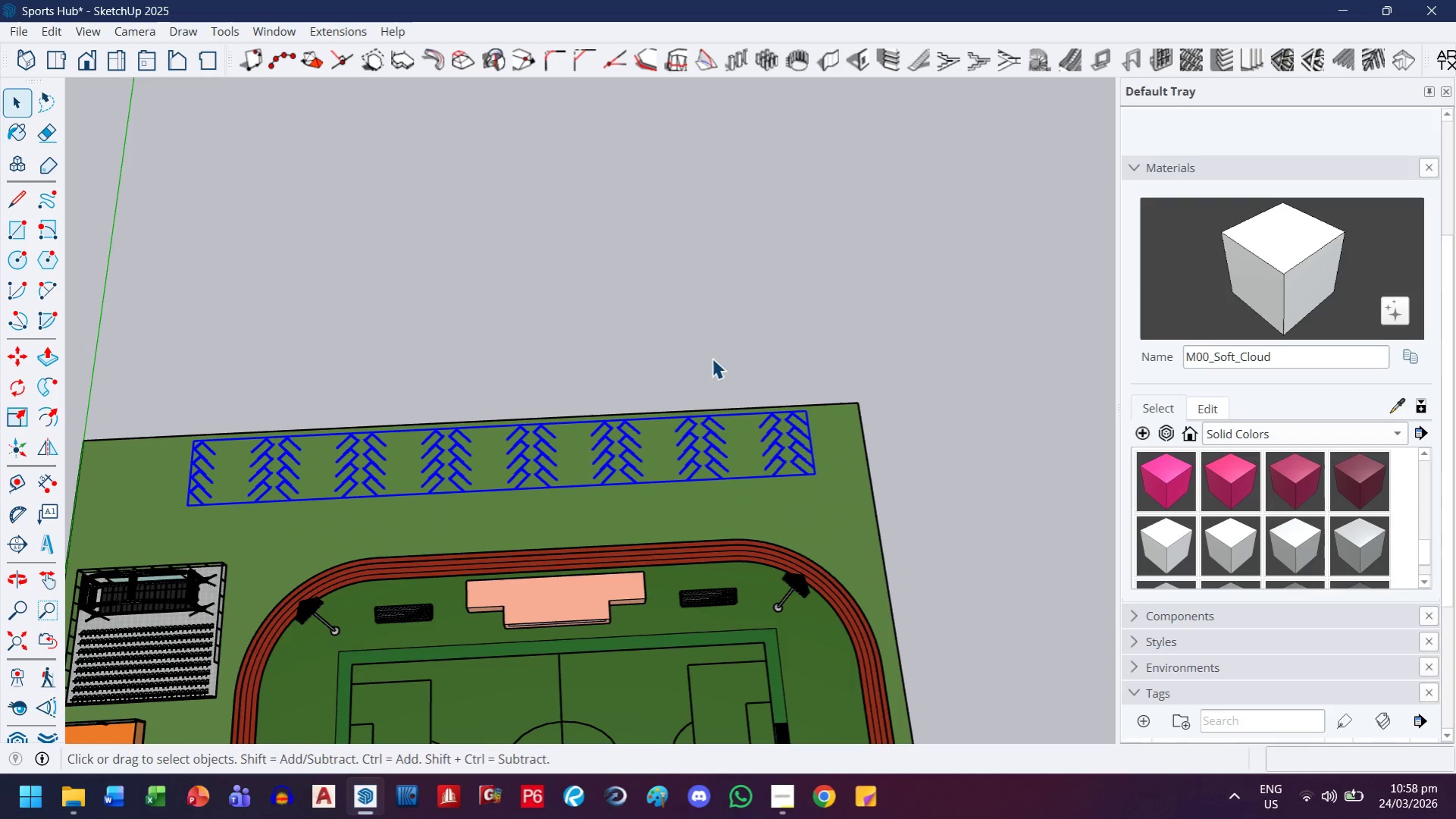 
key(M)
 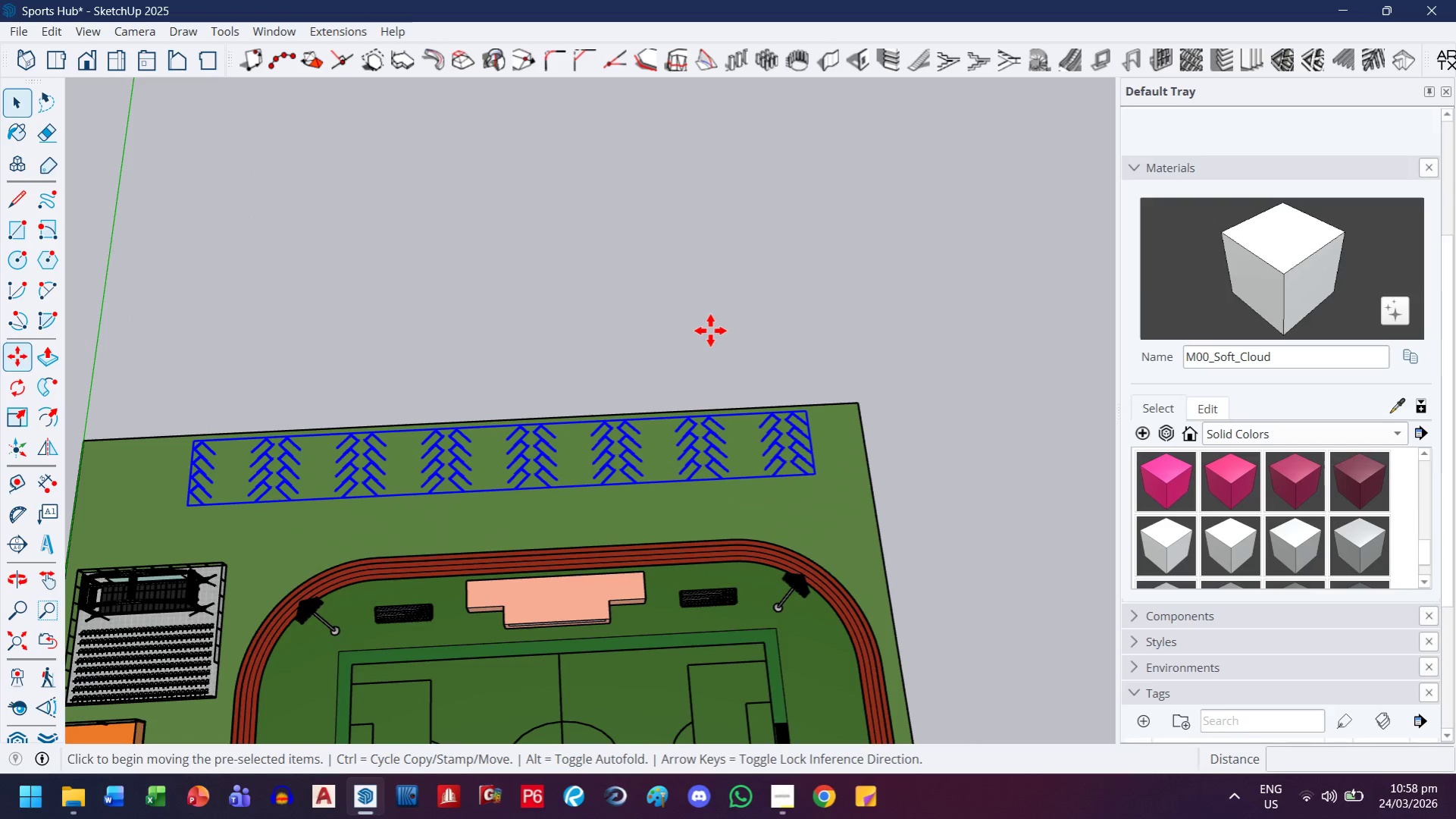 
left_click([710, 331])
 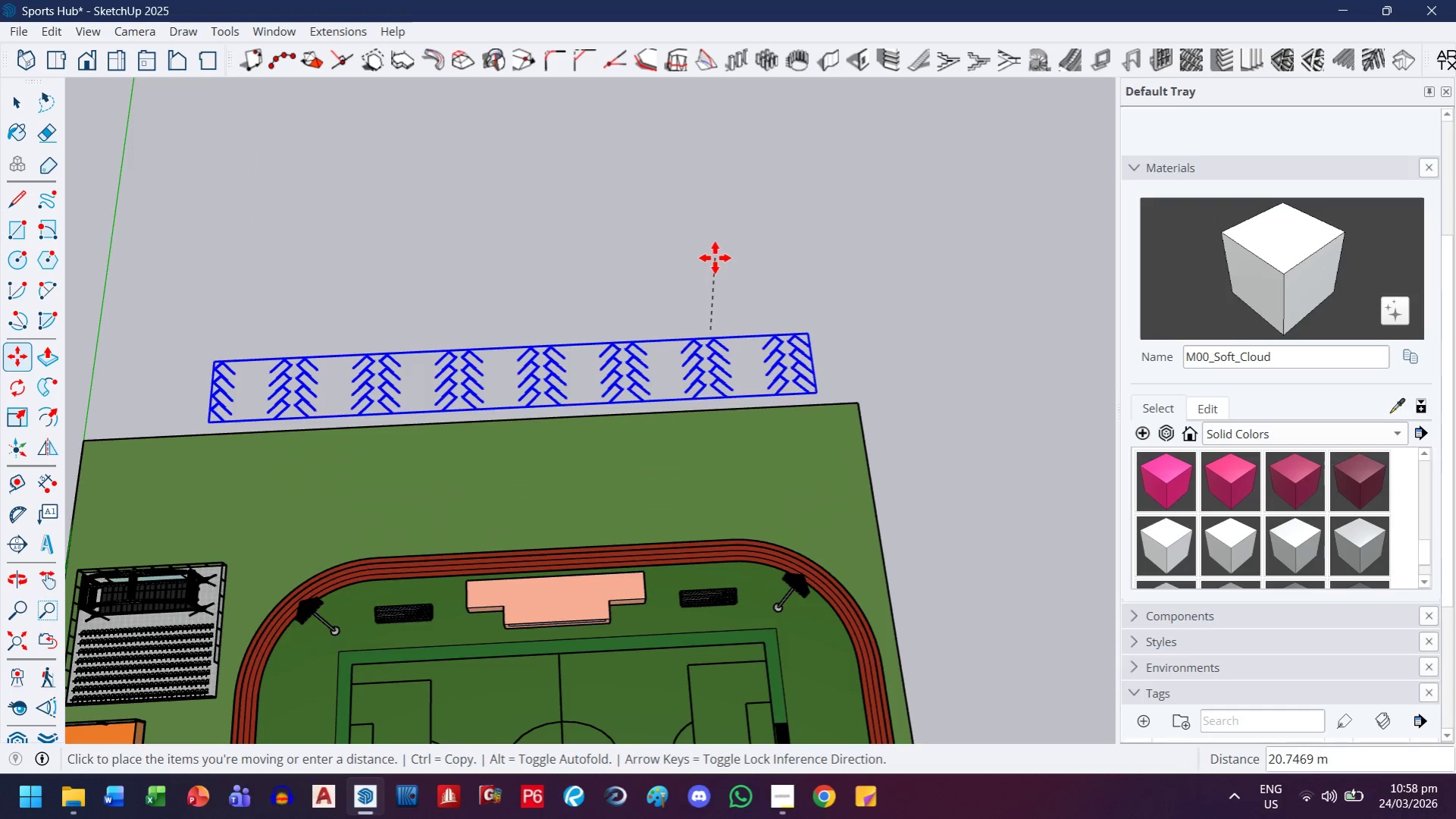 
key(ArrowUp)
 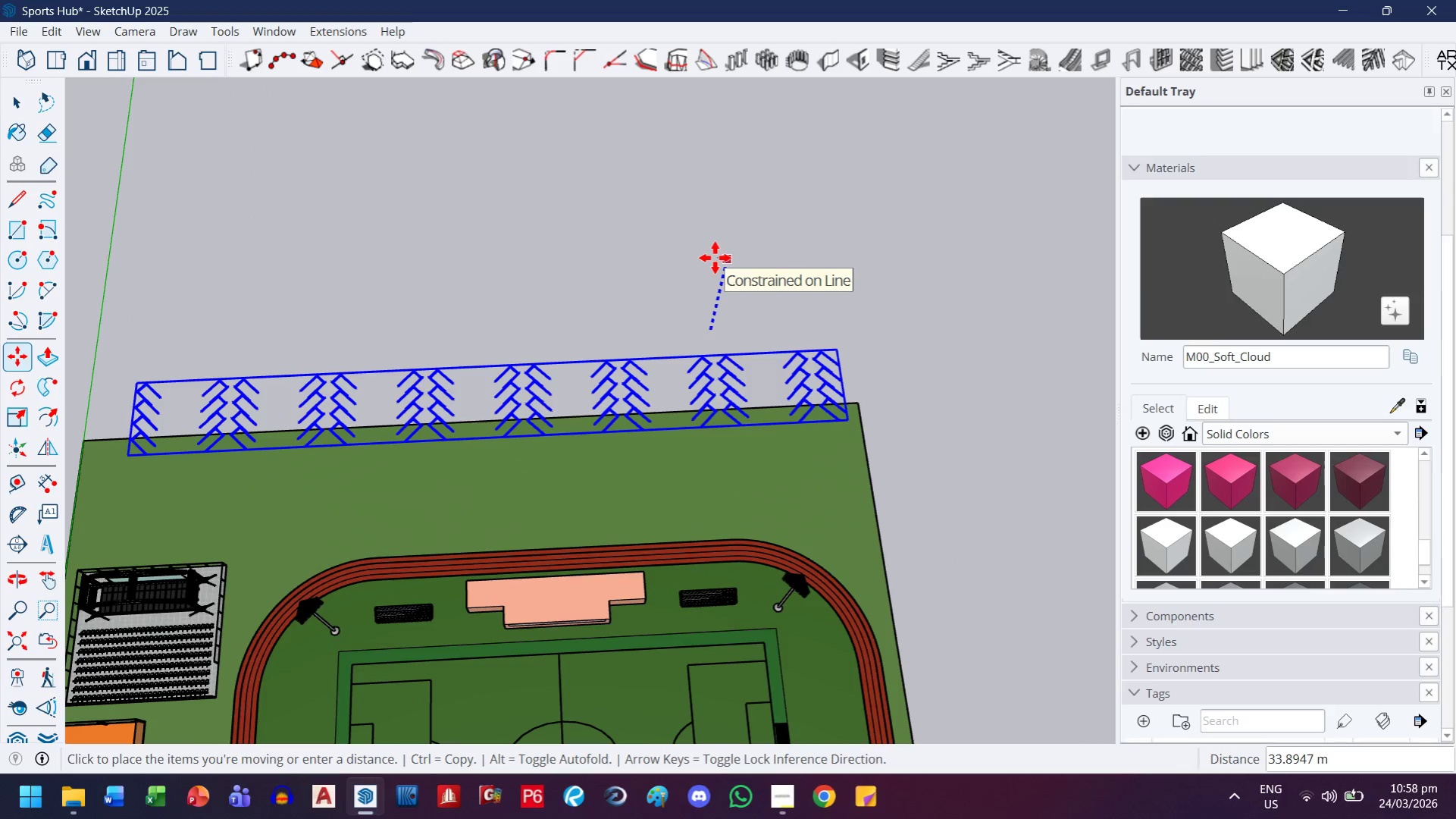 
key(Slash)
 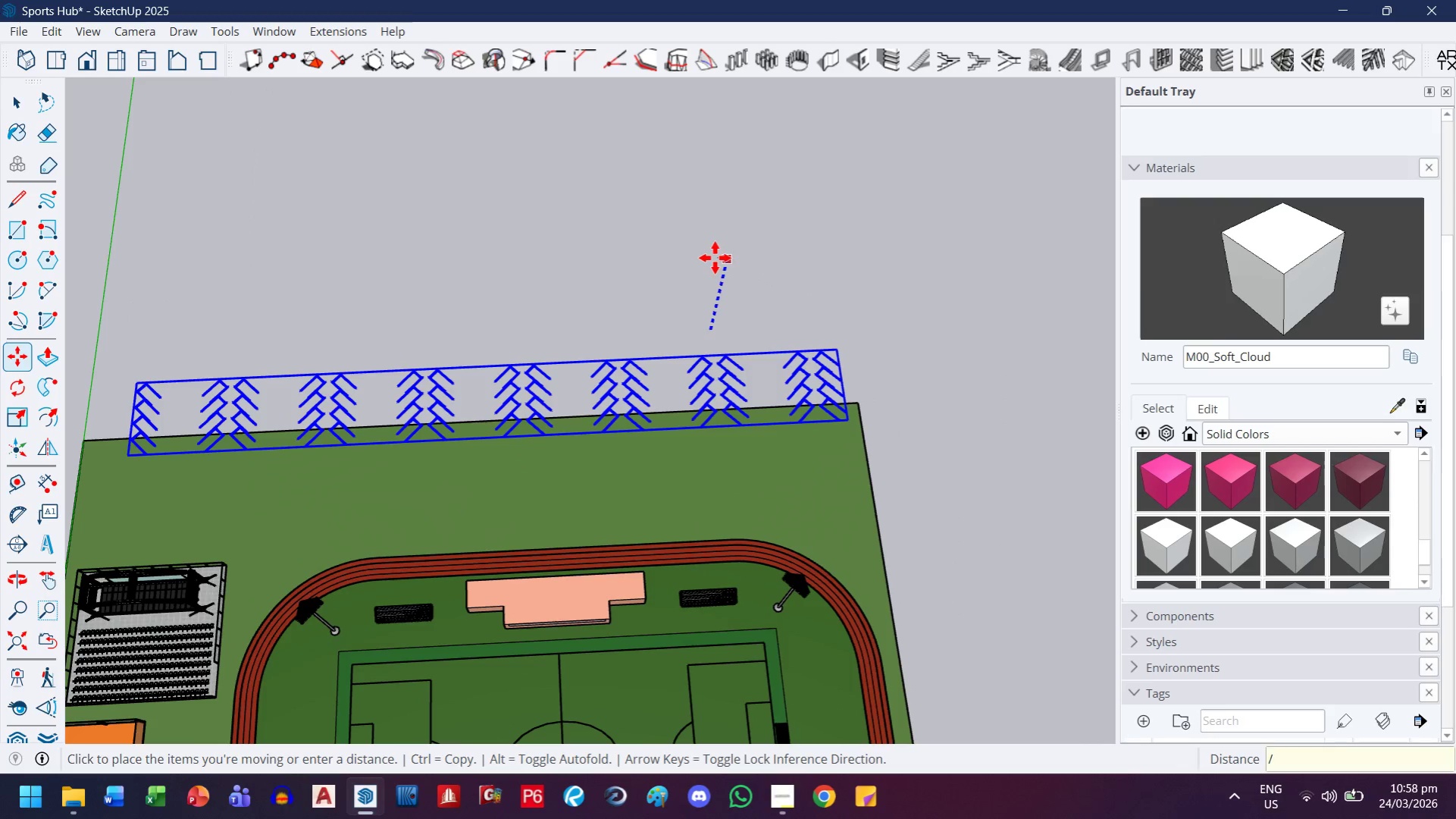 
key(Minus)
 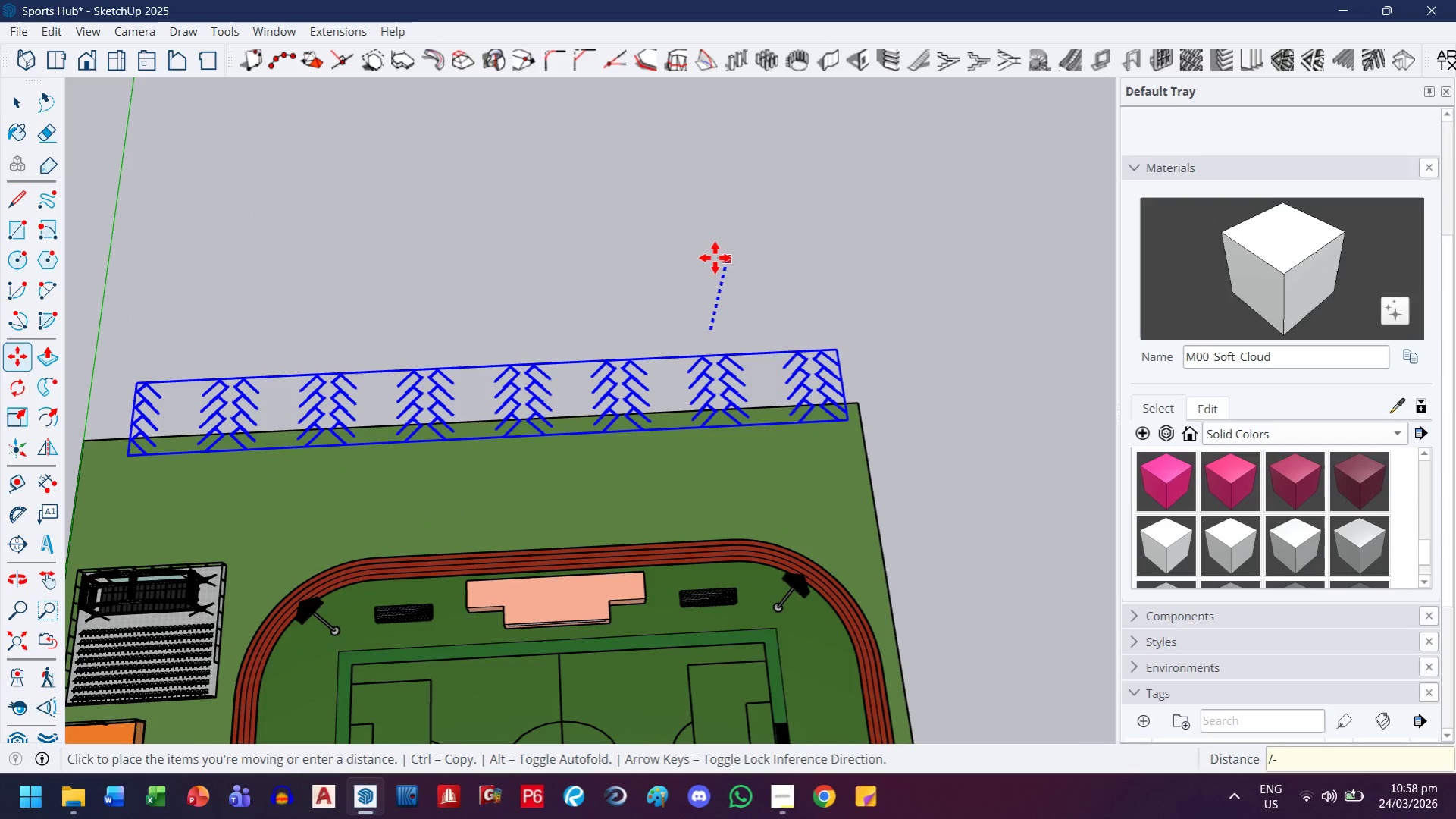 
key(1)
 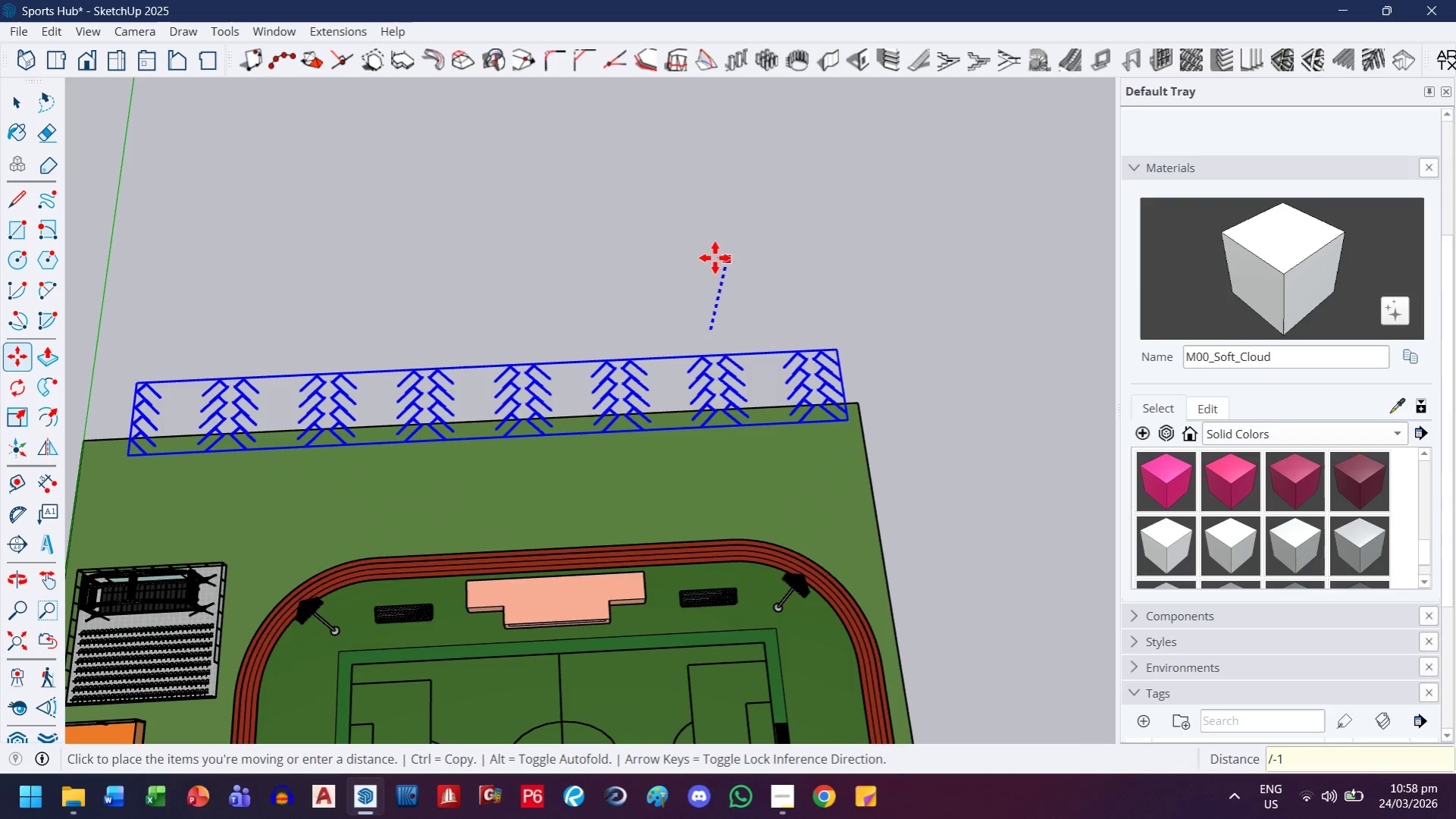 
key(Enter)
 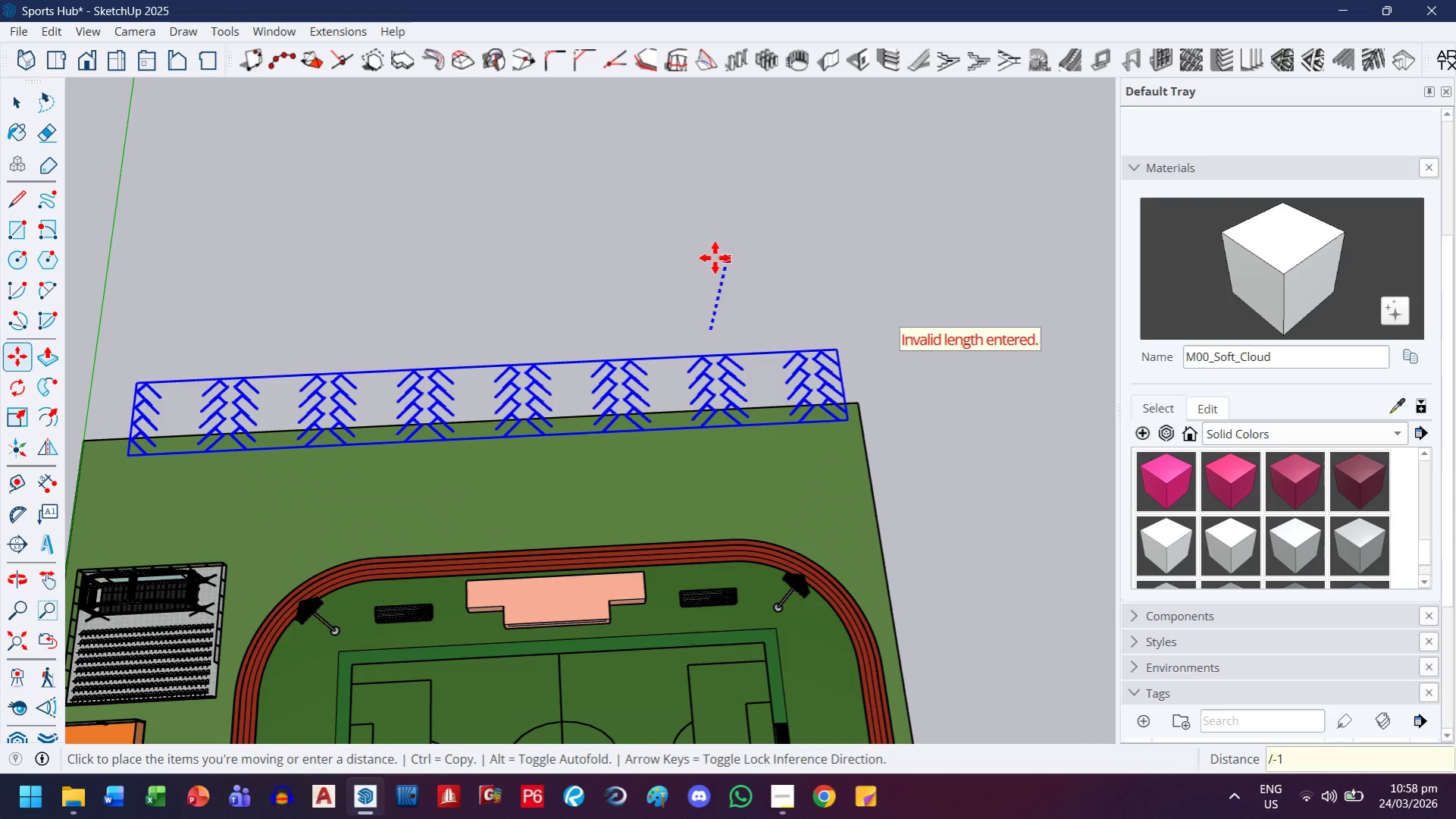 
key(Backspace)
 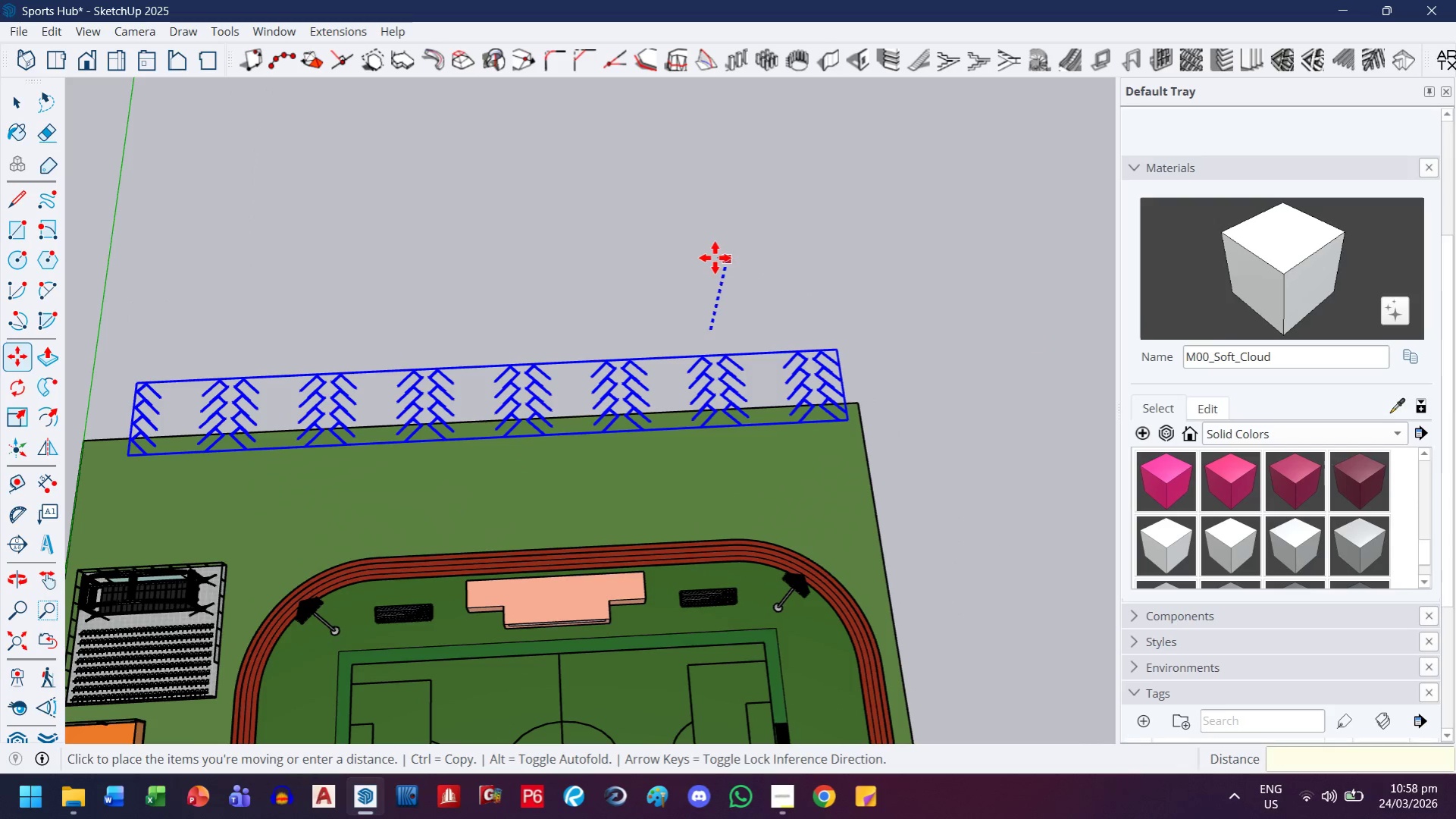 
key(Backspace)
 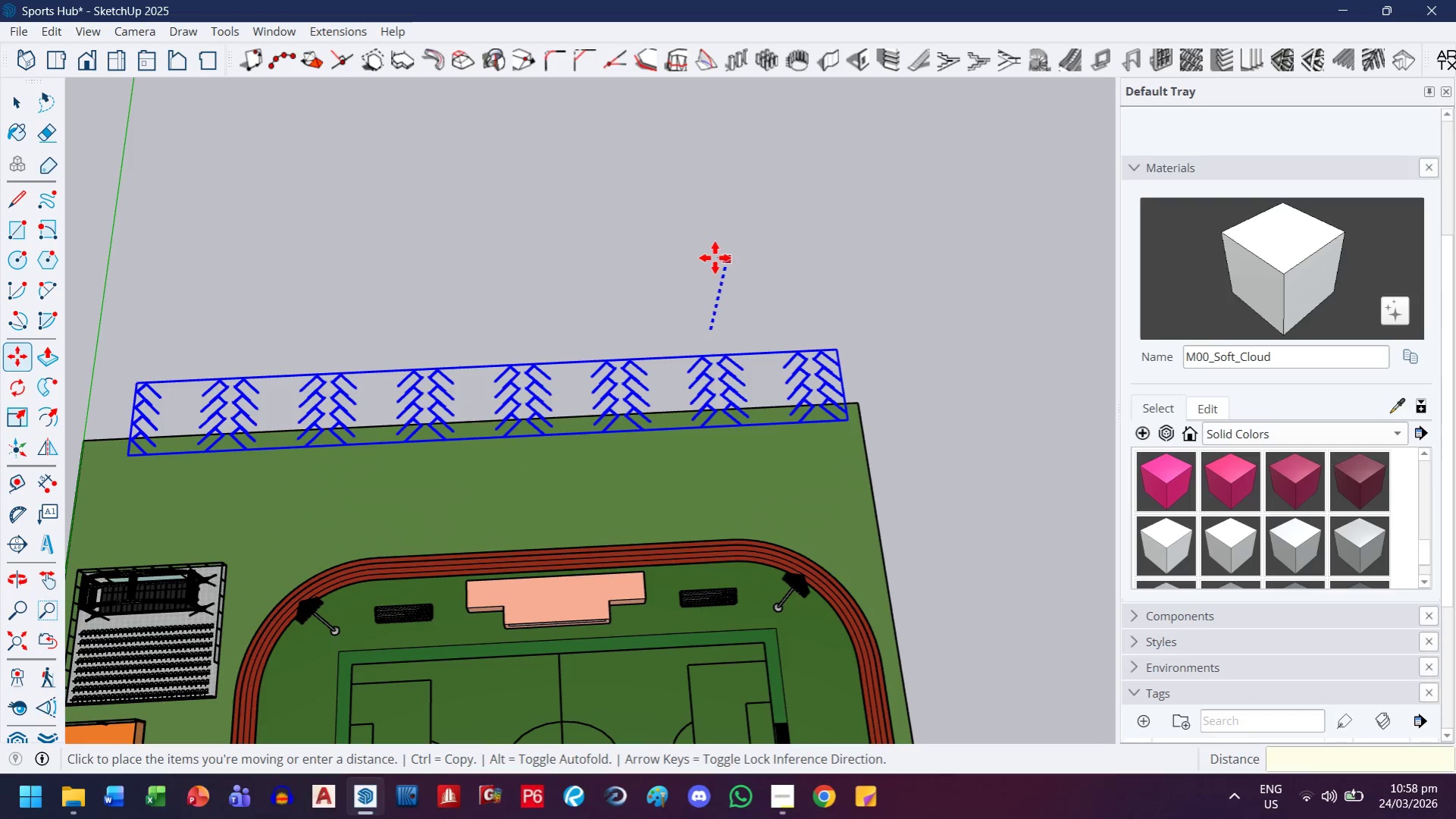 
key(Backspace)
 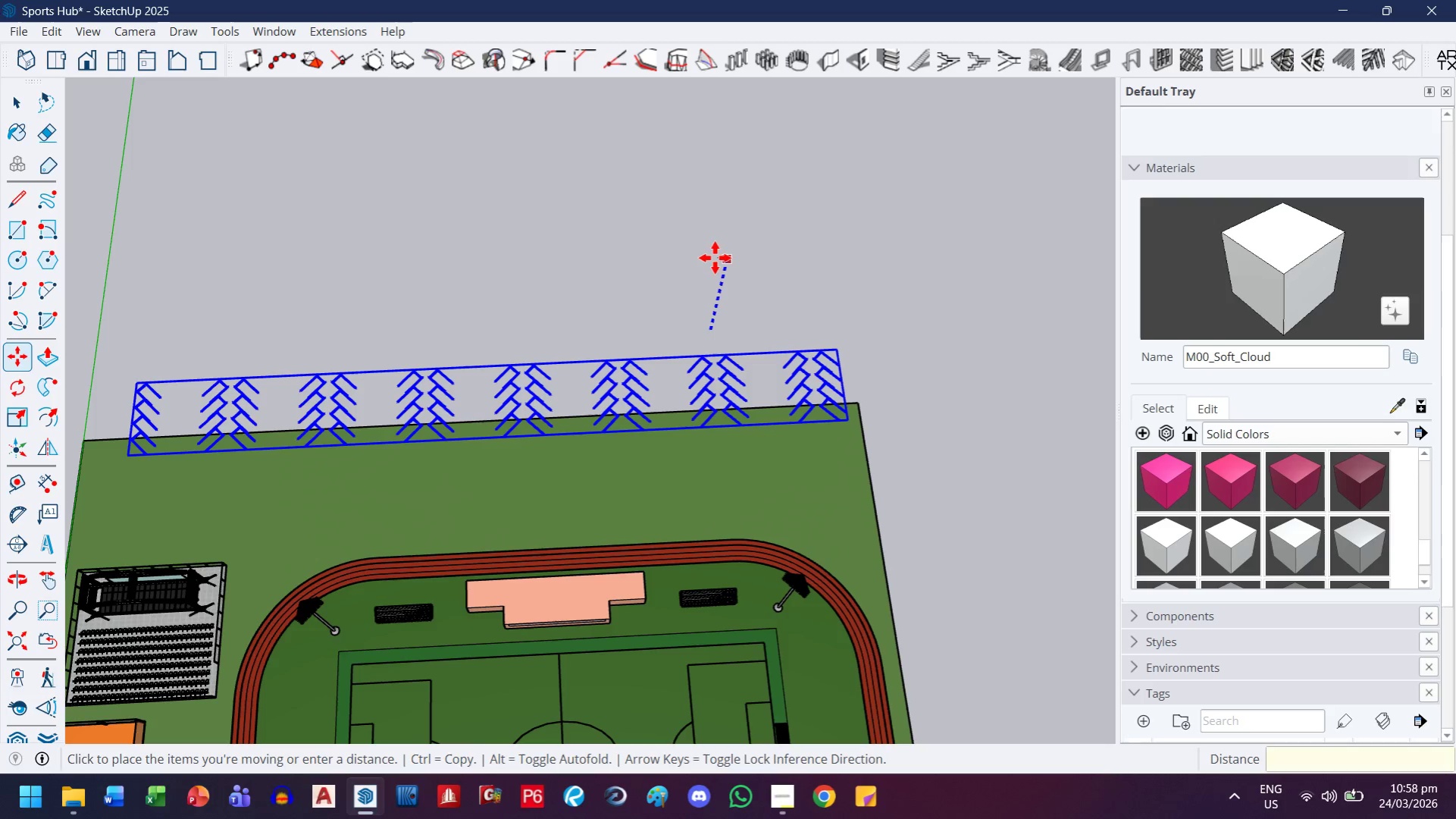 
key(Period)
 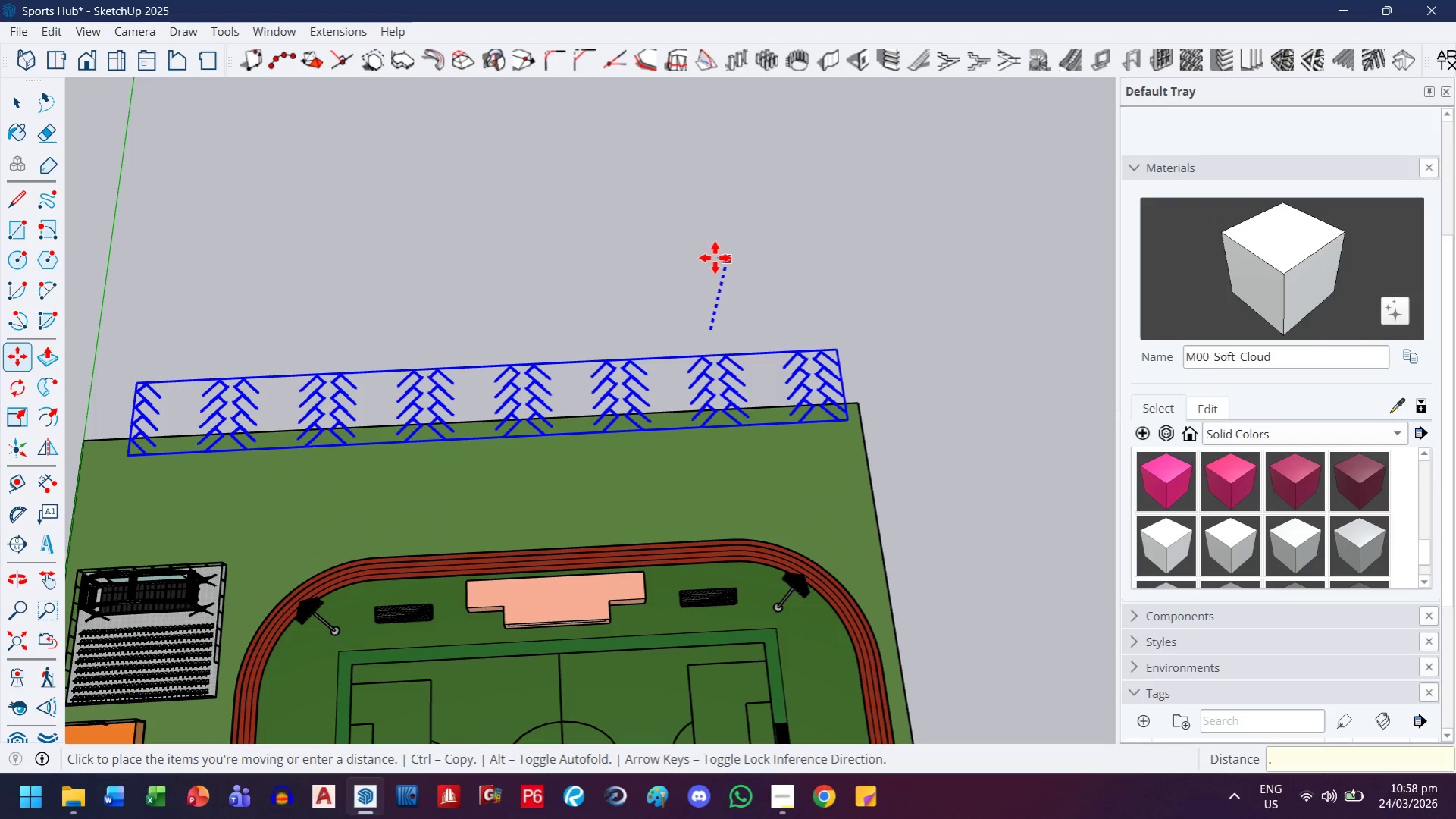 
key(Minus)
 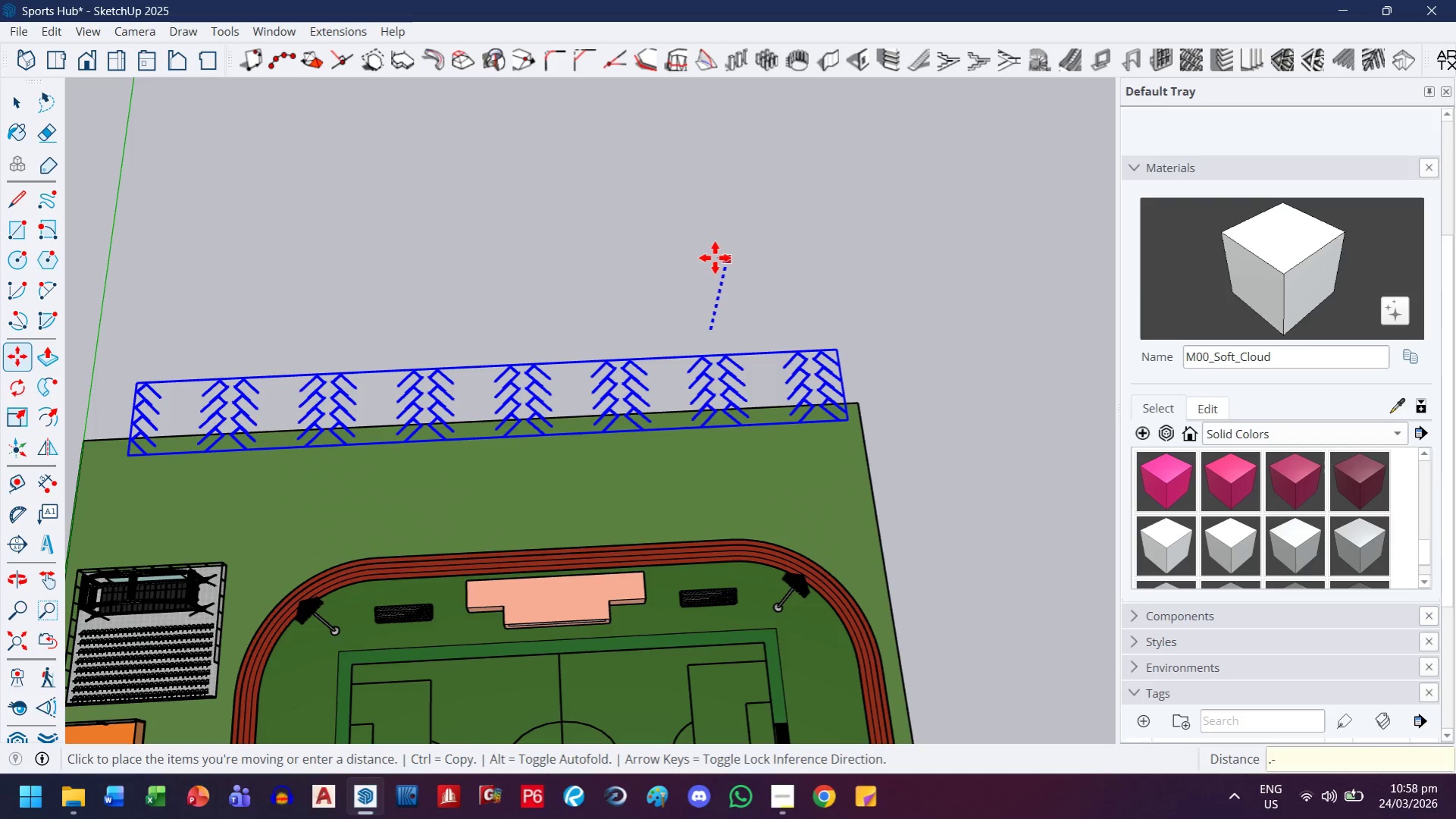 
key(1)
 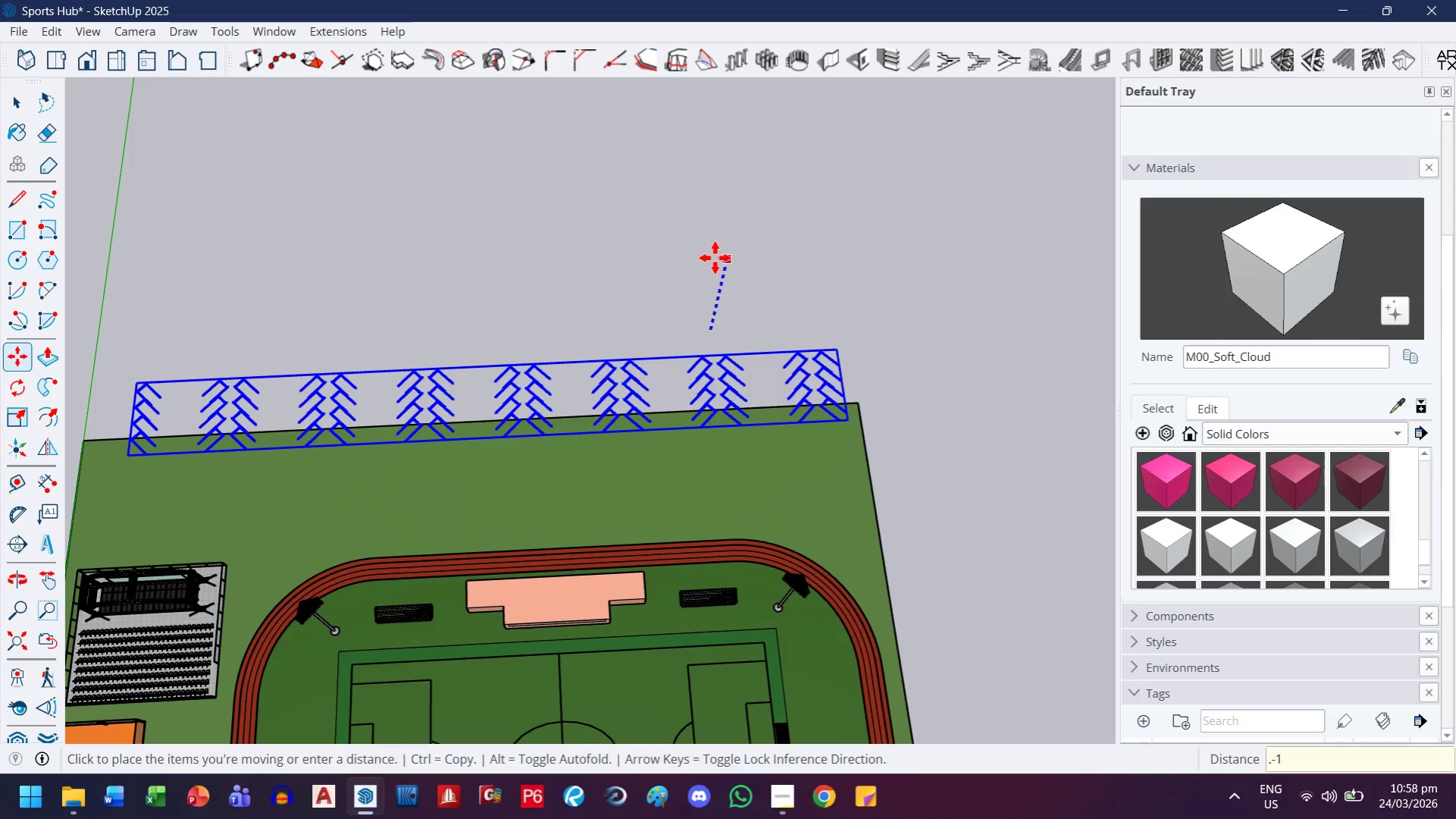 
key(Enter)
 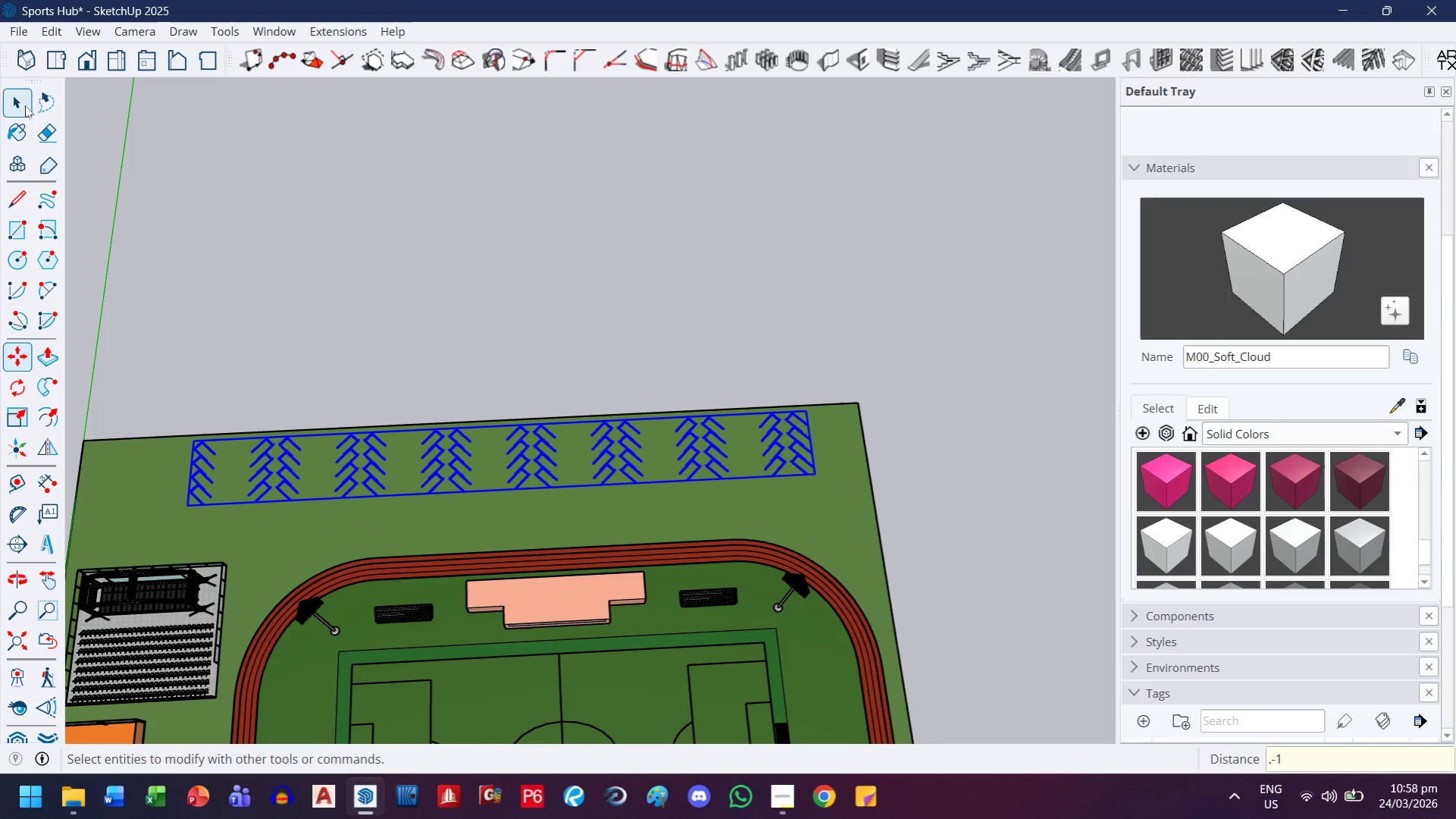 
double_click([111, 185])
 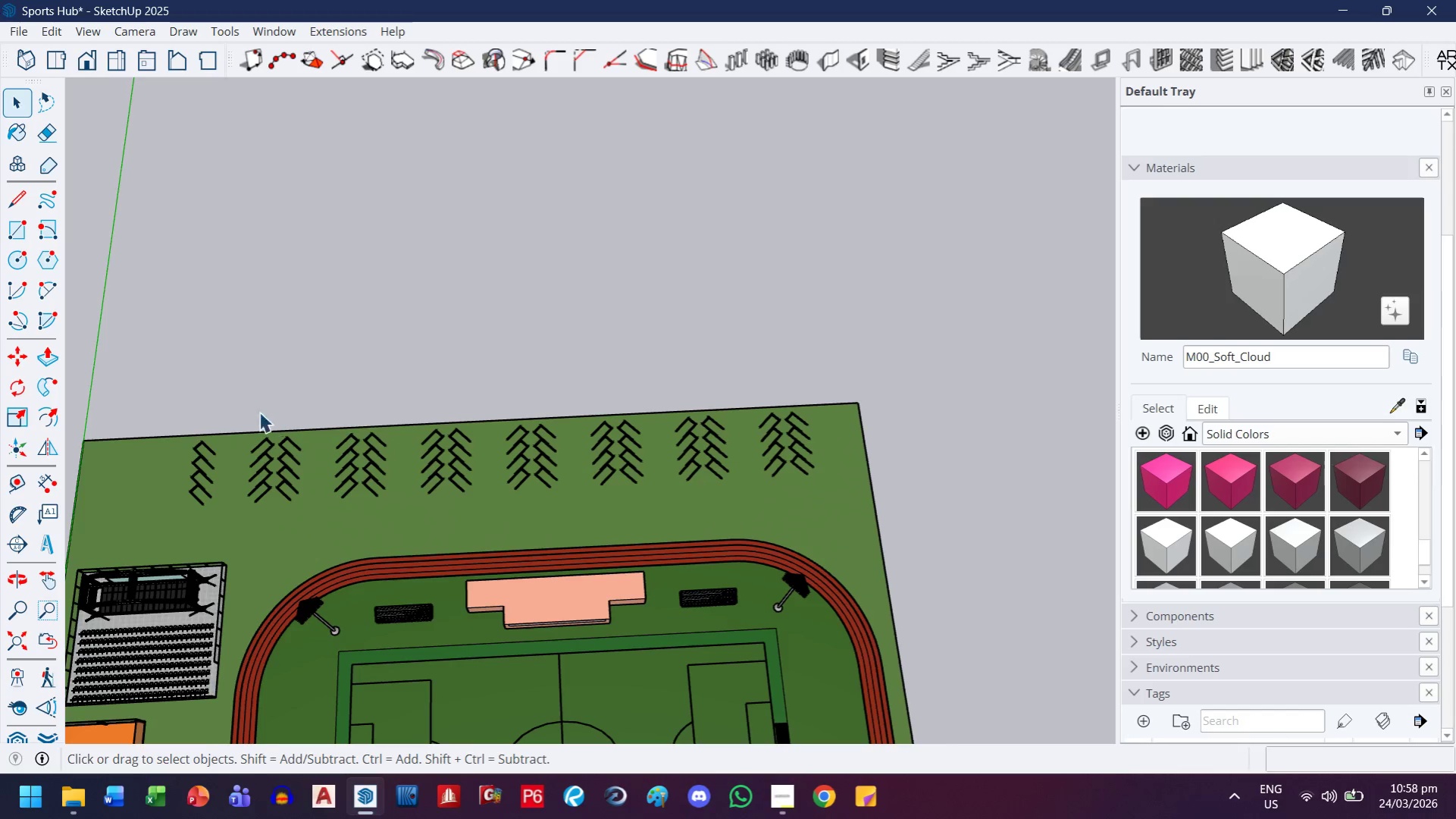 
key(H)
 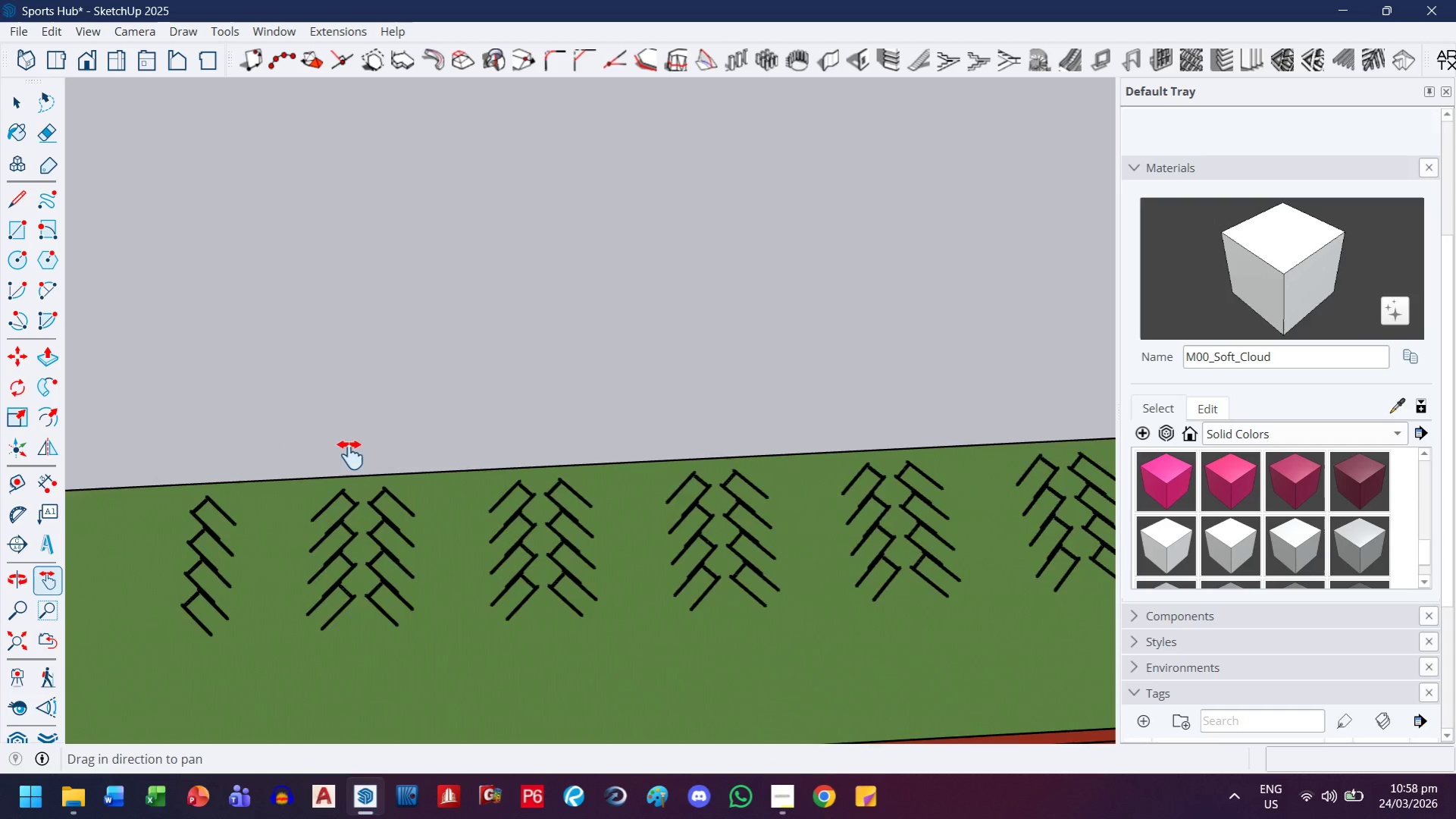 
left_click_drag(start_coordinate=[287, 450], to_coordinate=[419, 445])
 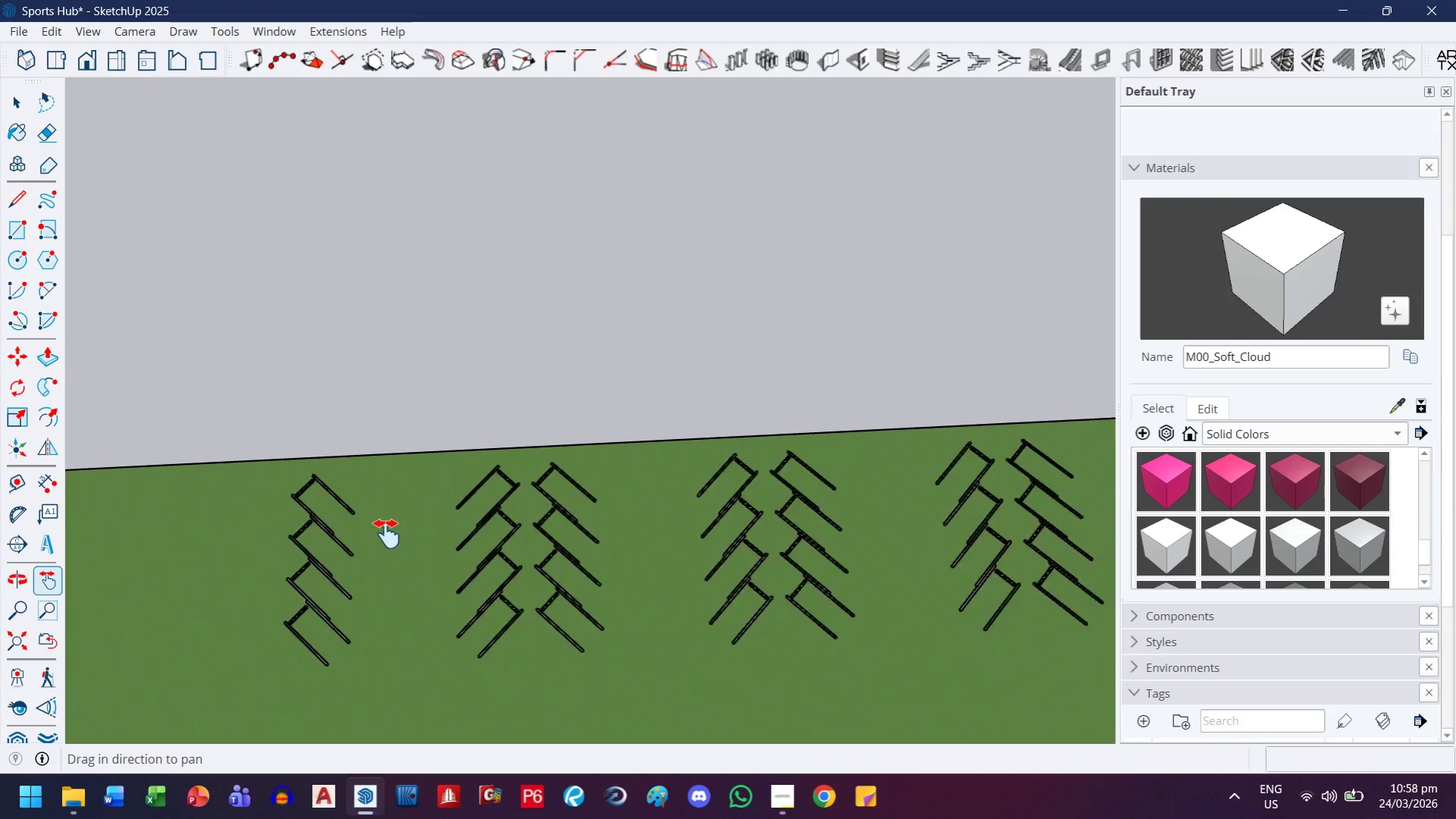 
scroll: coordinate [370, 526], scroll_direction: up, amount: 20.0
 